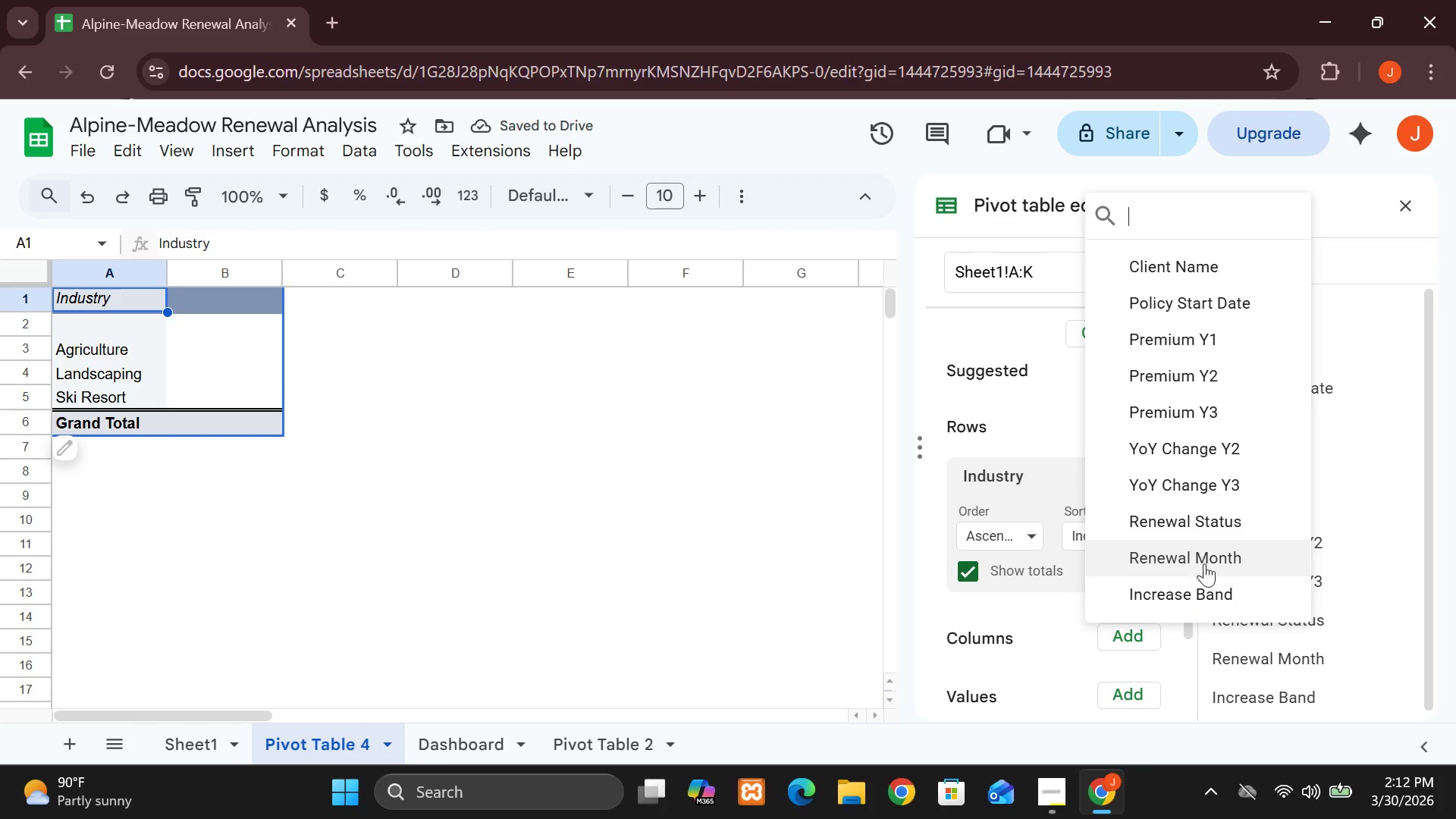 
left_click([1212, 597])
 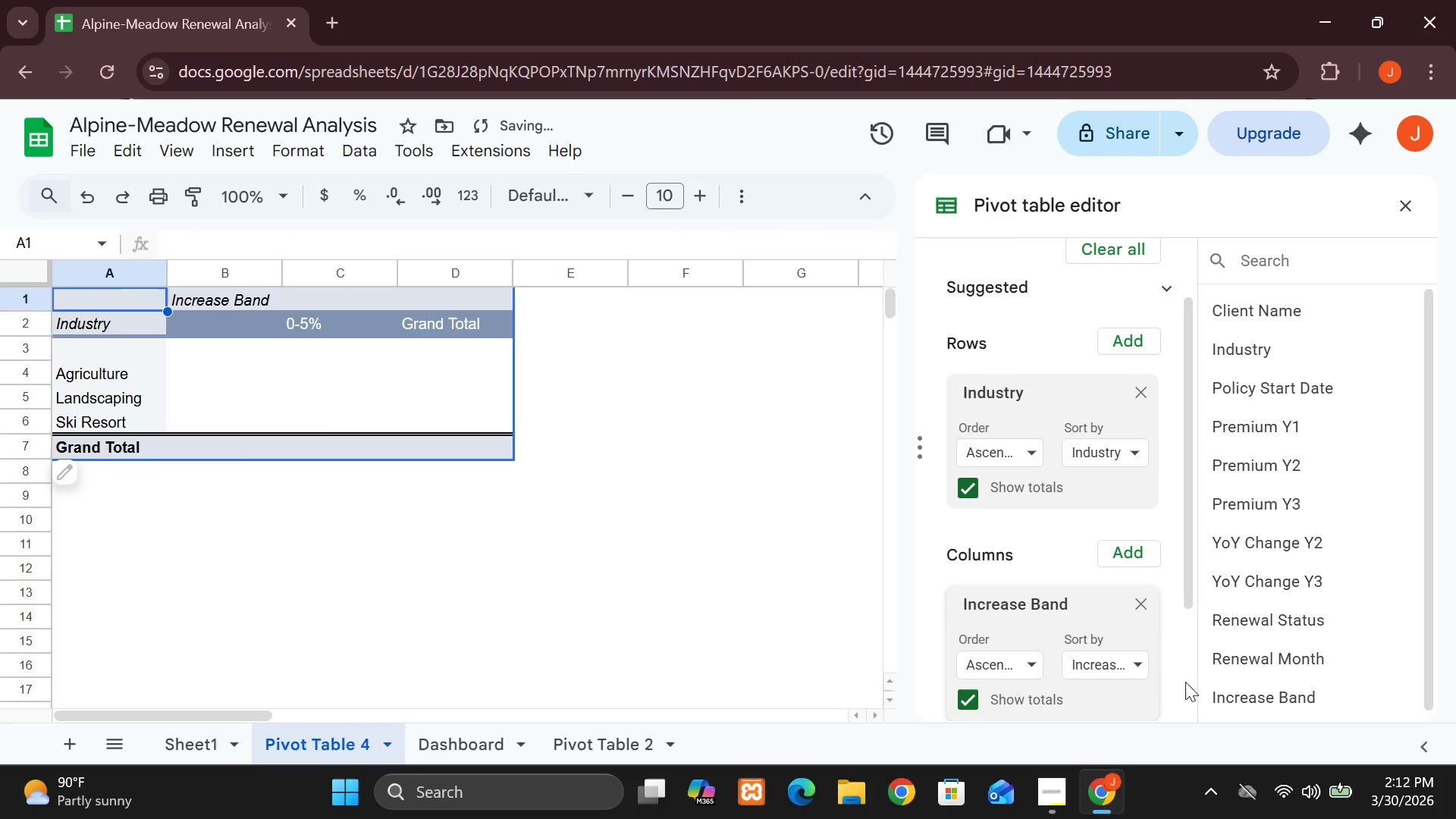 
left_click([1185, 682])
 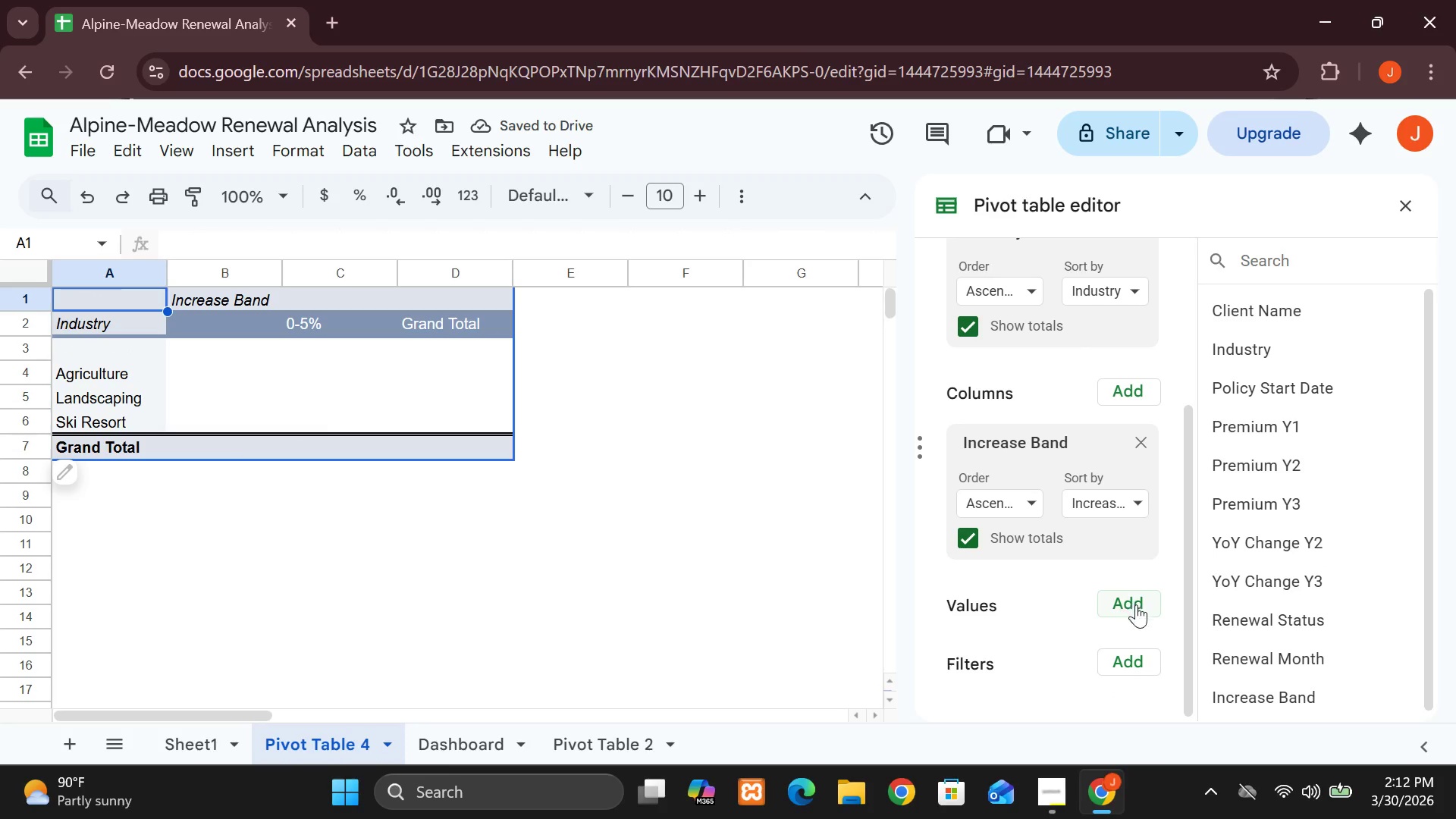 
left_click([1141, 607])
 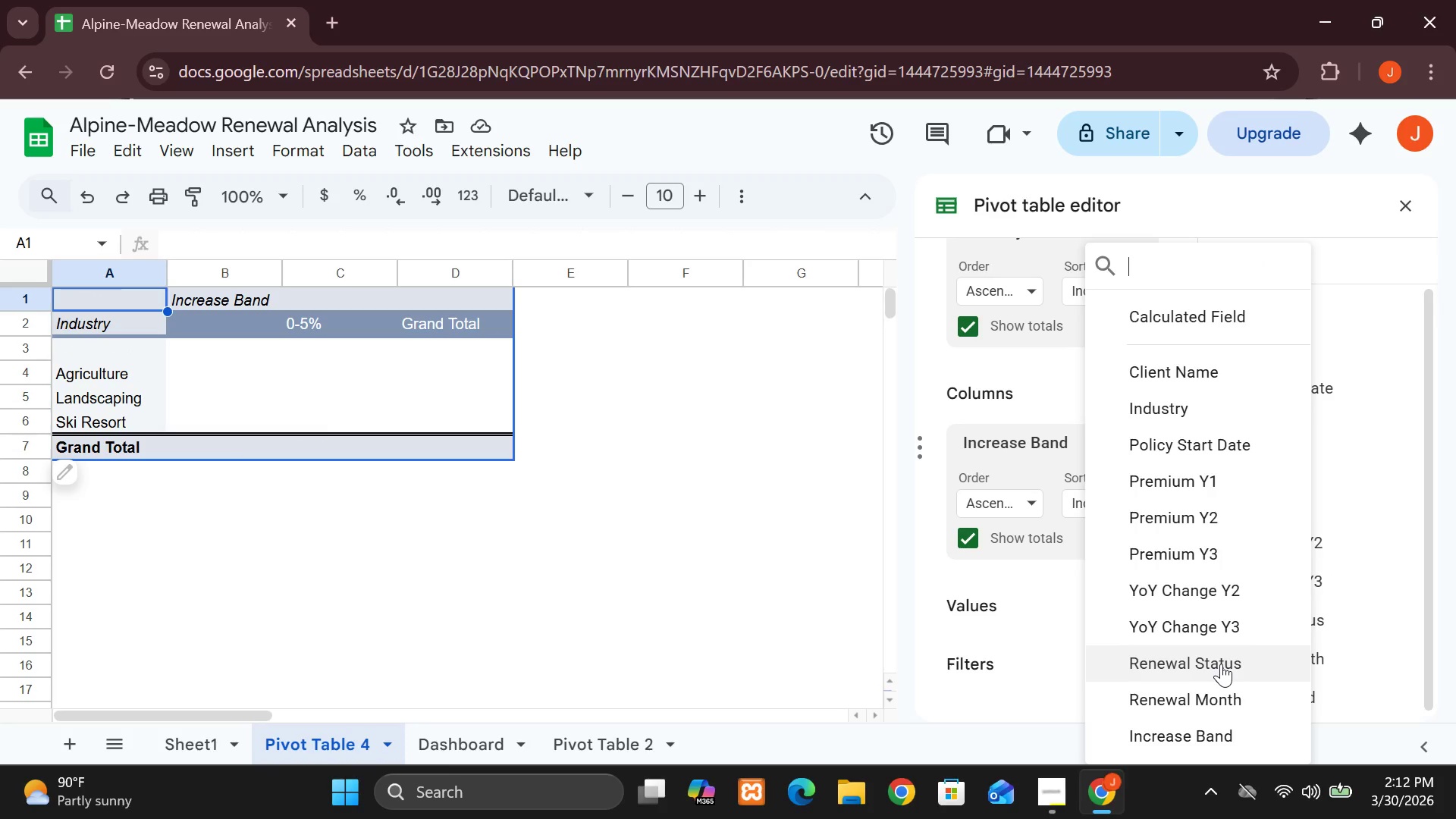 
left_click([1221, 664])
 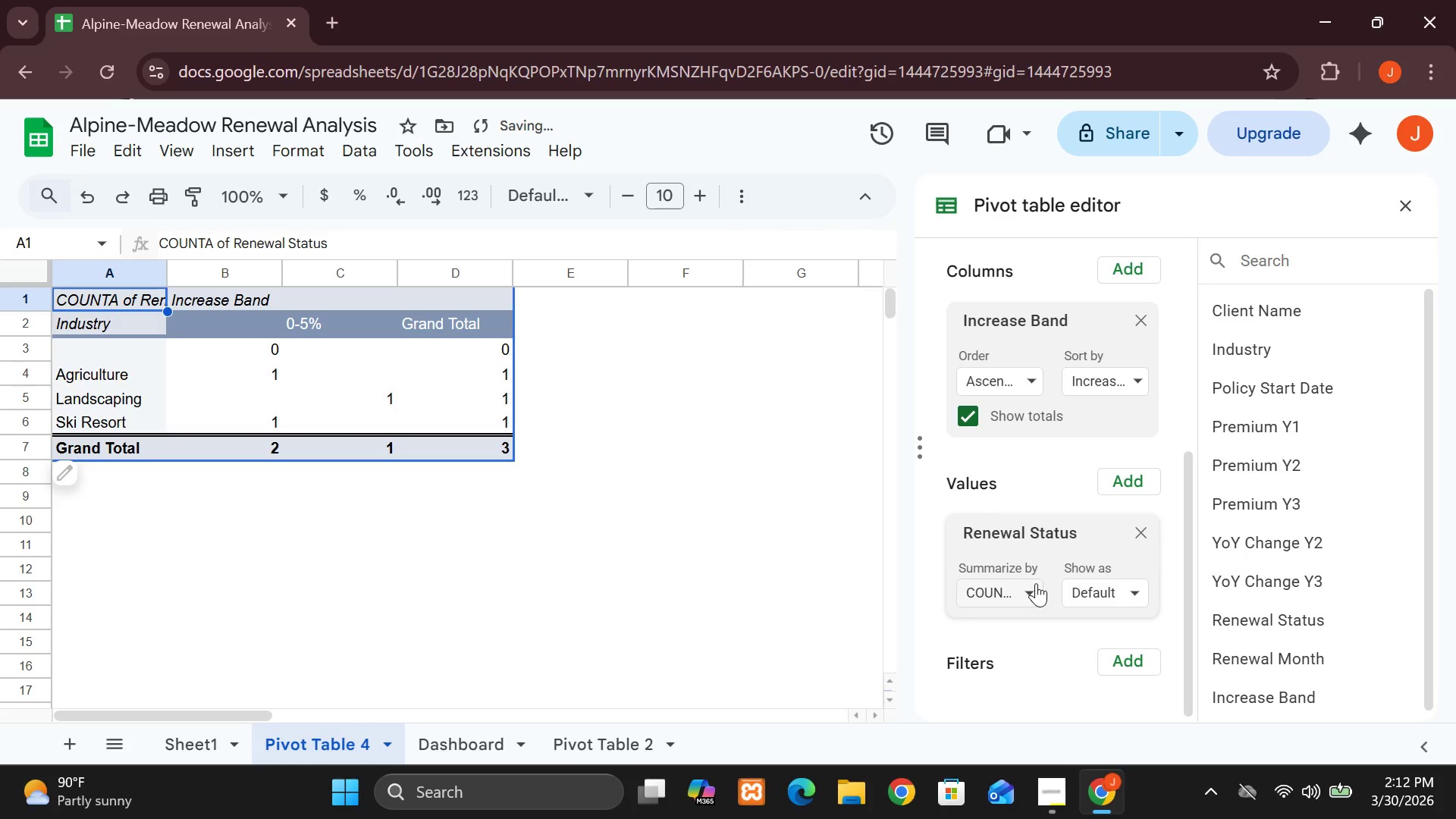 
left_click([1030, 592])
 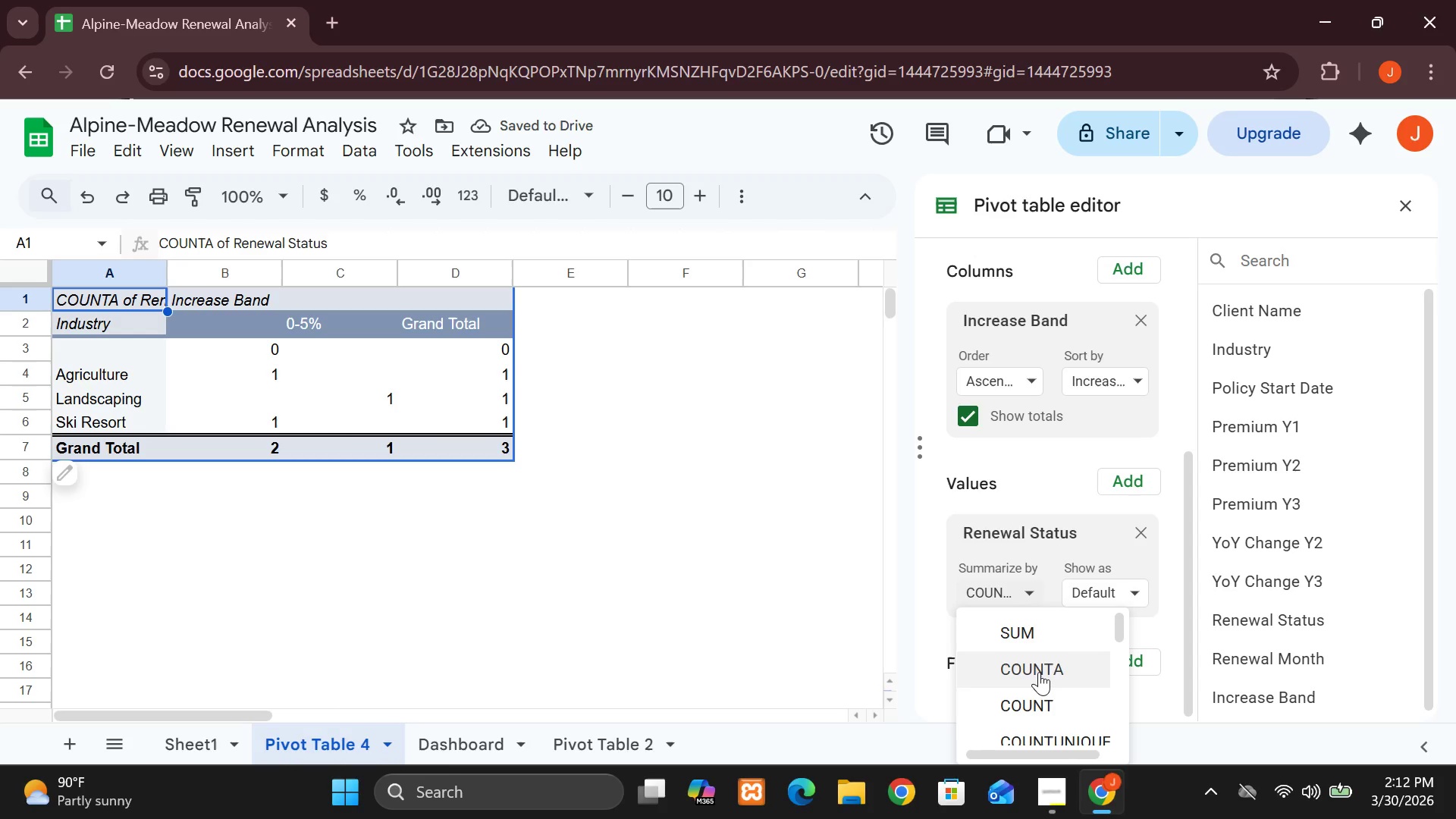 
left_click([1039, 671])
 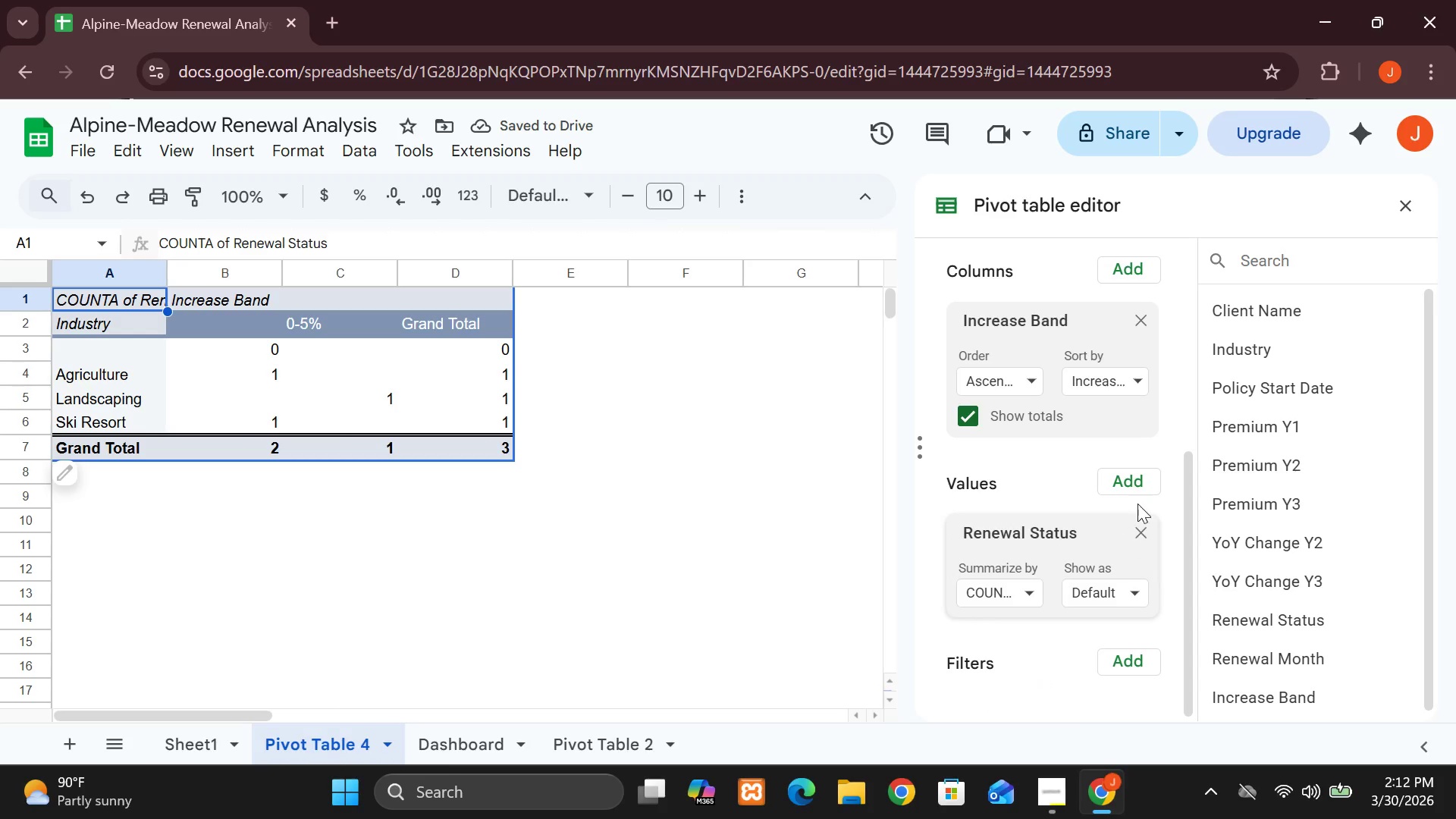 
left_click([1131, 486])
 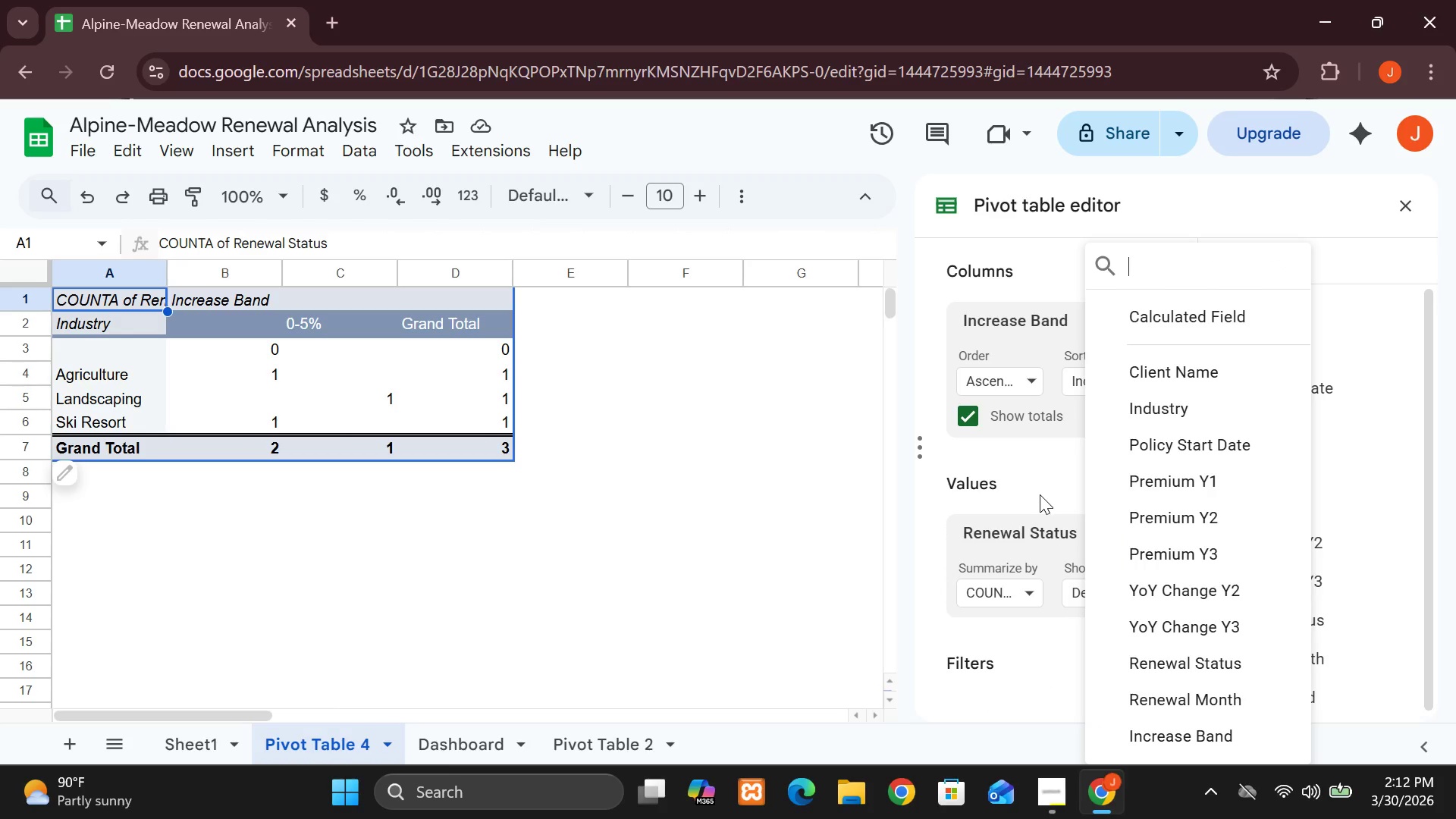 
left_click_drag(start_coordinate=[1040, 493], to_coordinate=[1121, 486])
 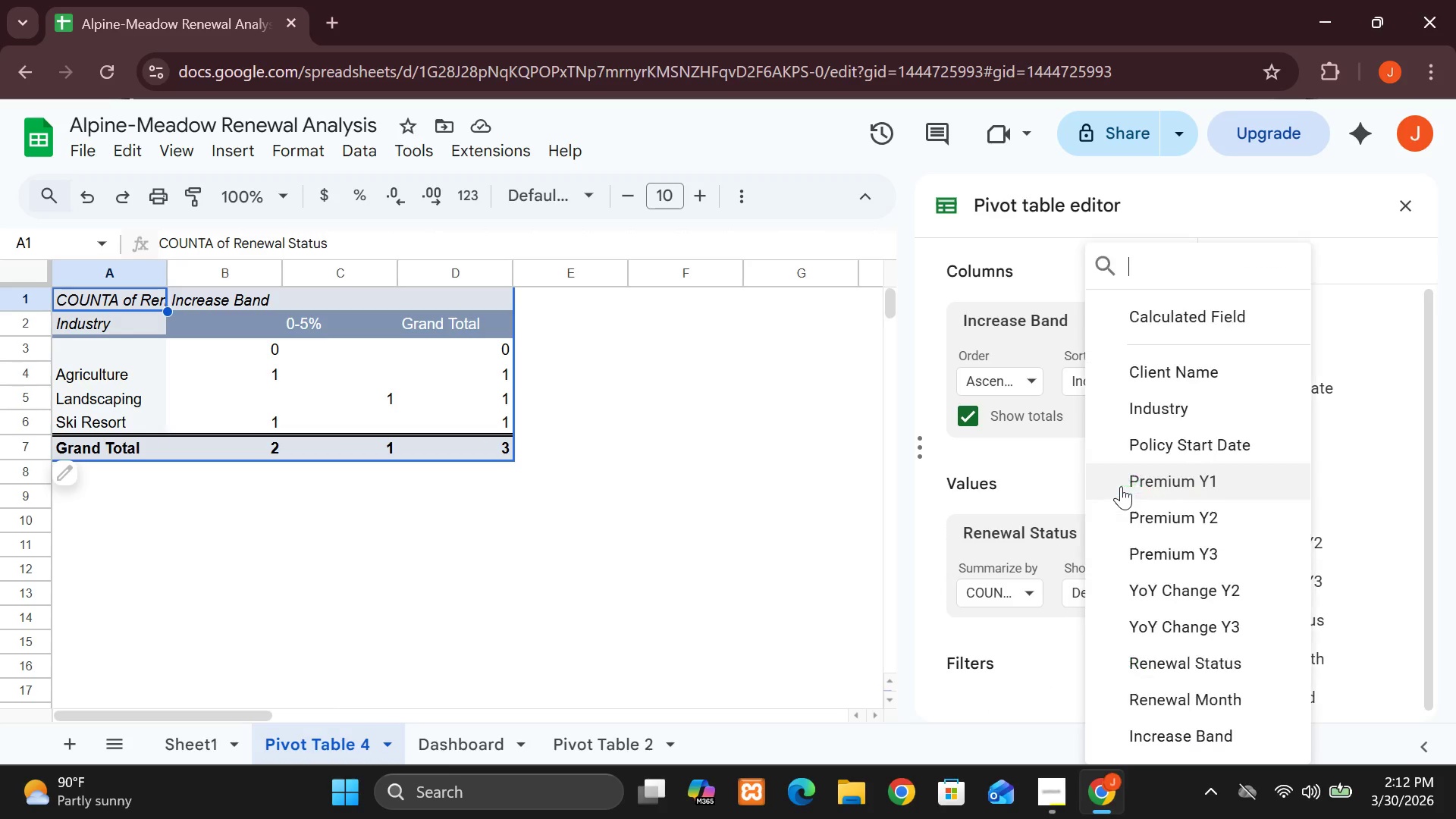 
left_click([1121, 486])
 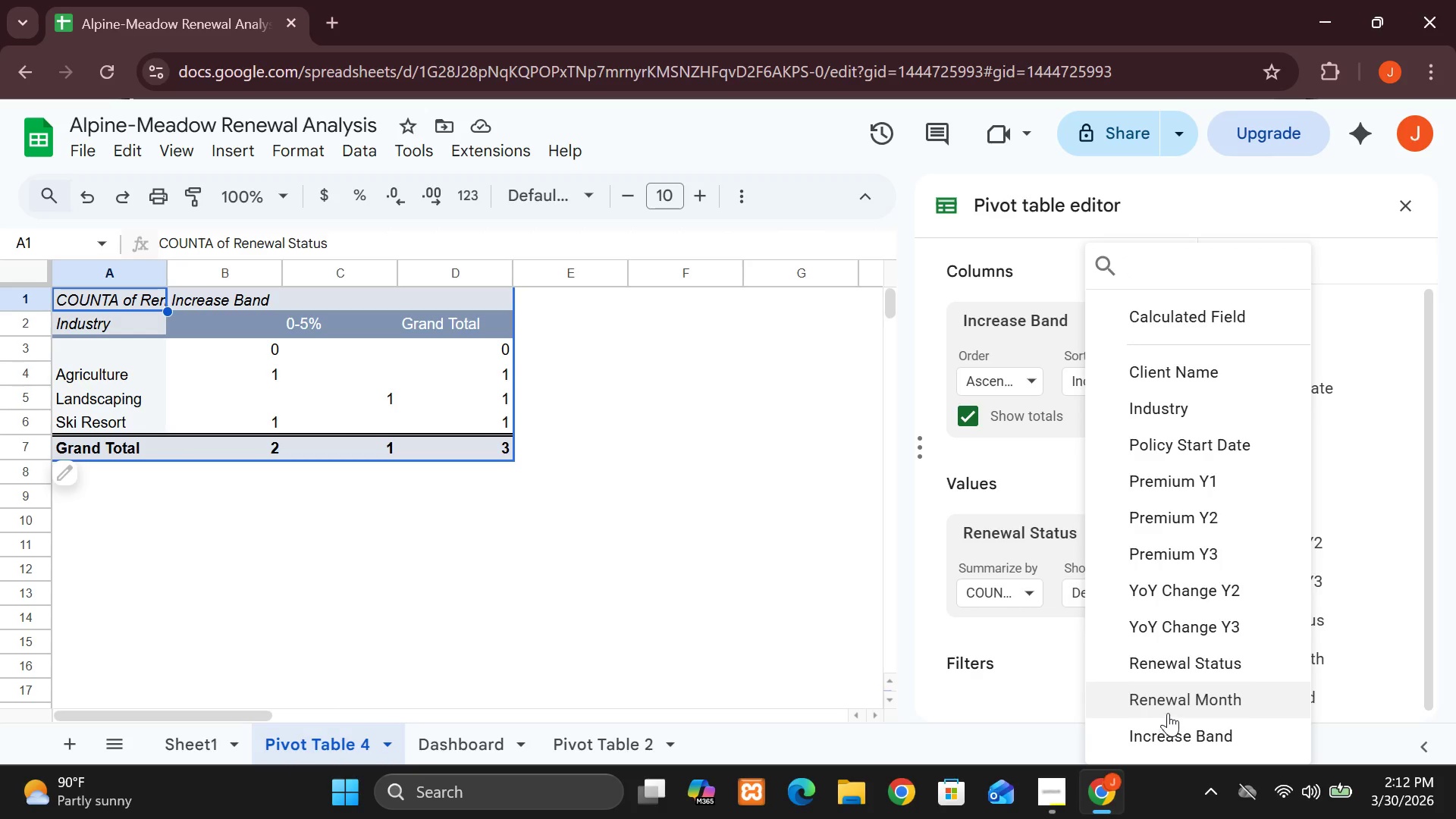 
left_click([1166, 708])
 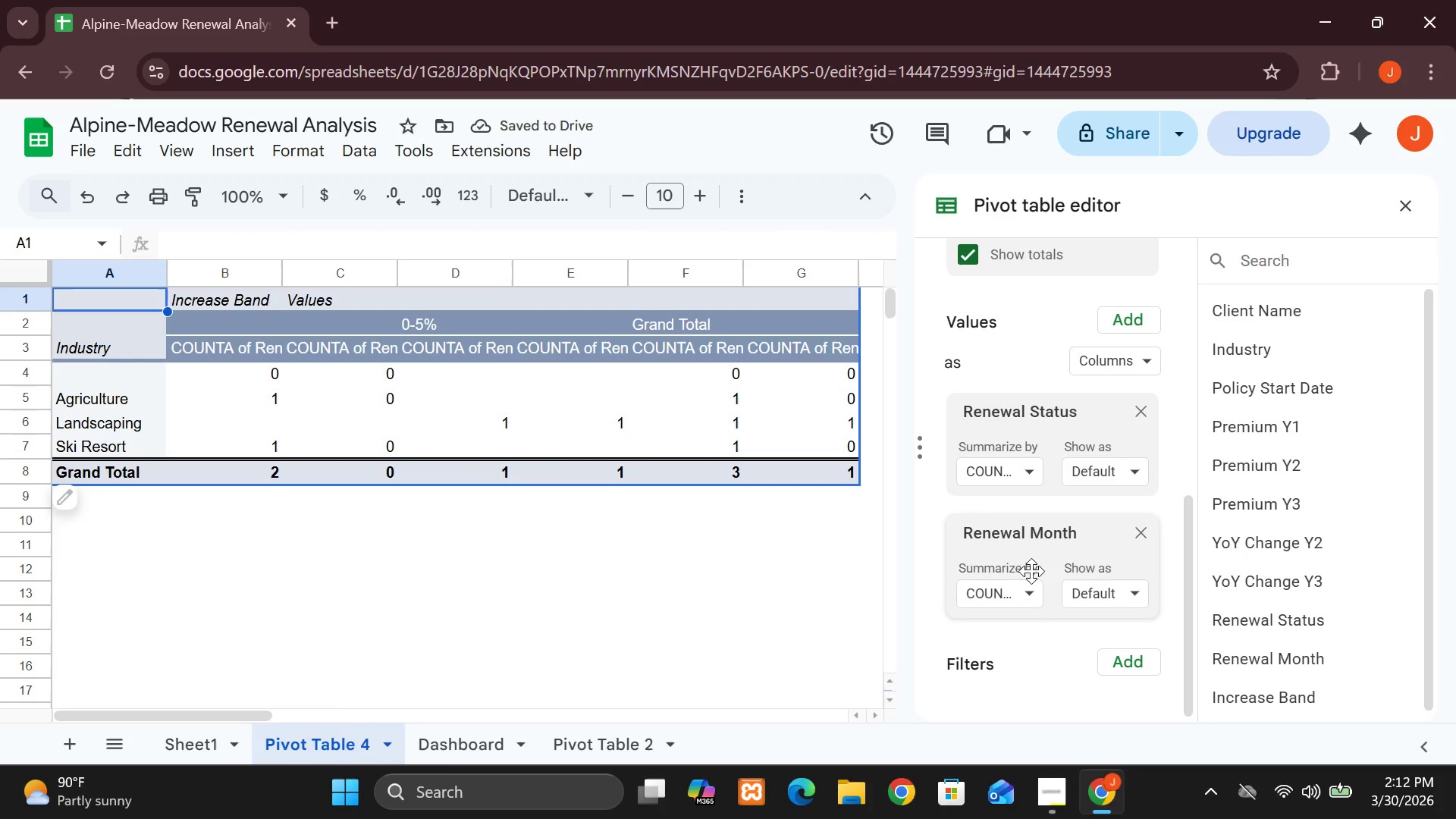 
wait(5.19)
 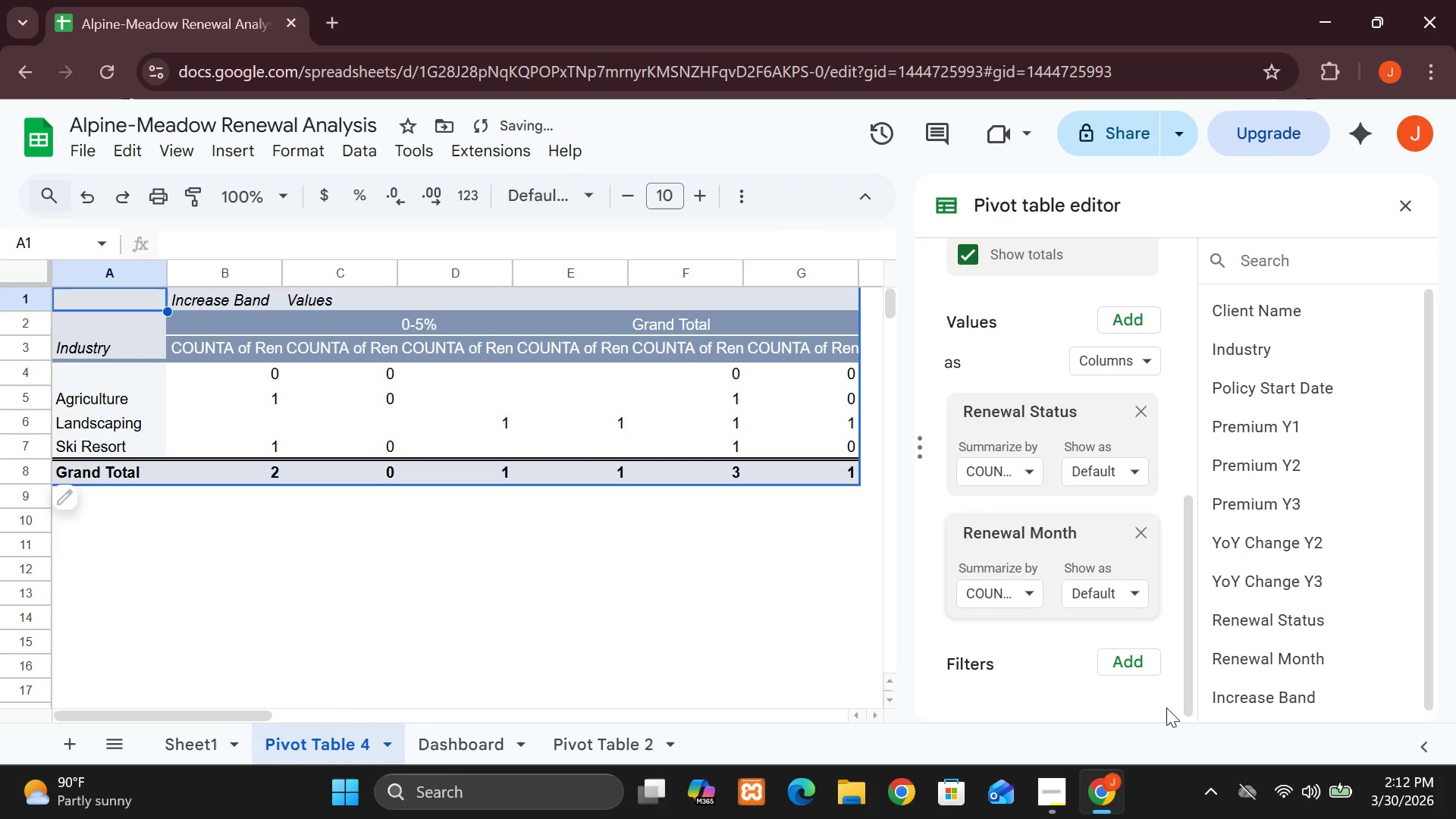 
left_click([1030, 595])
 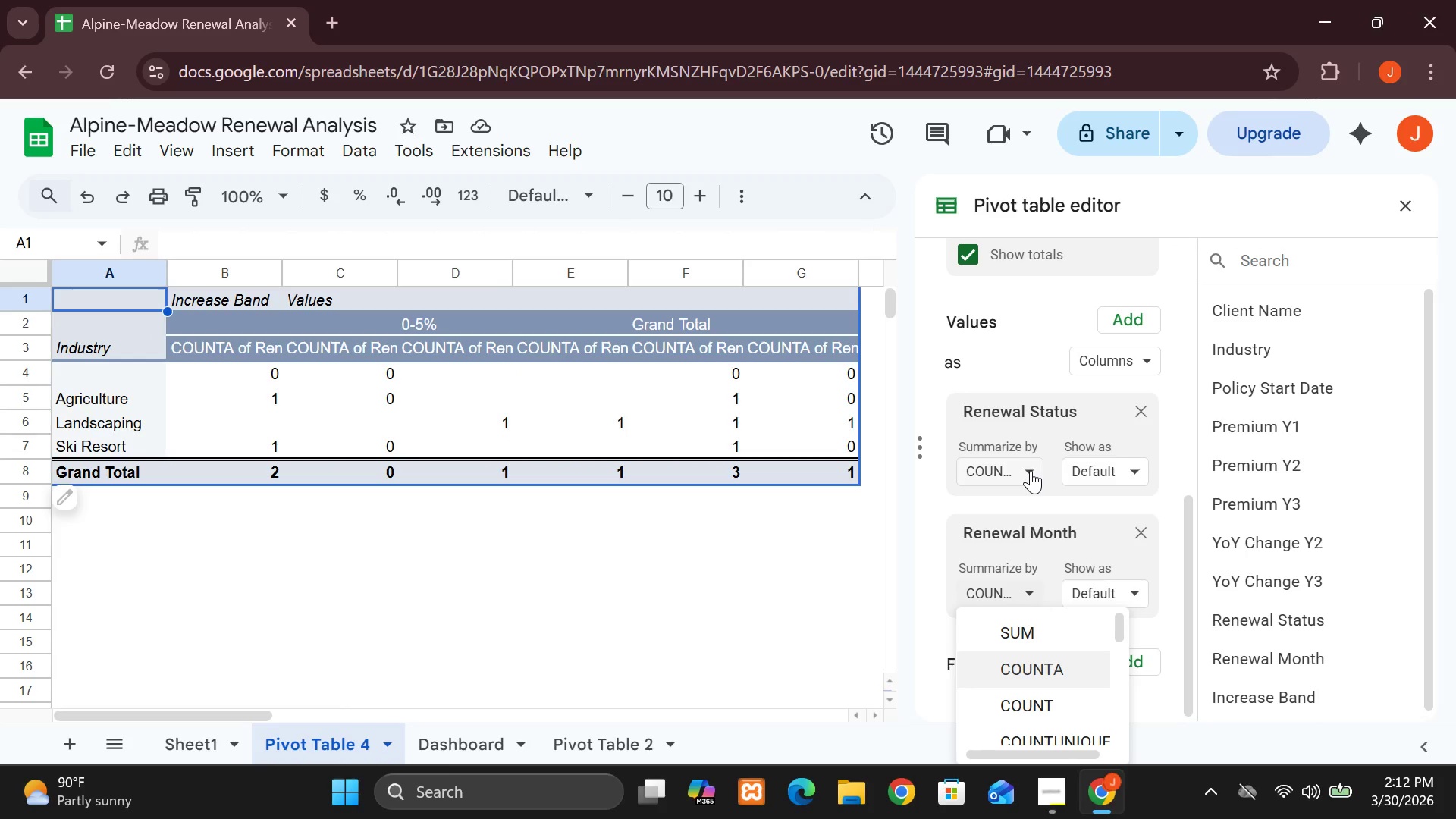 
left_click([1031, 469])
 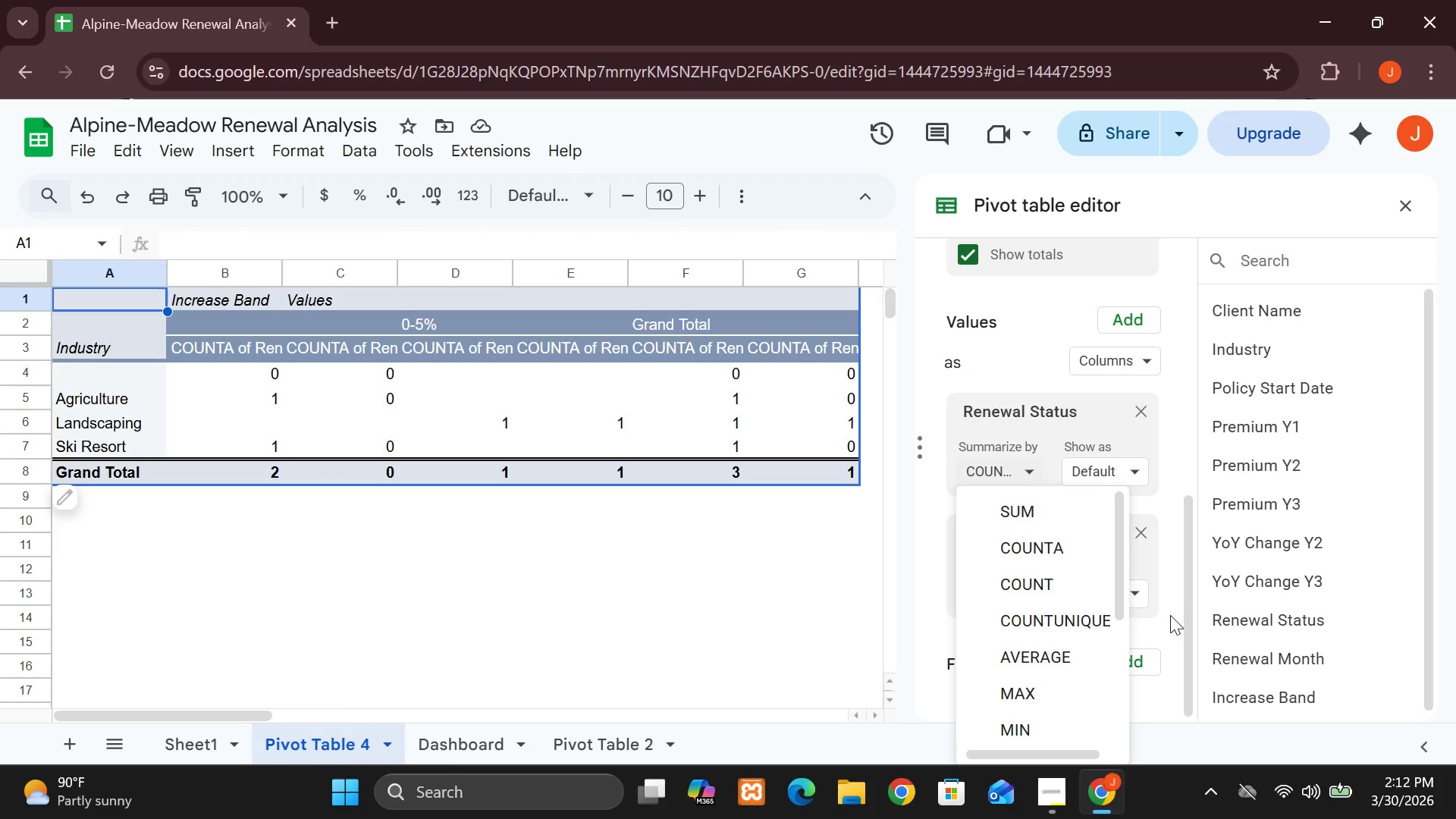 
left_click_drag(start_coordinate=[1151, 619], to_coordinate=[1028, 592])
 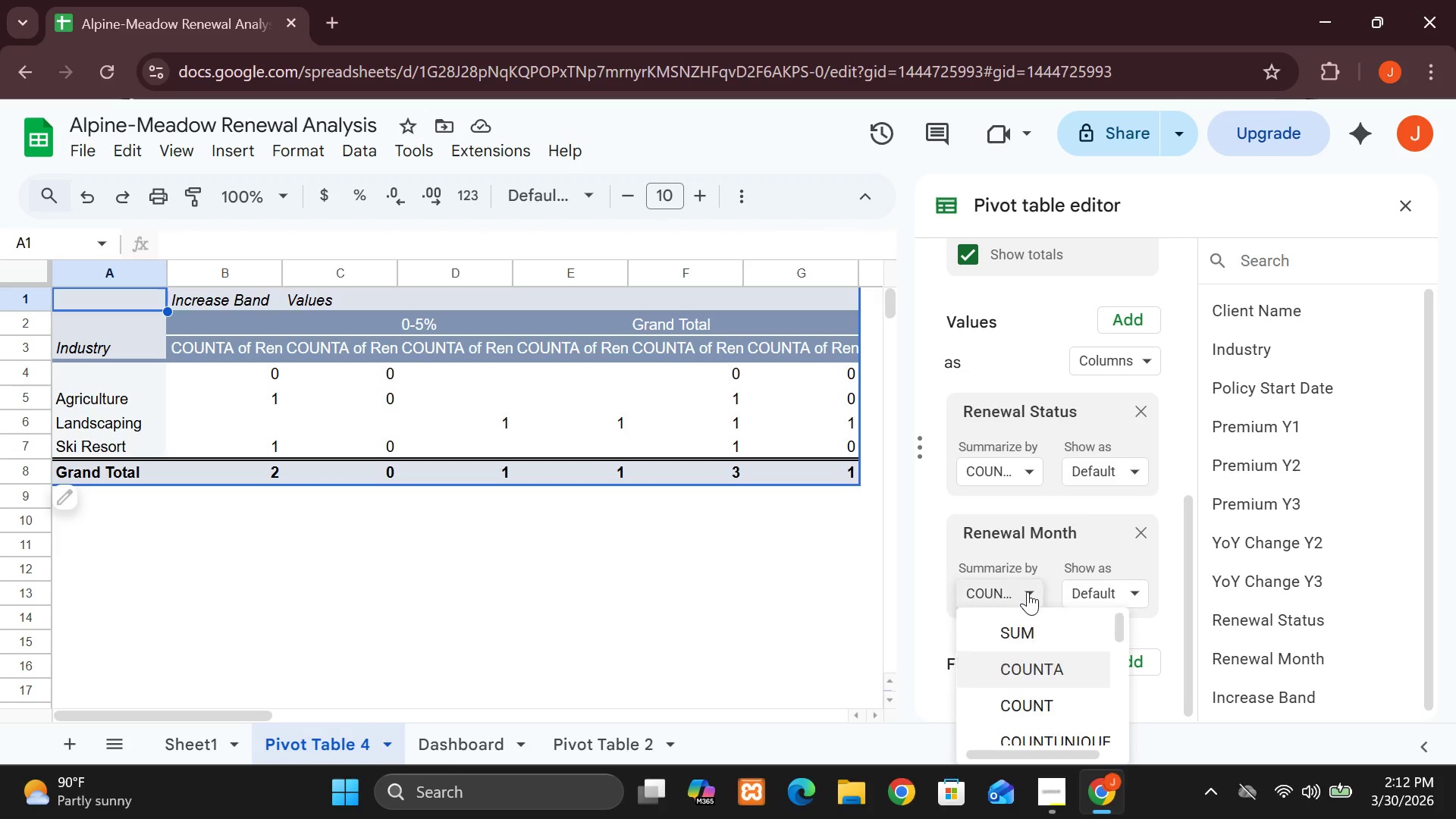 
left_click([1028, 592])
 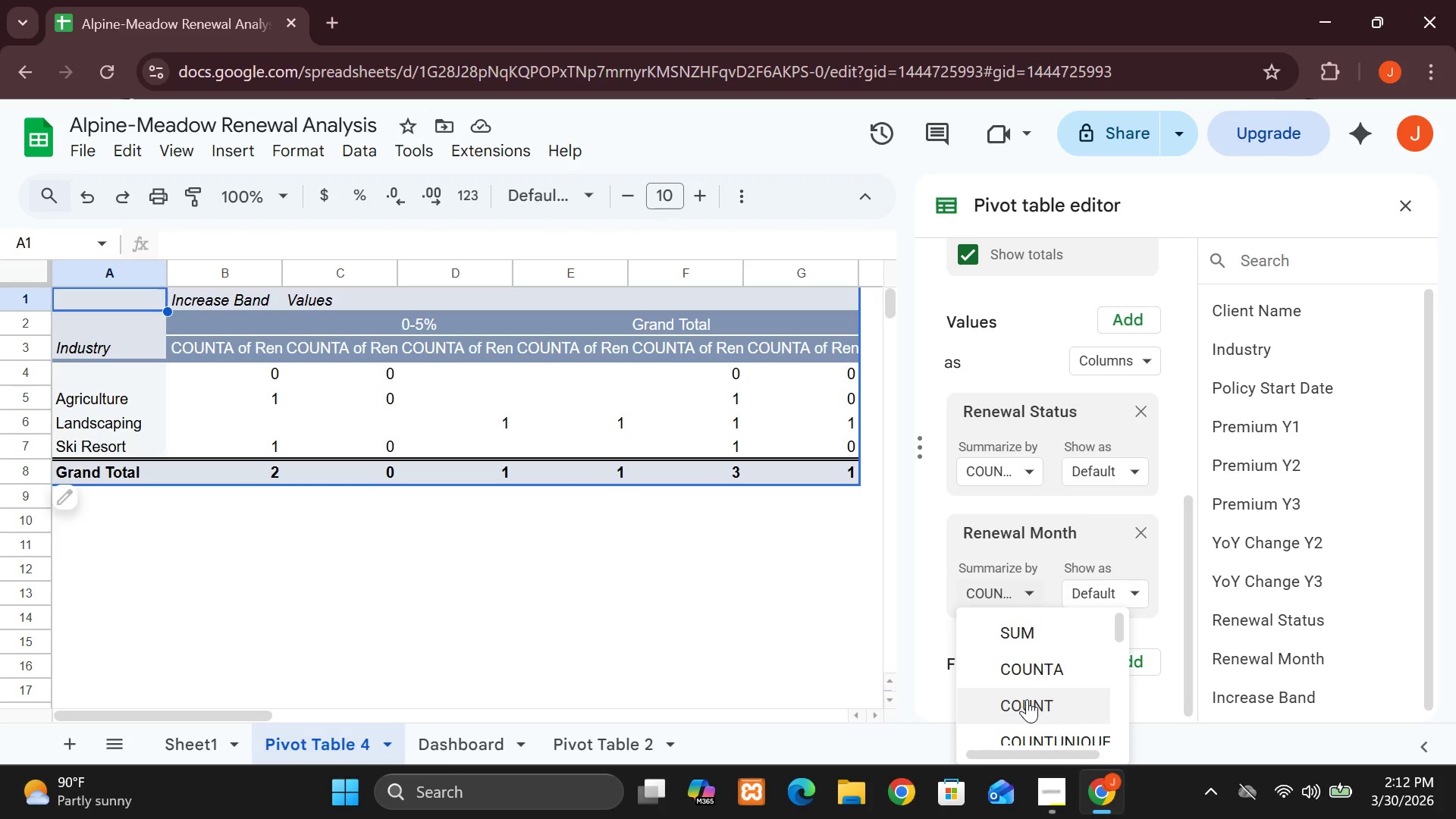 
left_click([1027, 699])
 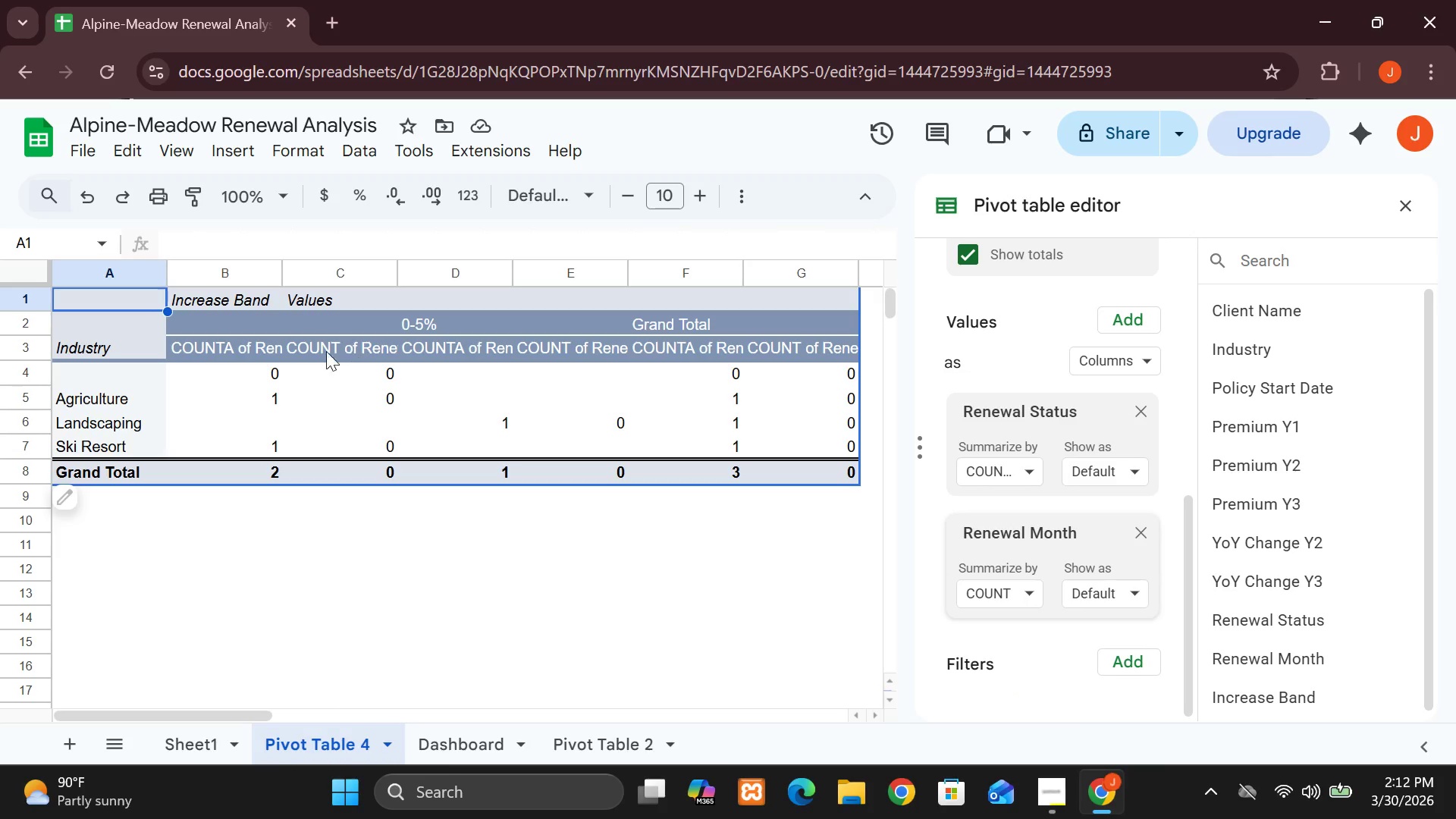 
wait(14.25)
 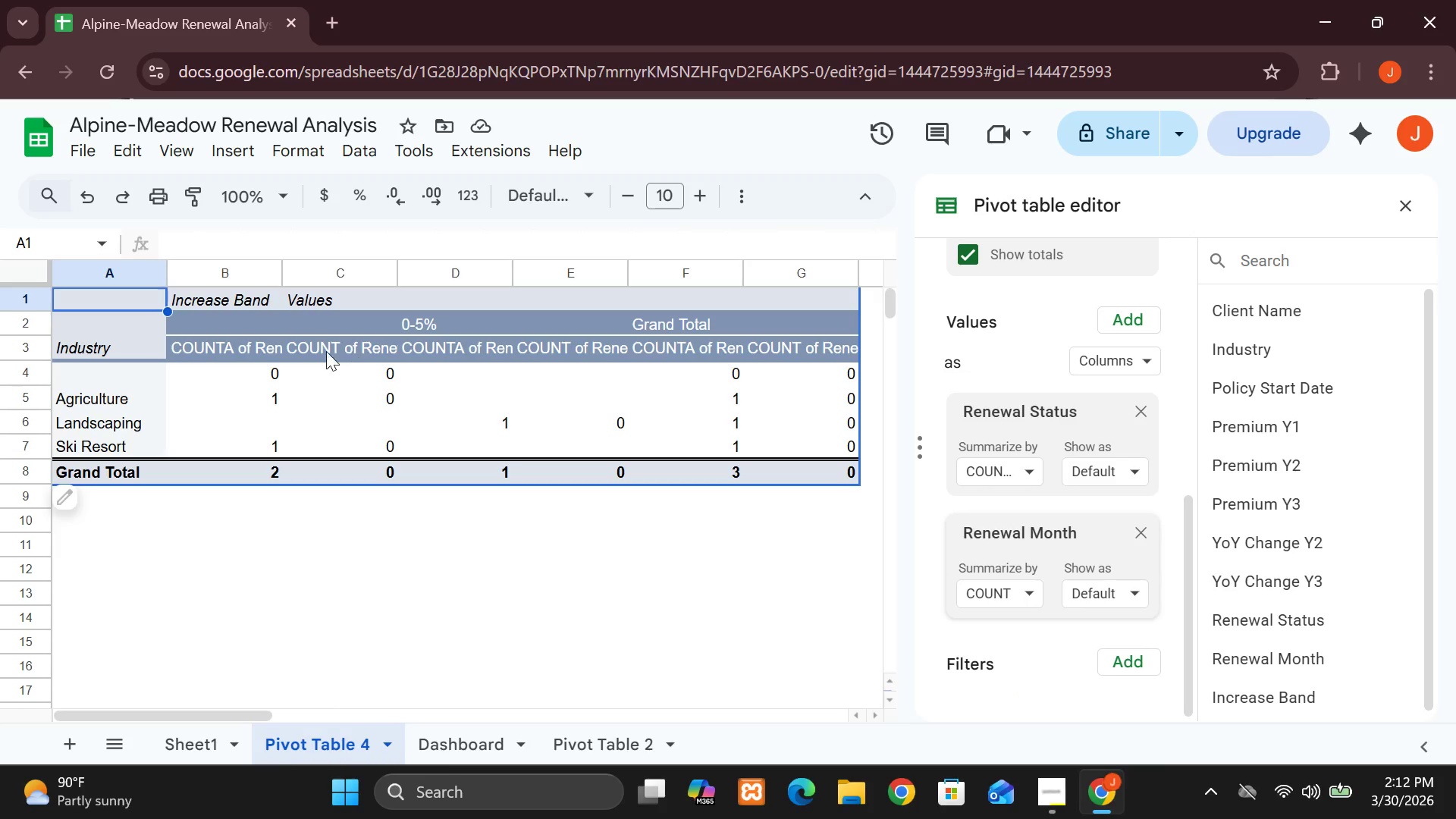 
left_click([1034, 473])
 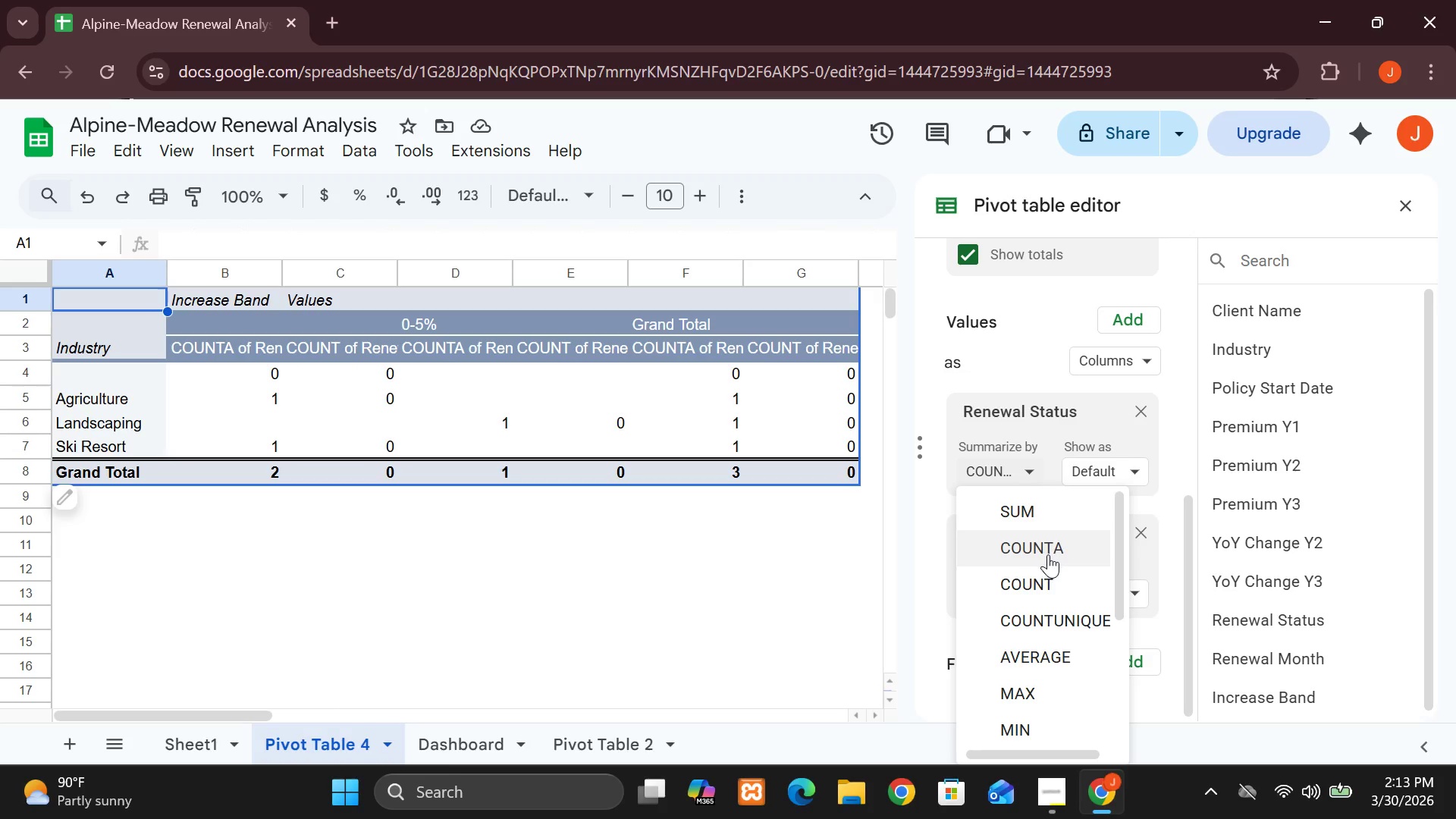 
left_click([1048, 554])
 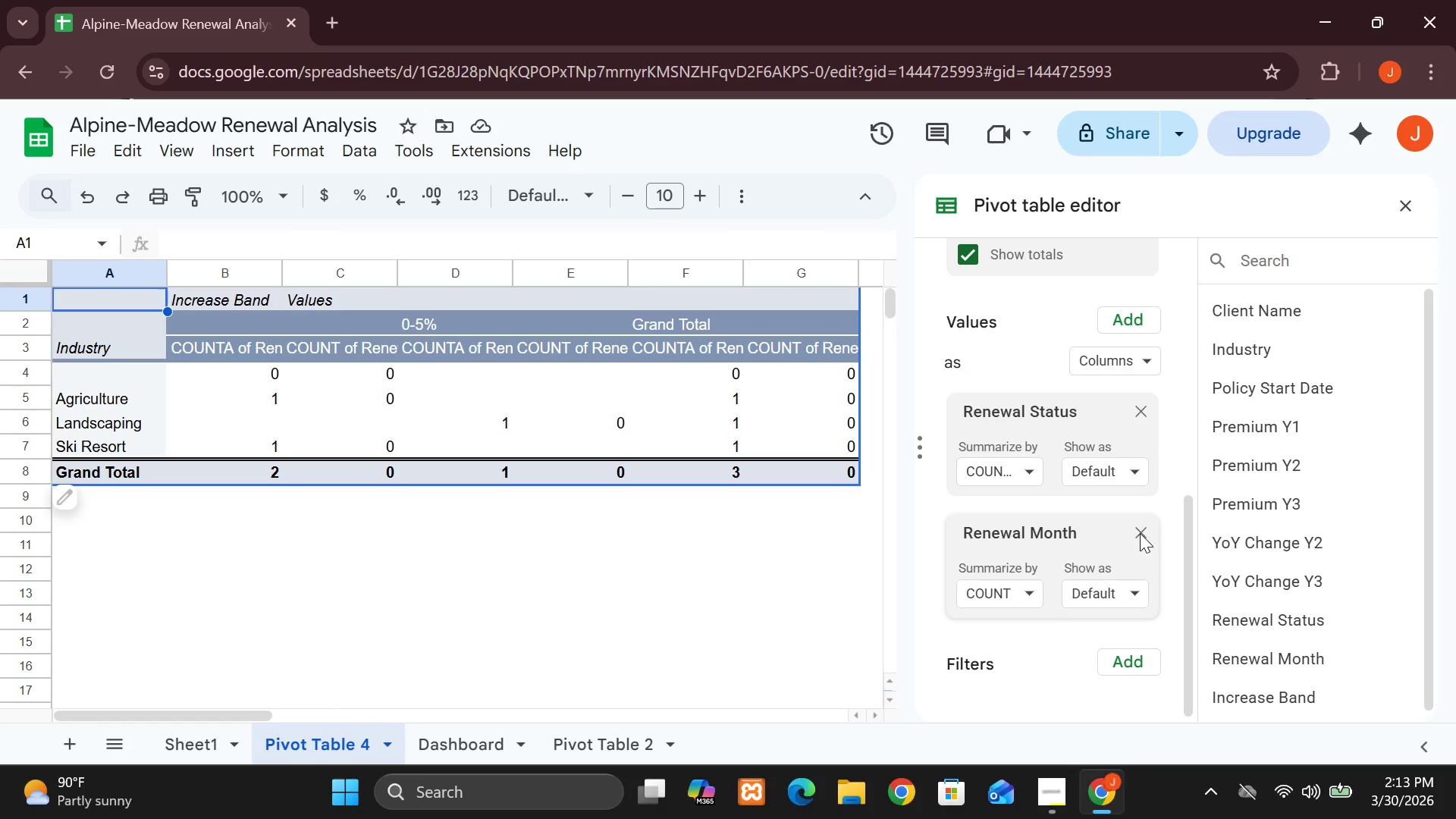 
wait(7.56)
 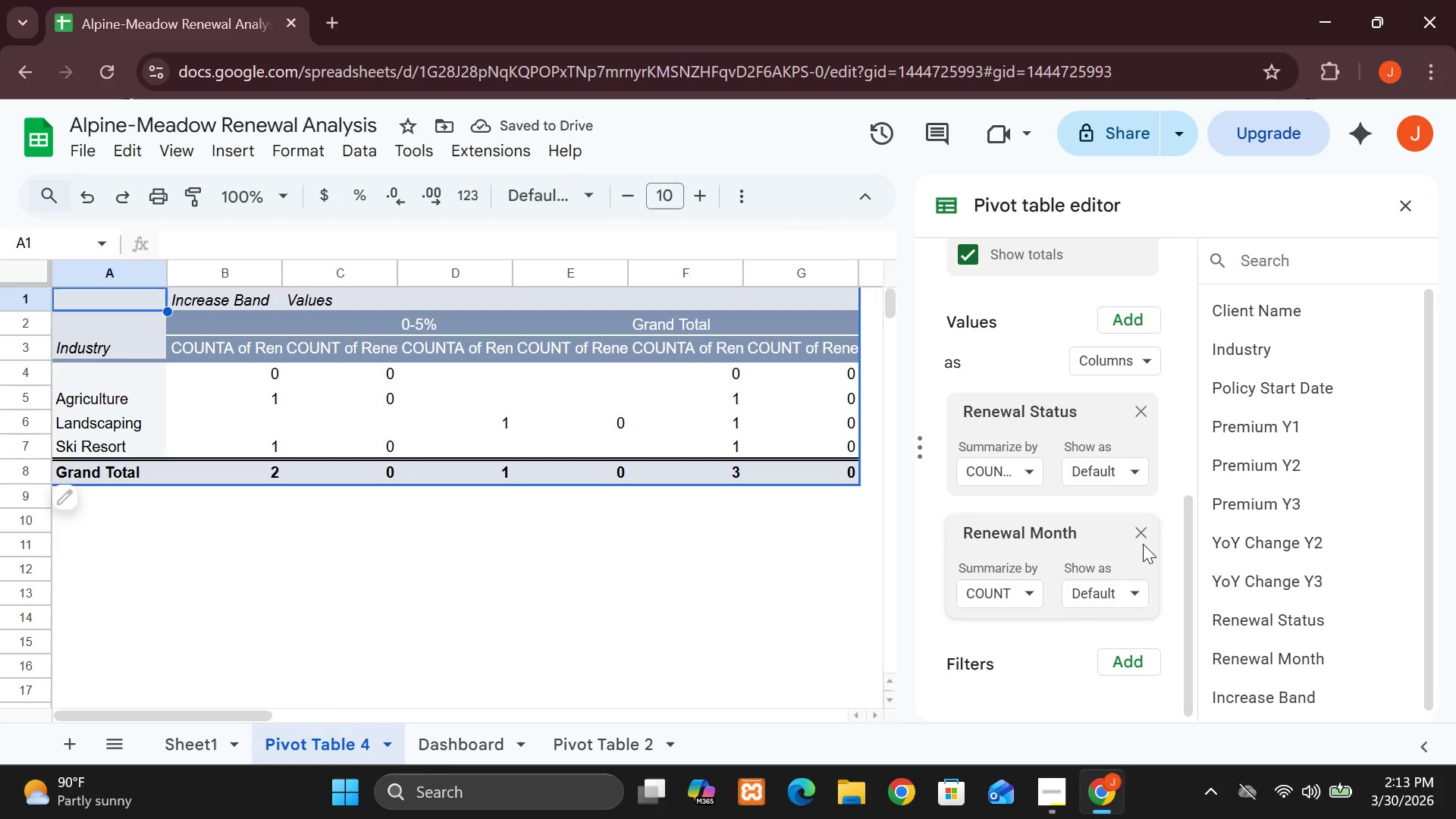 
left_click([1140, 533])
 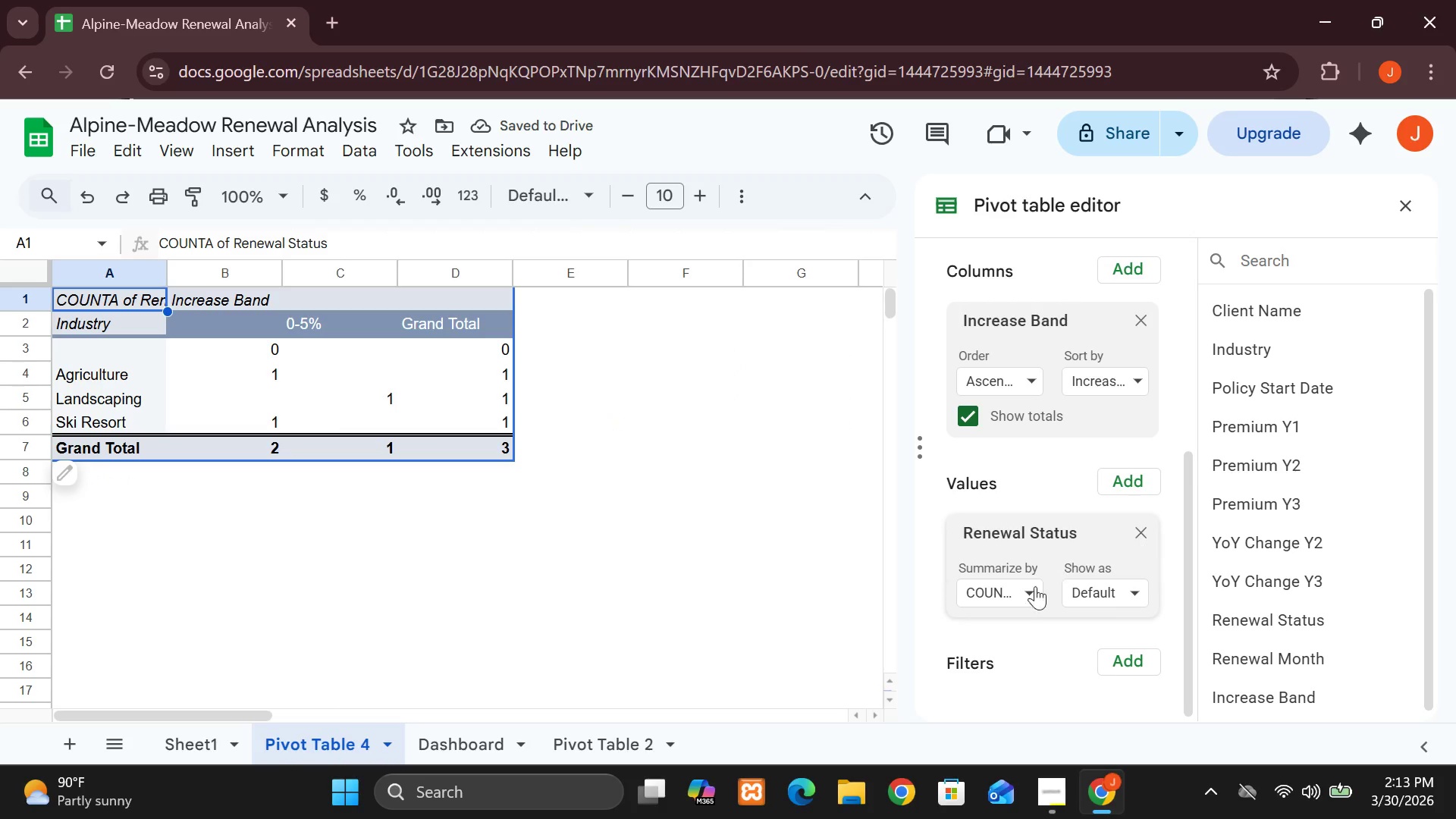 
wait(6.23)
 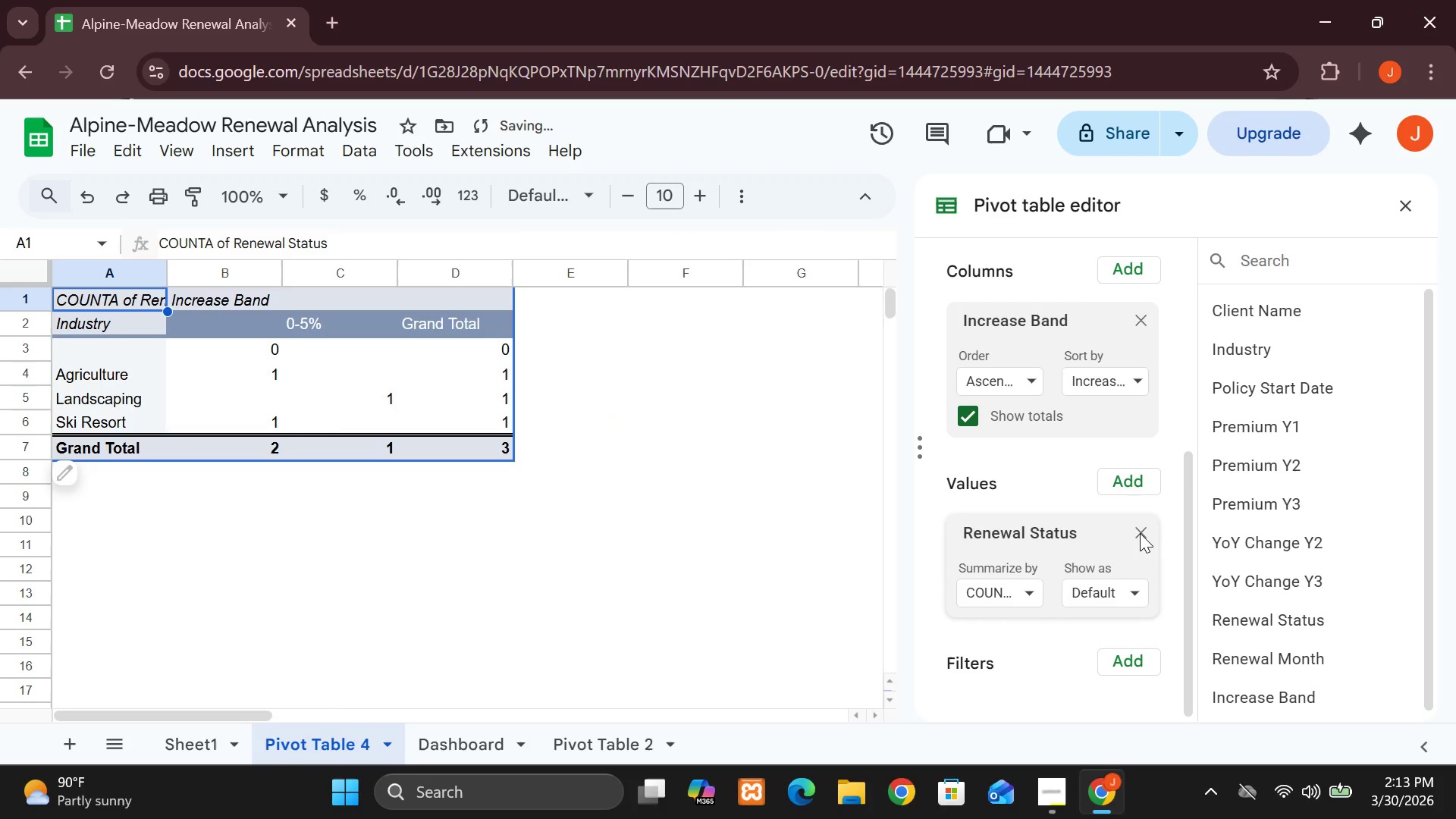 
left_click([1032, 587])
 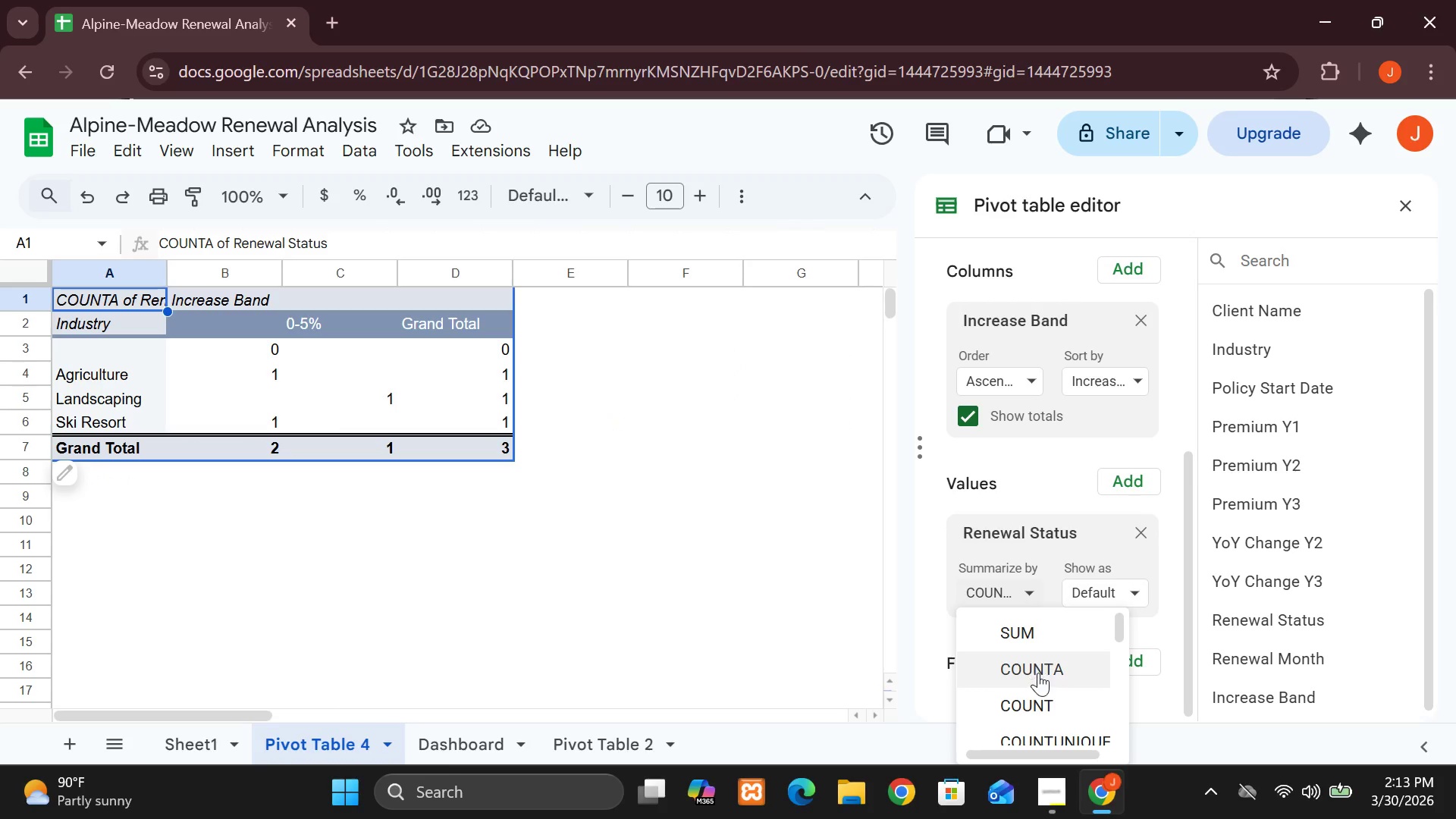 
left_click([1038, 673])
 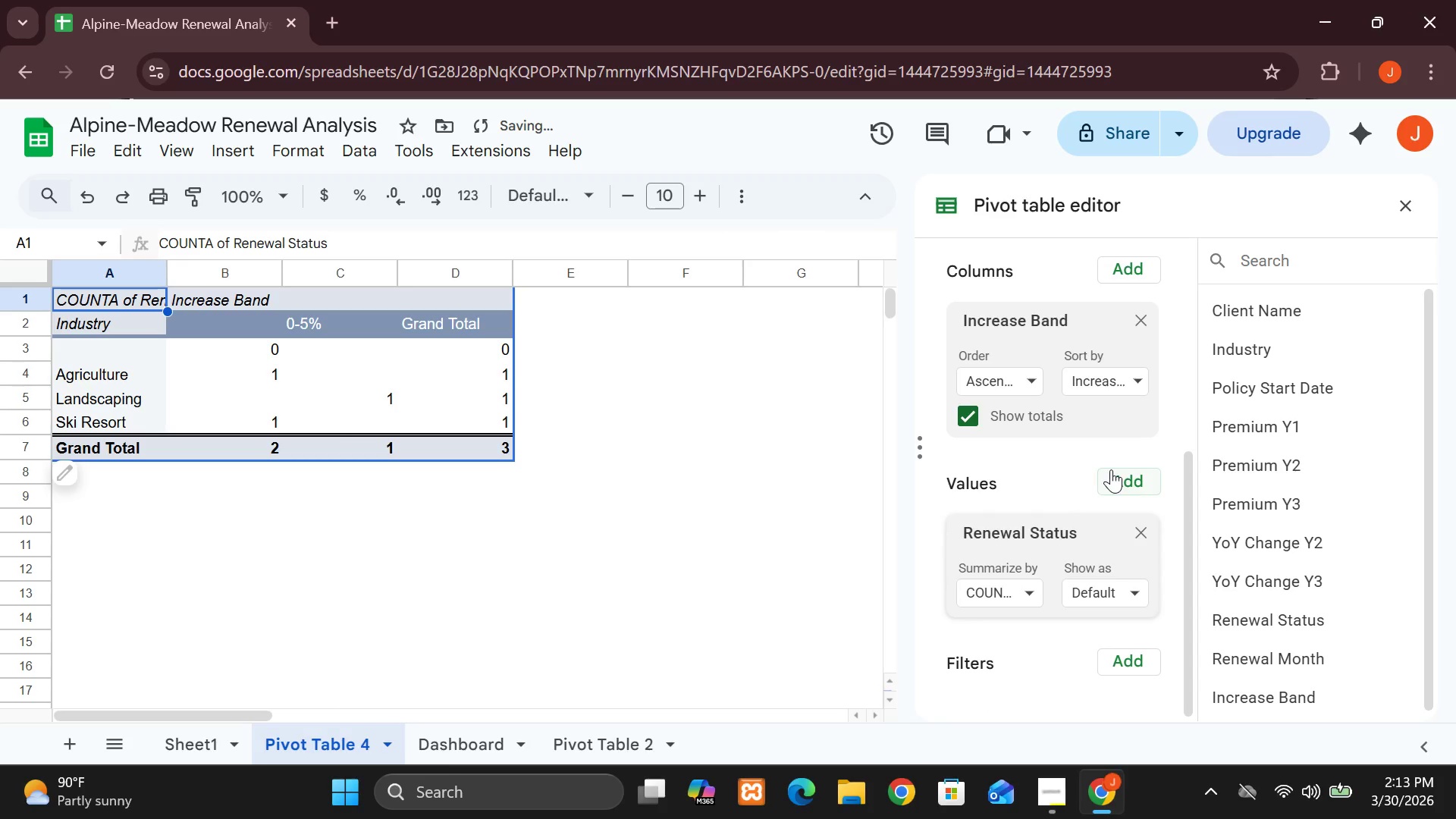 
left_click([1124, 475])
 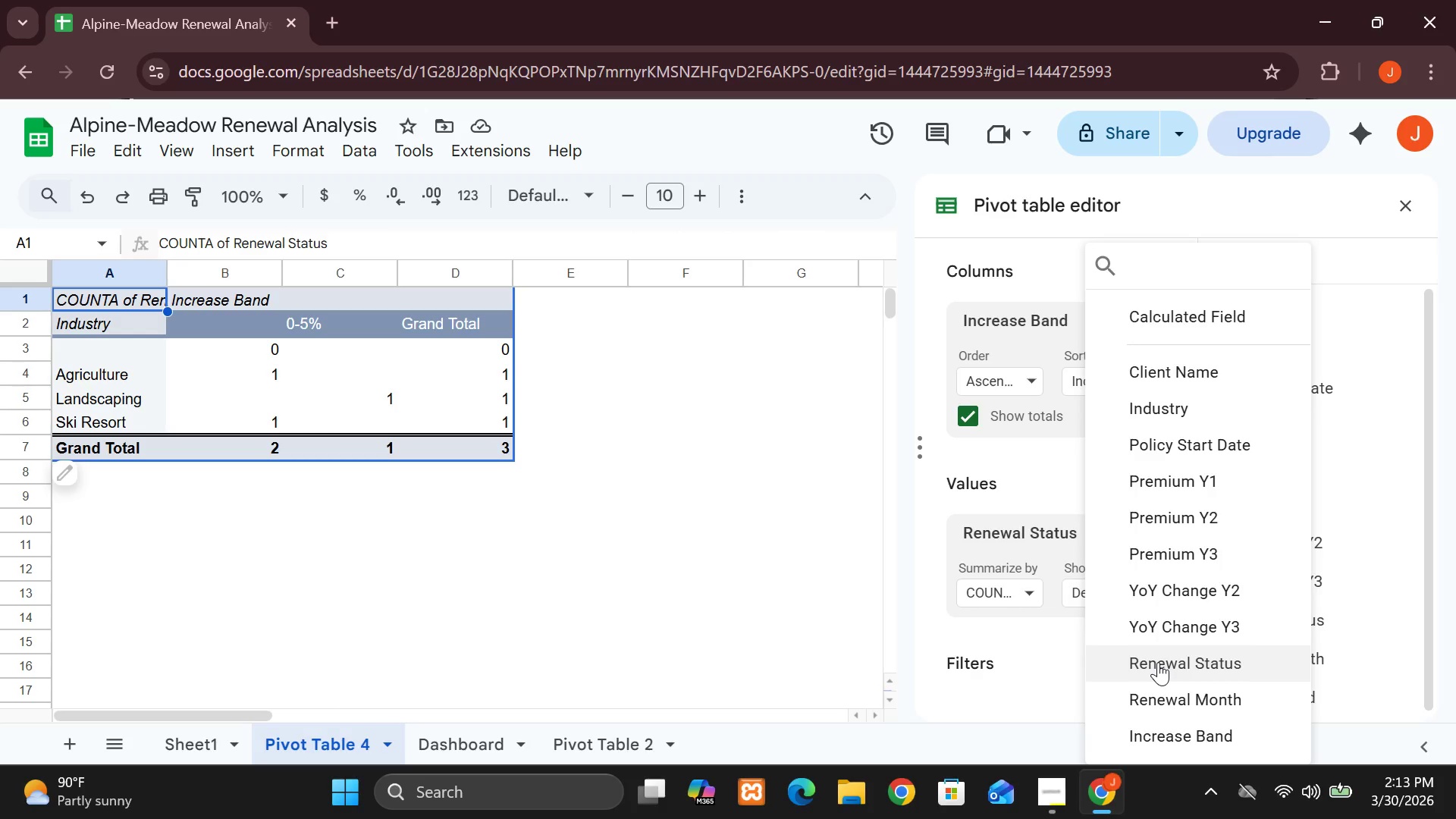 
wait(16.11)
 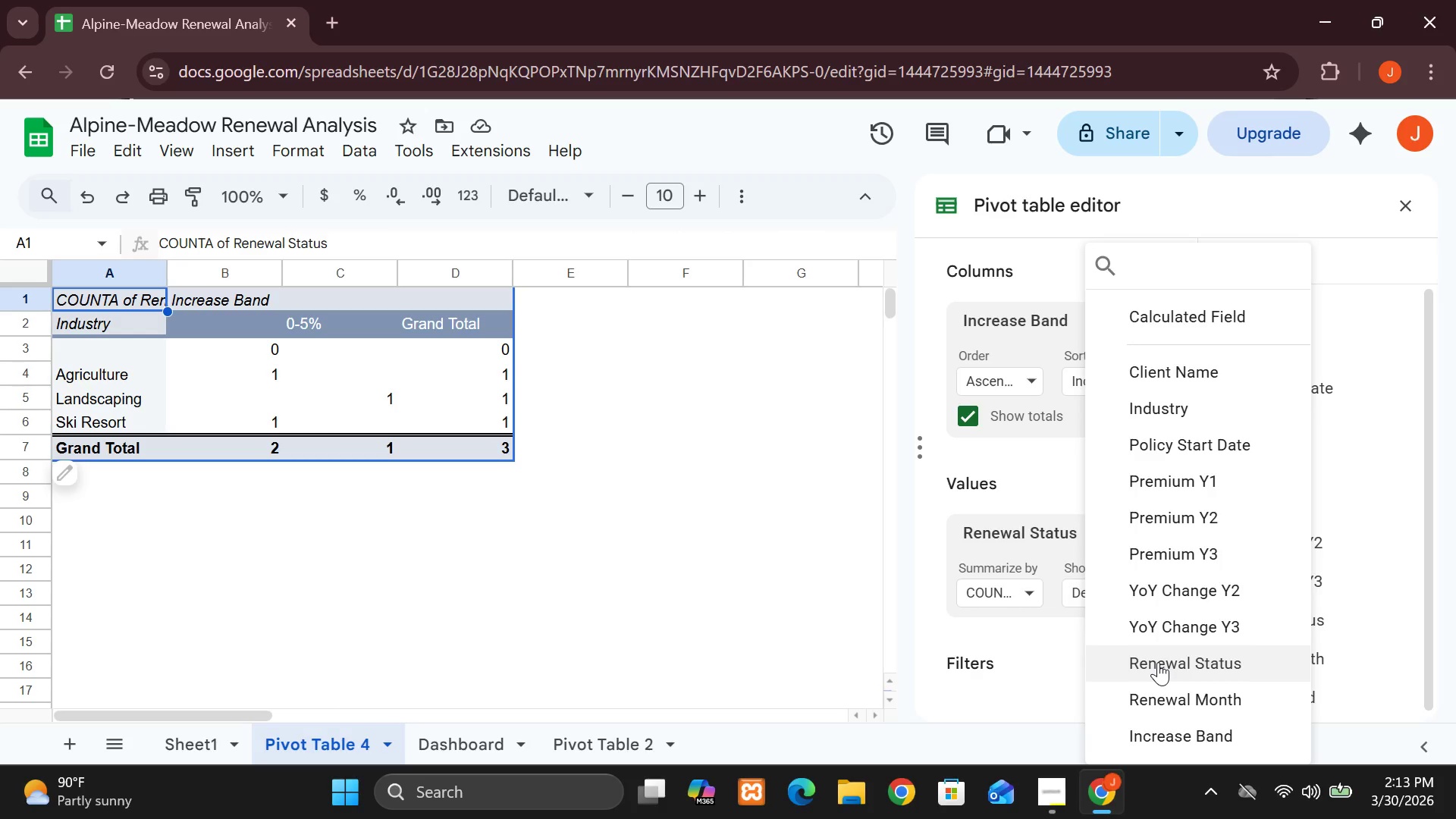 
left_click([1158, 662])
 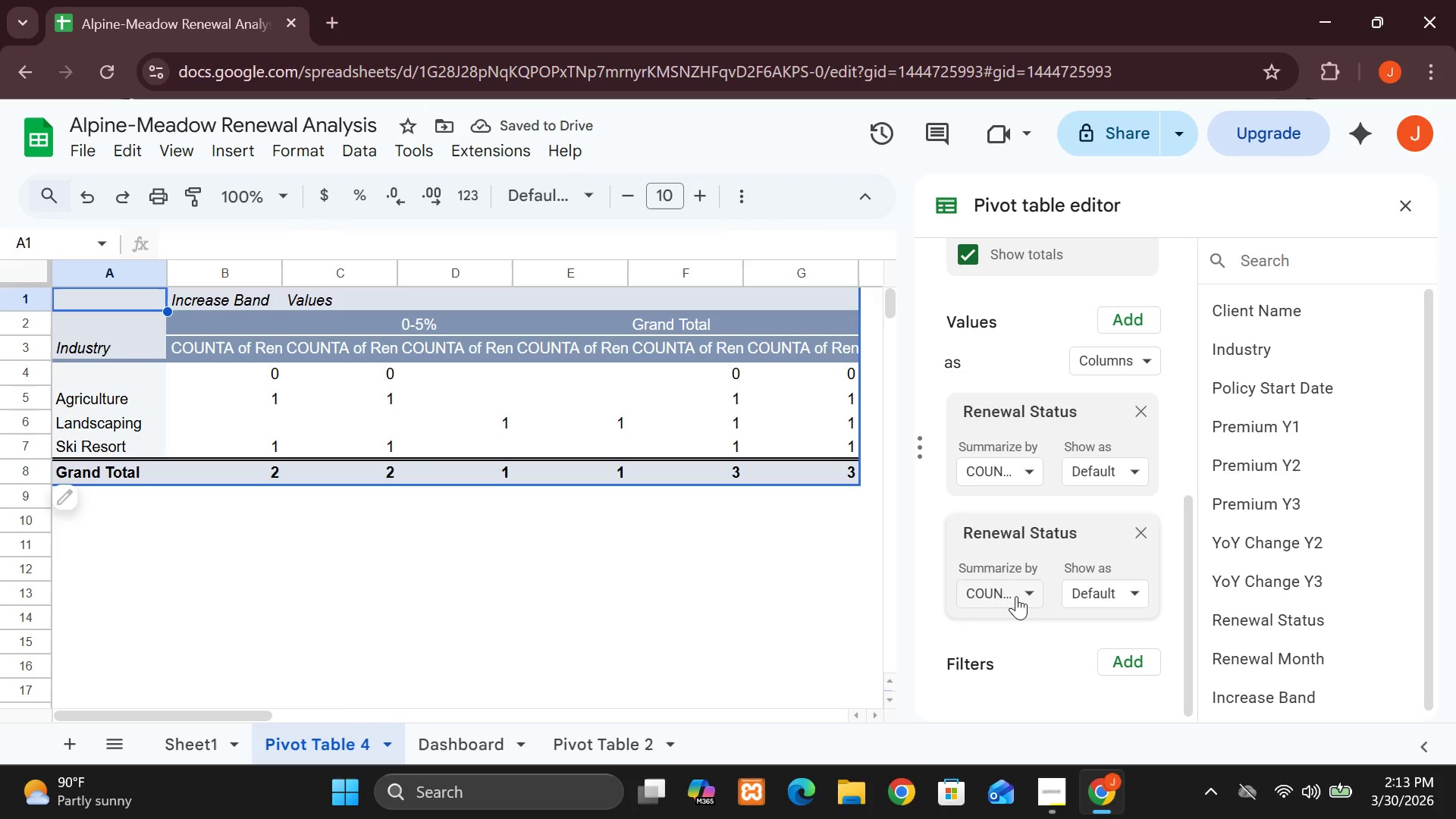 
left_click([1030, 595])
 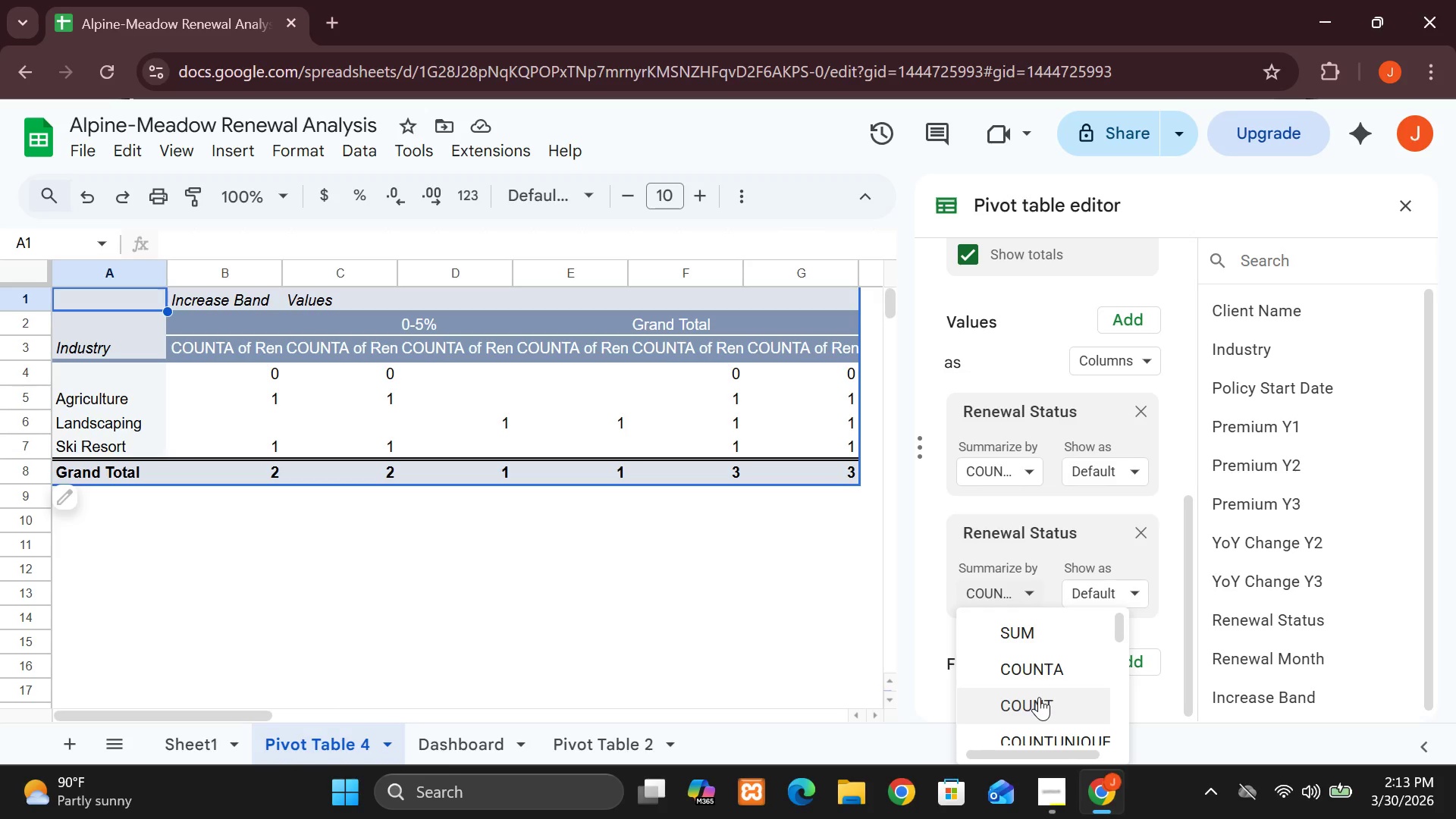 
wait(5.22)
 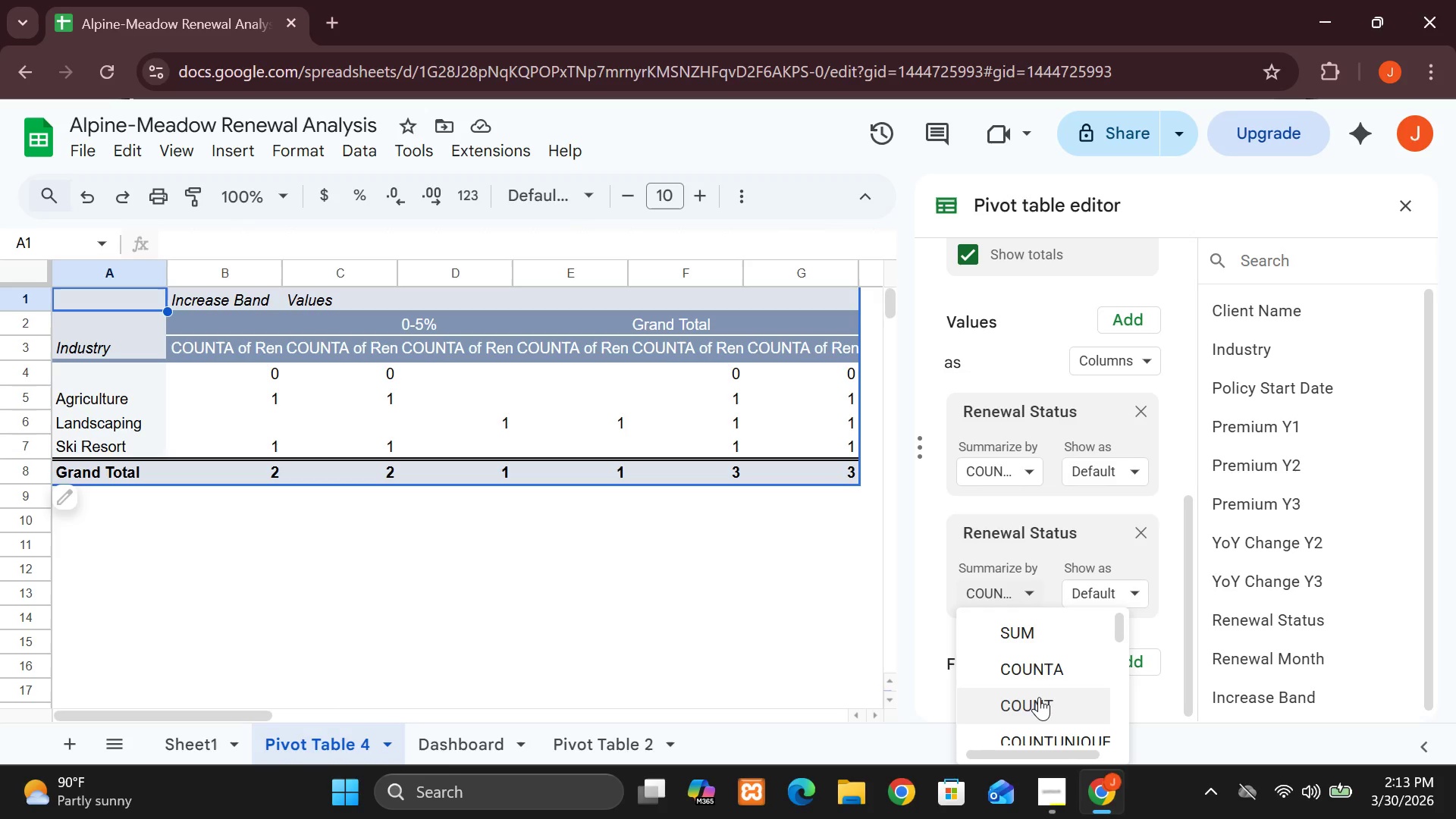 
left_click([1039, 697])
 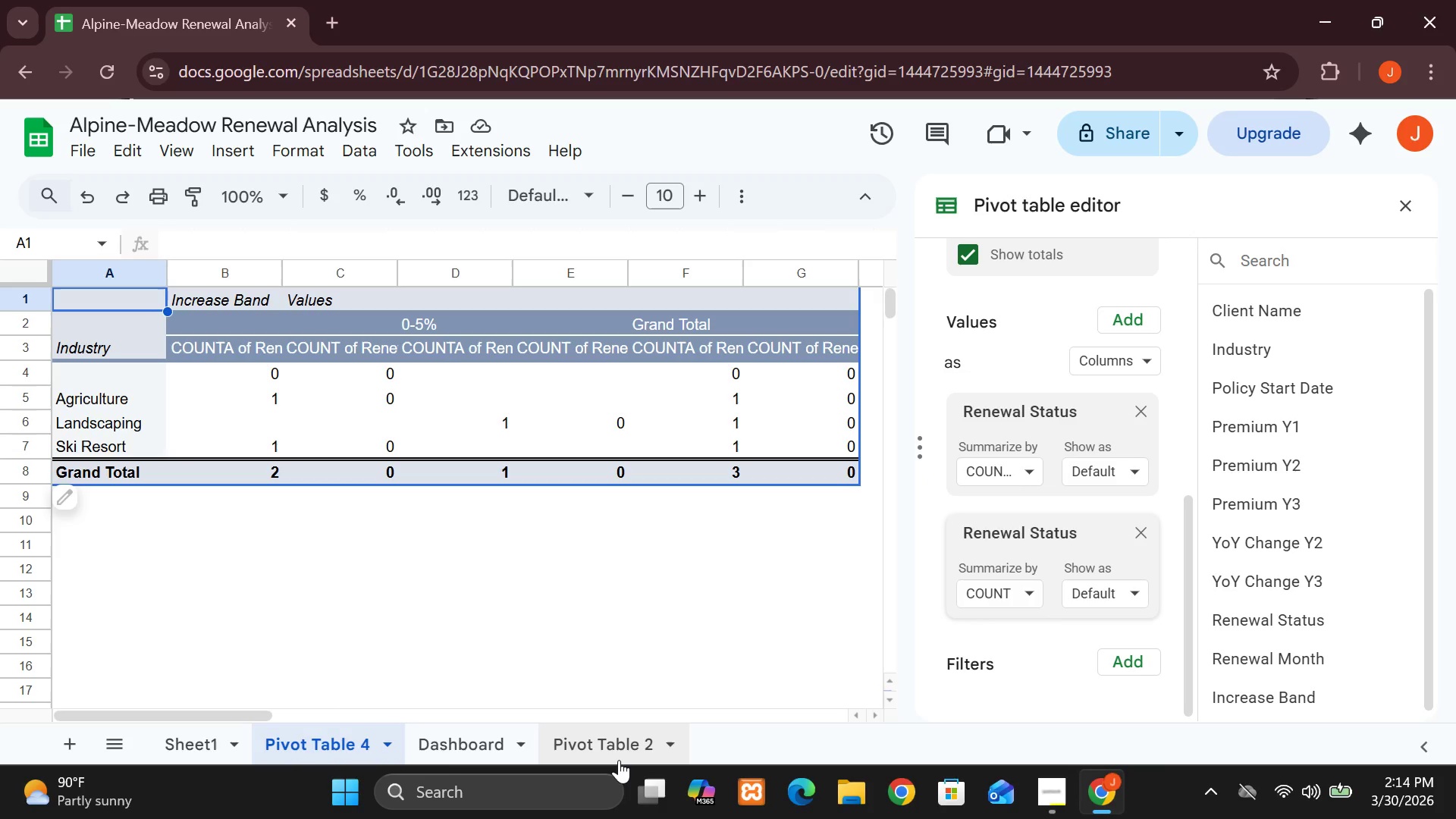 
wait(32.45)
 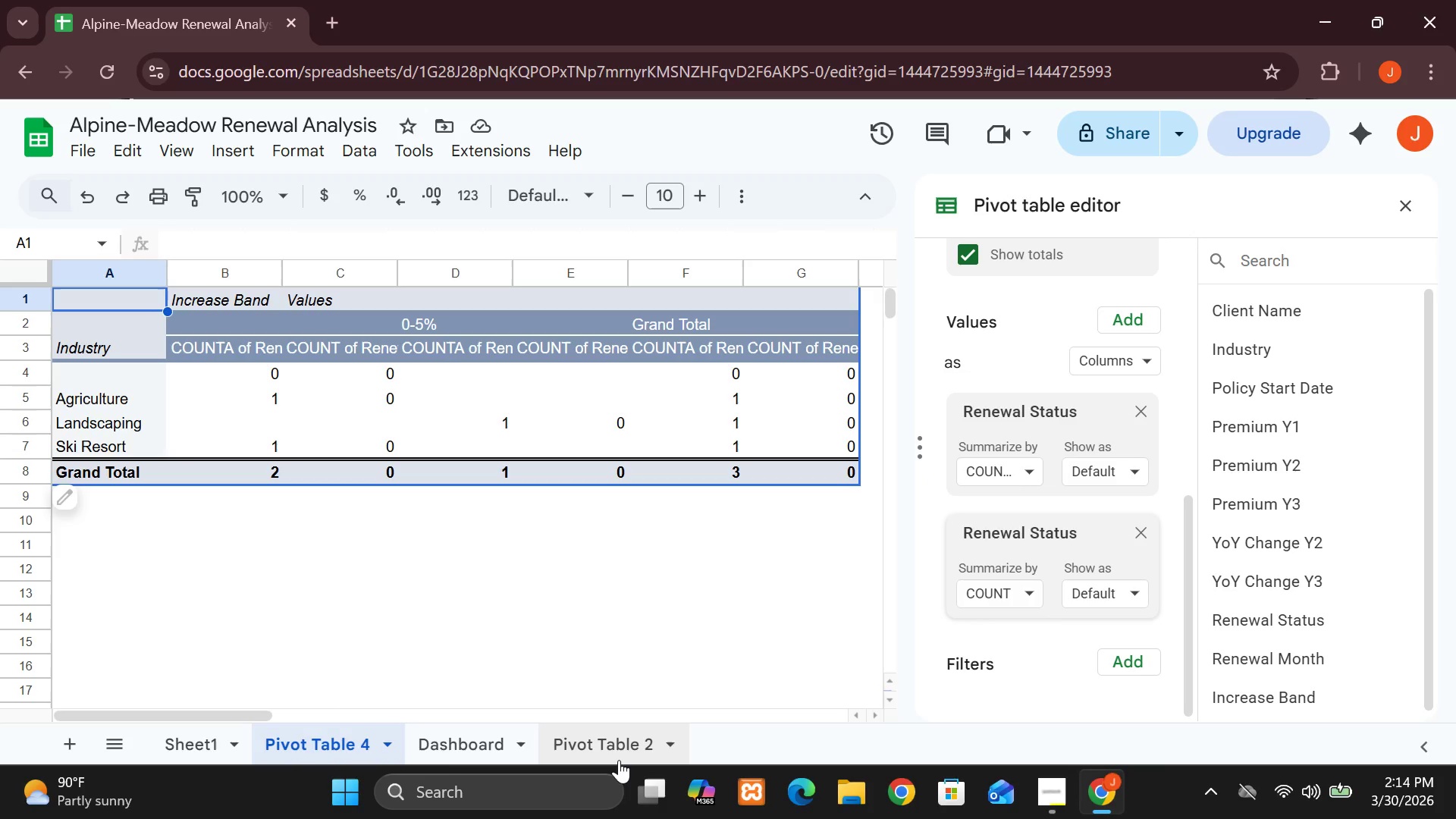 
left_click([1032, 594])
 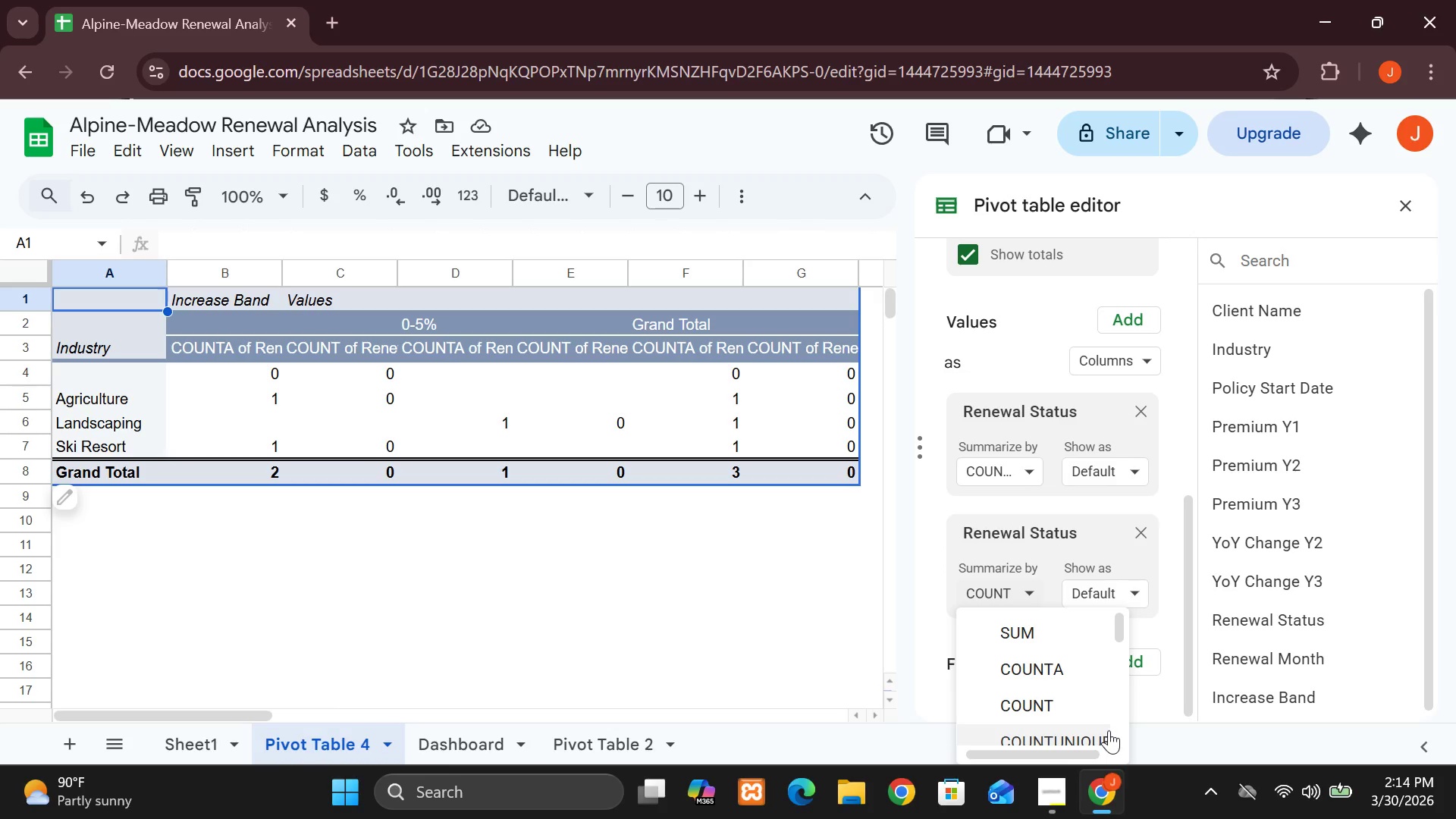 
left_click([1125, 707])
 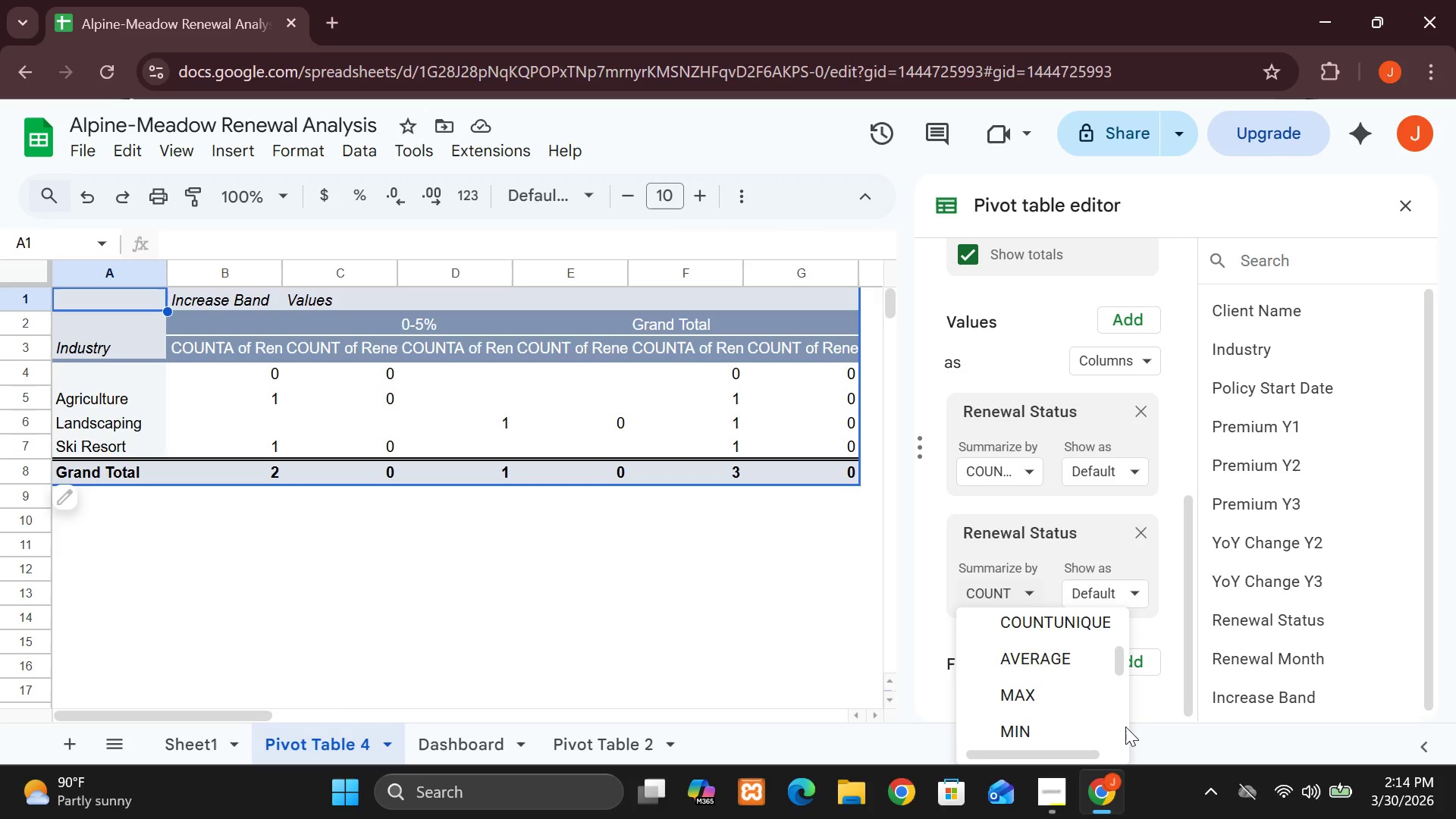 
left_click([1125, 726])
 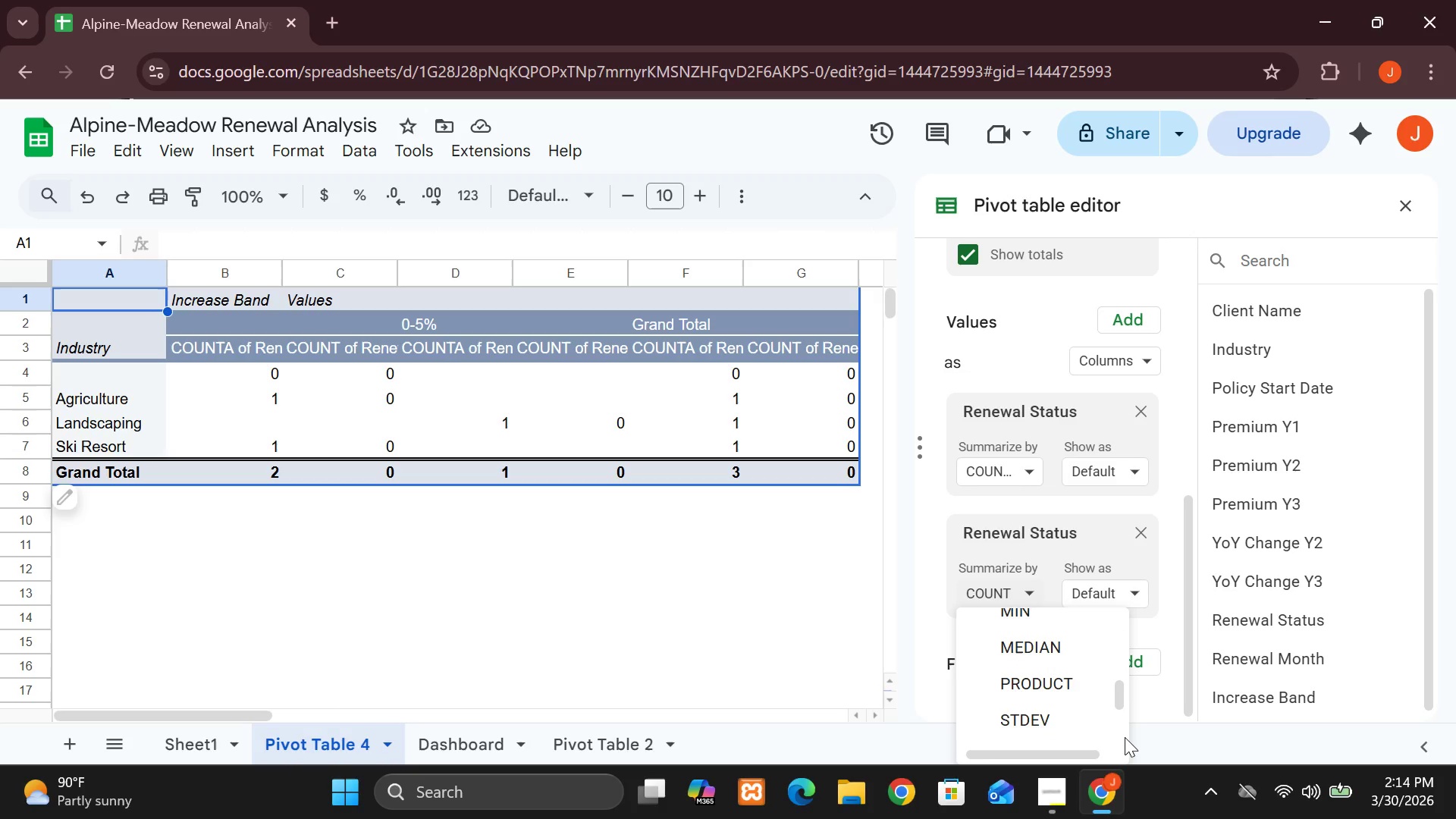 
left_click_drag(start_coordinate=[1125, 737], to_coordinate=[1121, 755])
 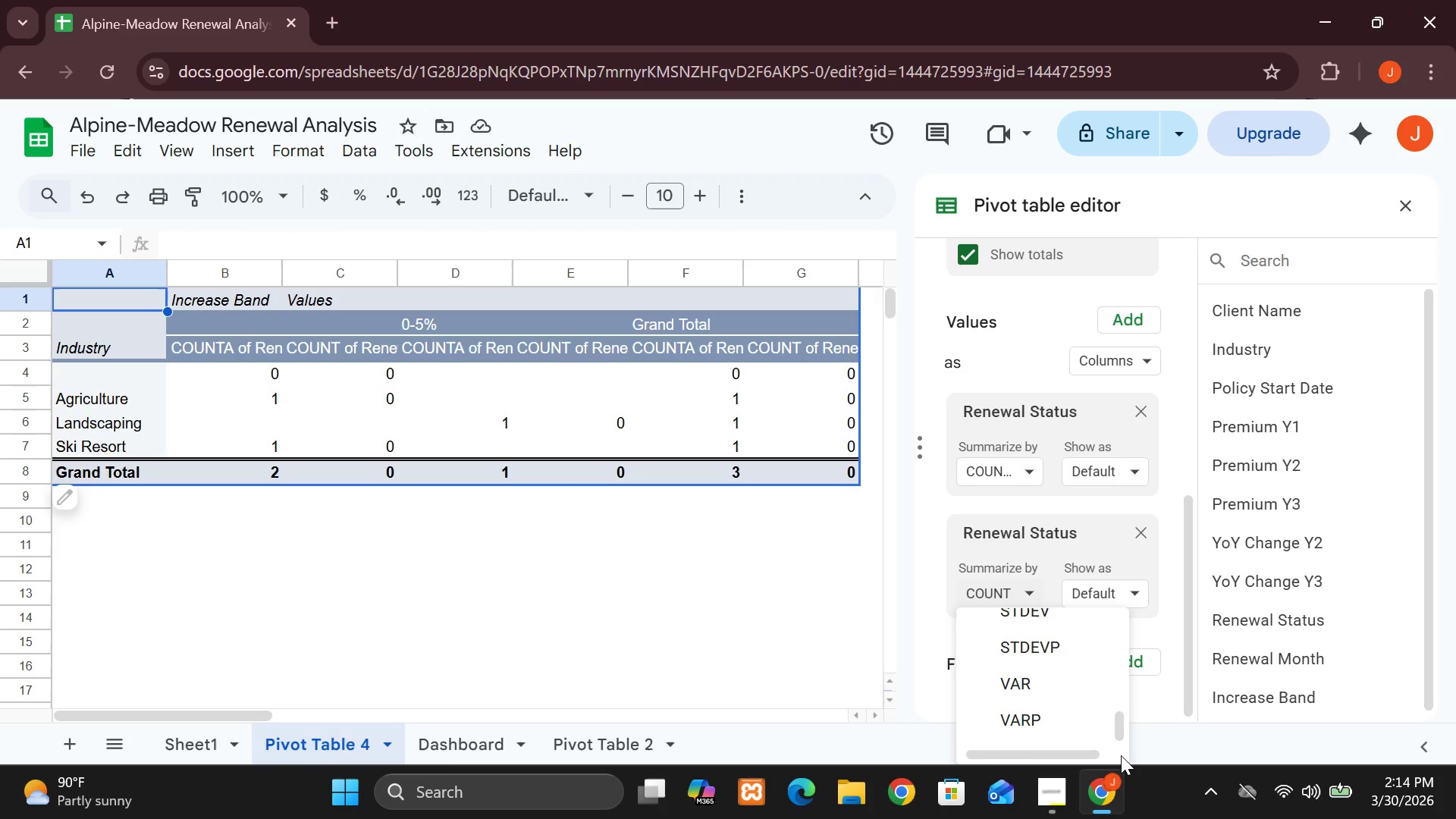 
double_click([1121, 755])
 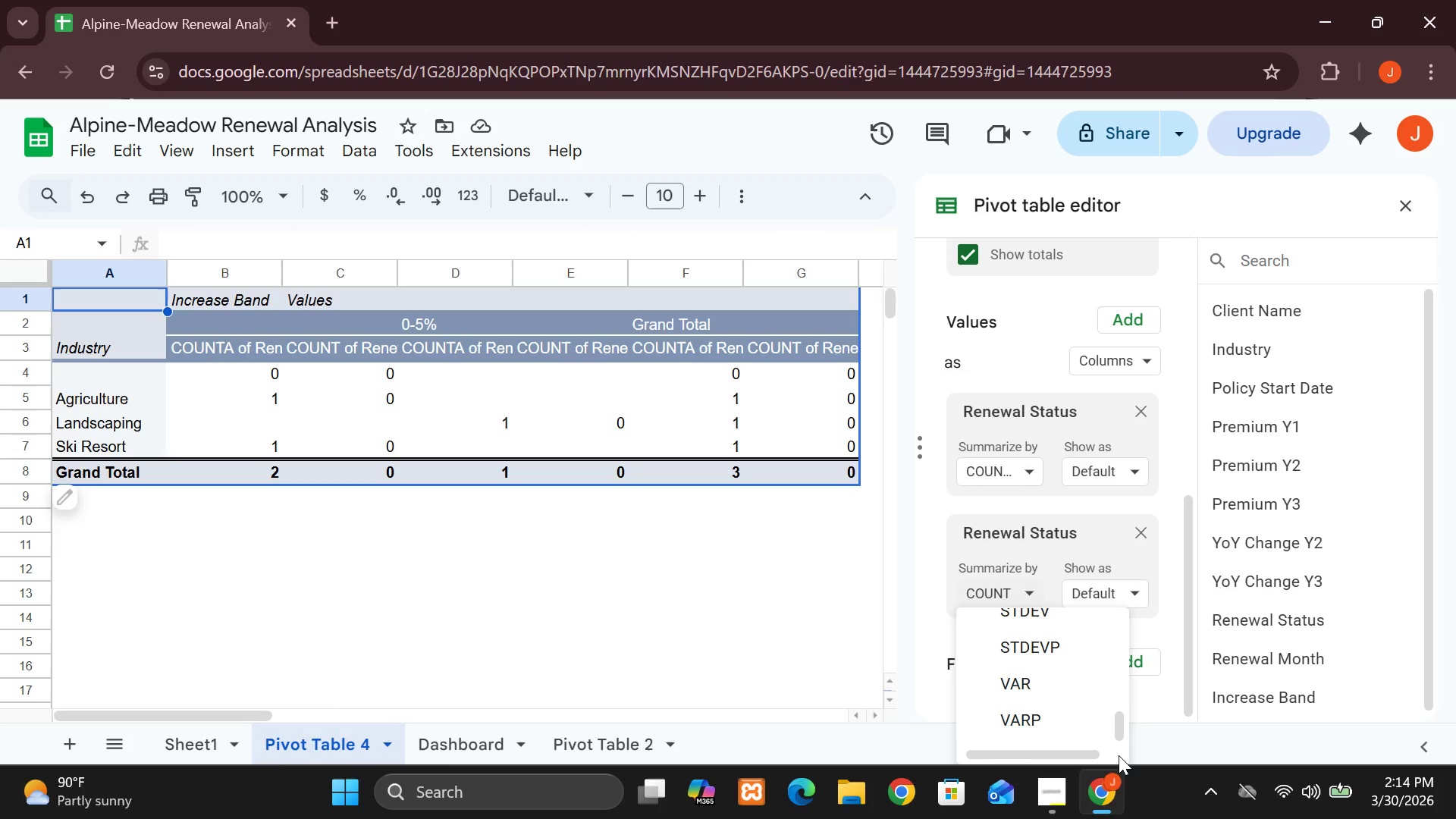 
left_click_drag(start_coordinate=[1119, 755], to_coordinate=[1119, 742])
 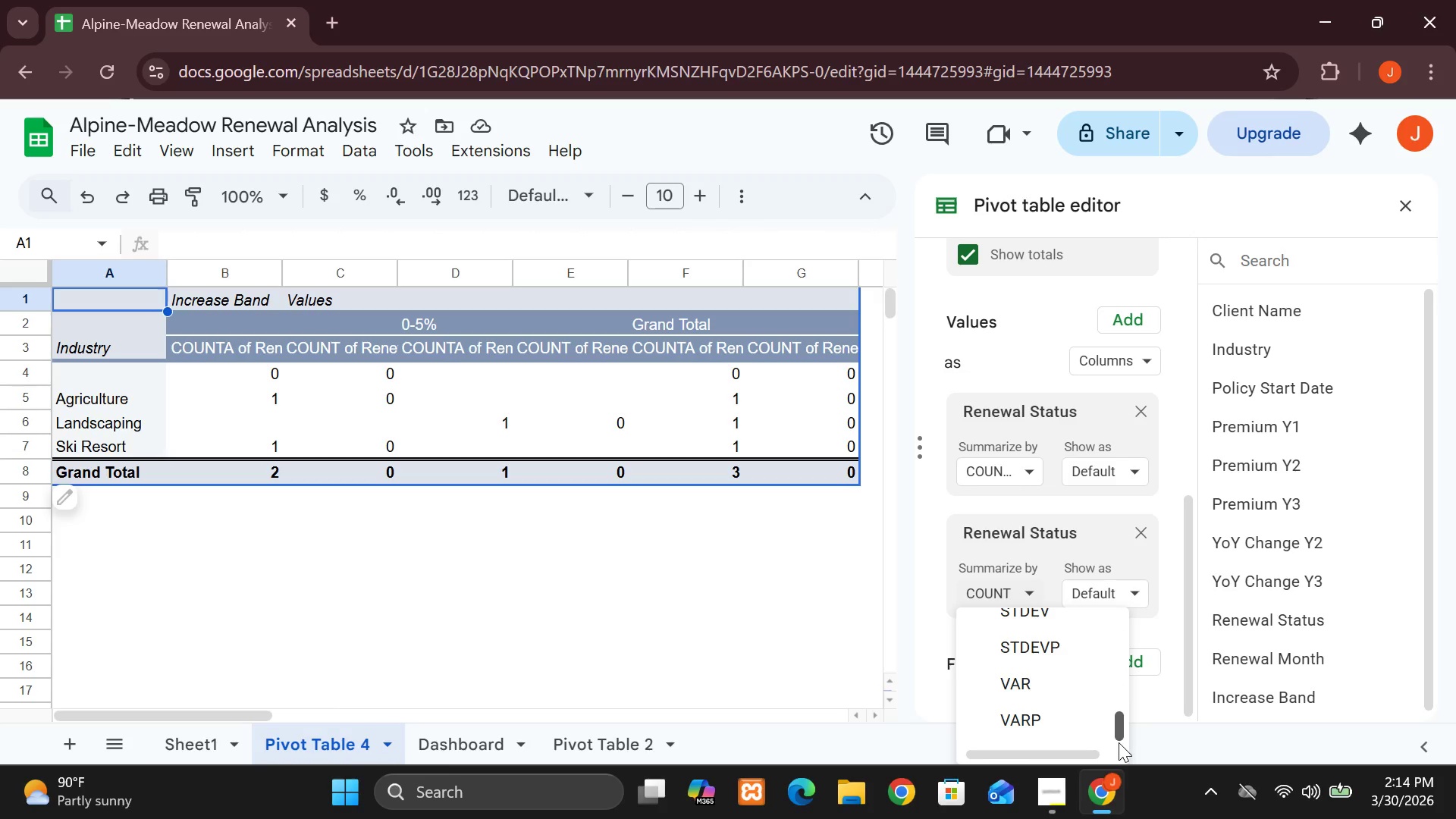 
left_click_drag(start_coordinate=[1119, 742], to_coordinate=[1118, 752])
 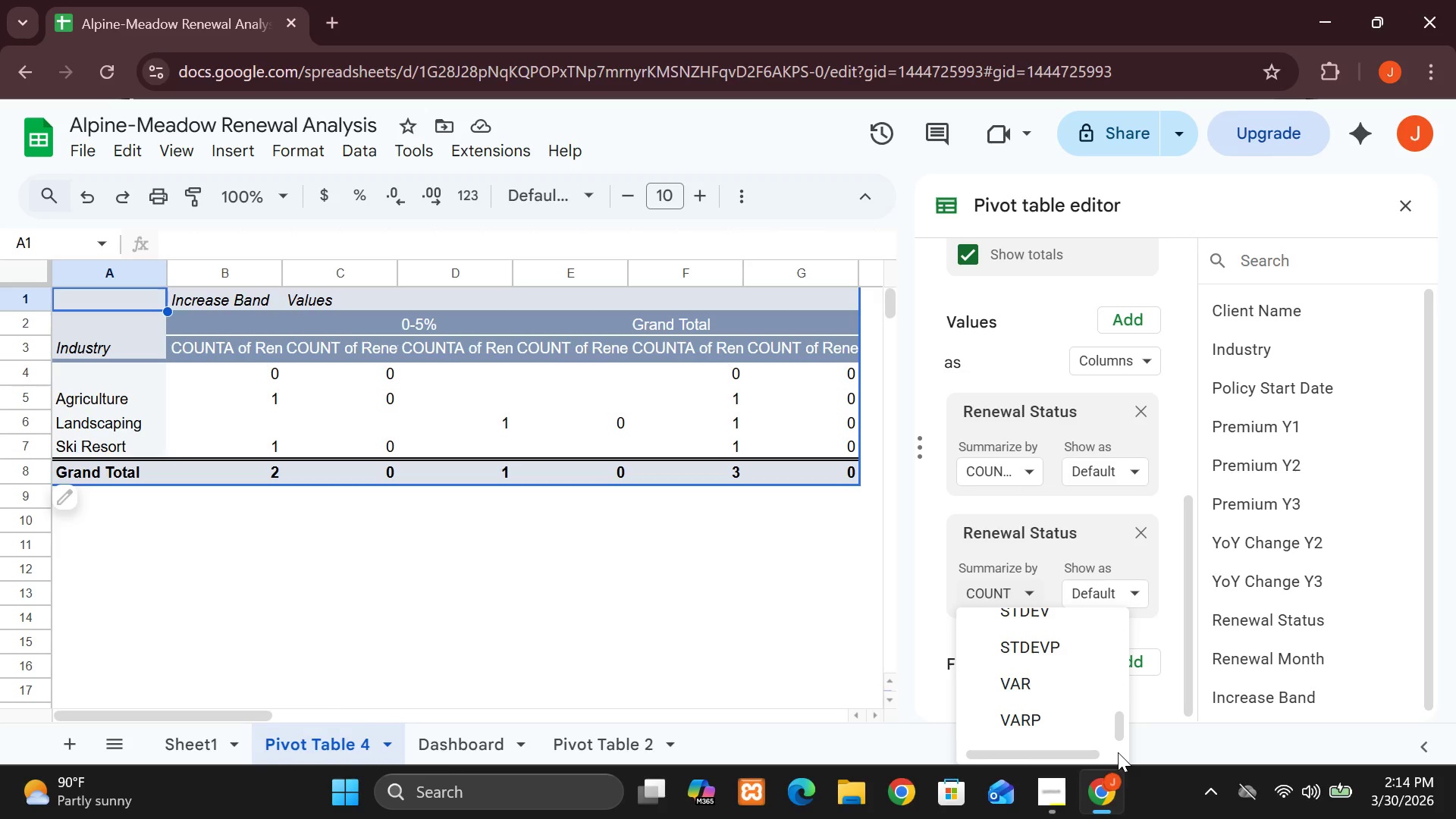 
left_click([1118, 752])
 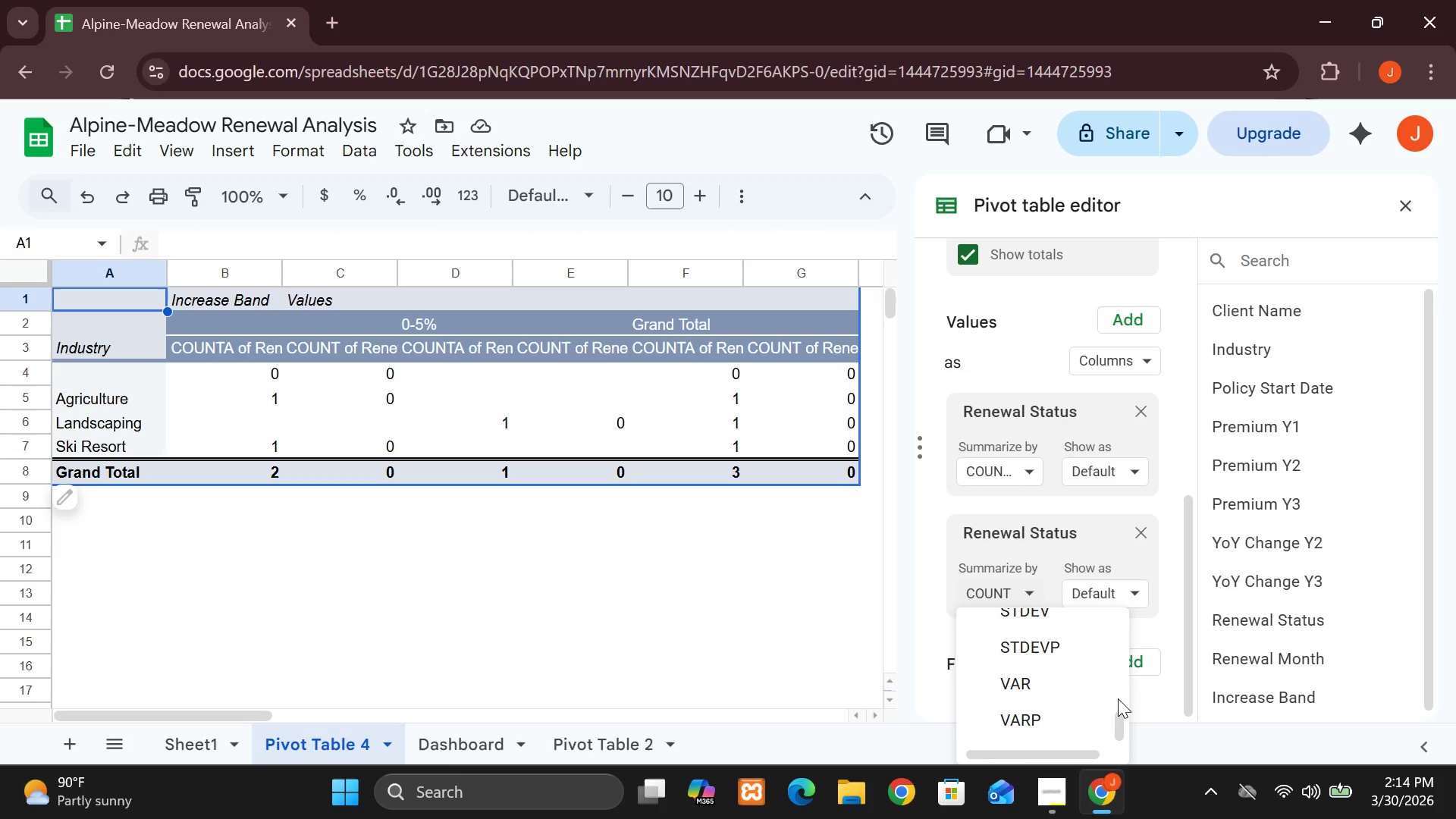 
left_click([1118, 698])
 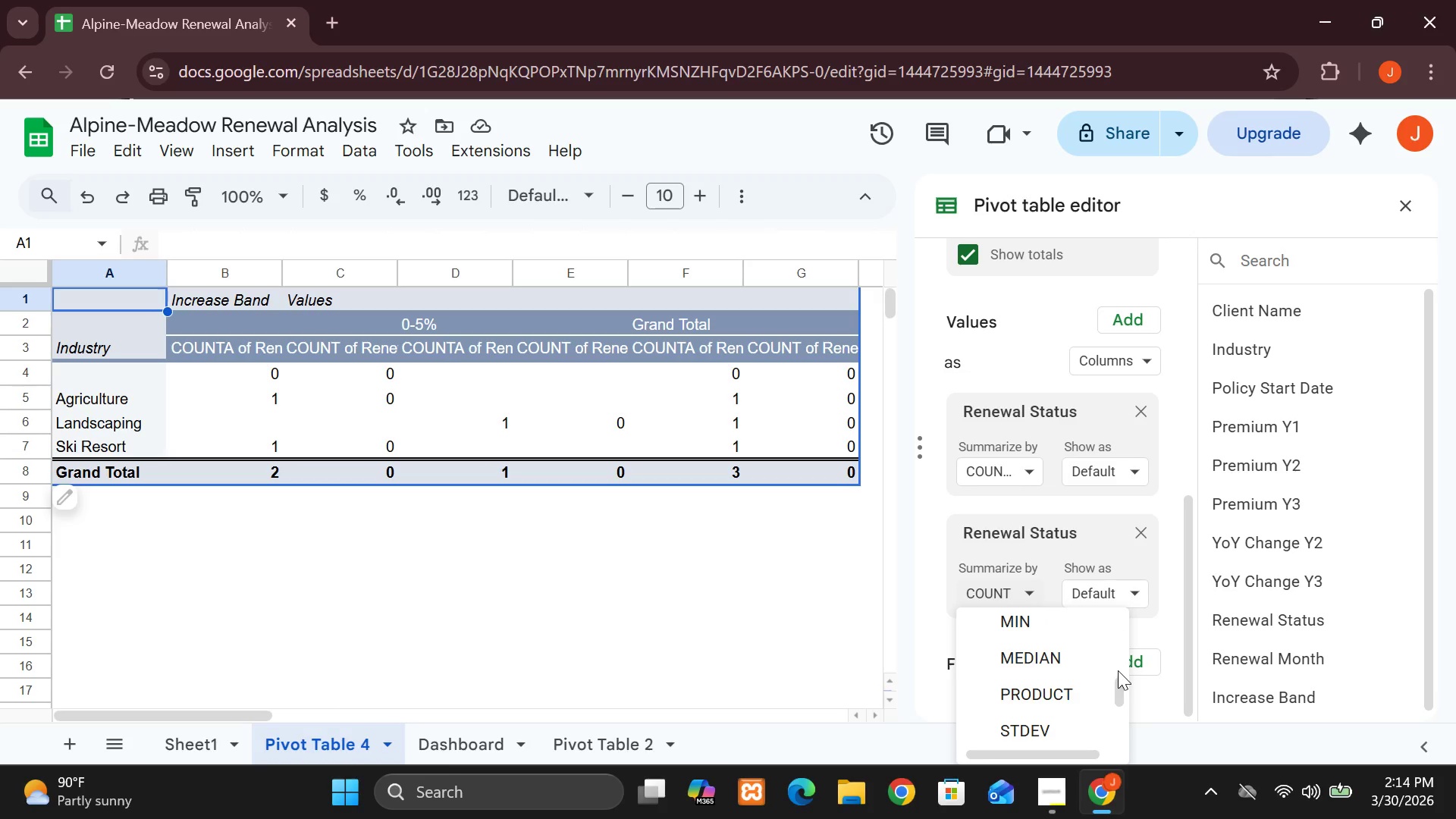 
left_click([1118, 670])
 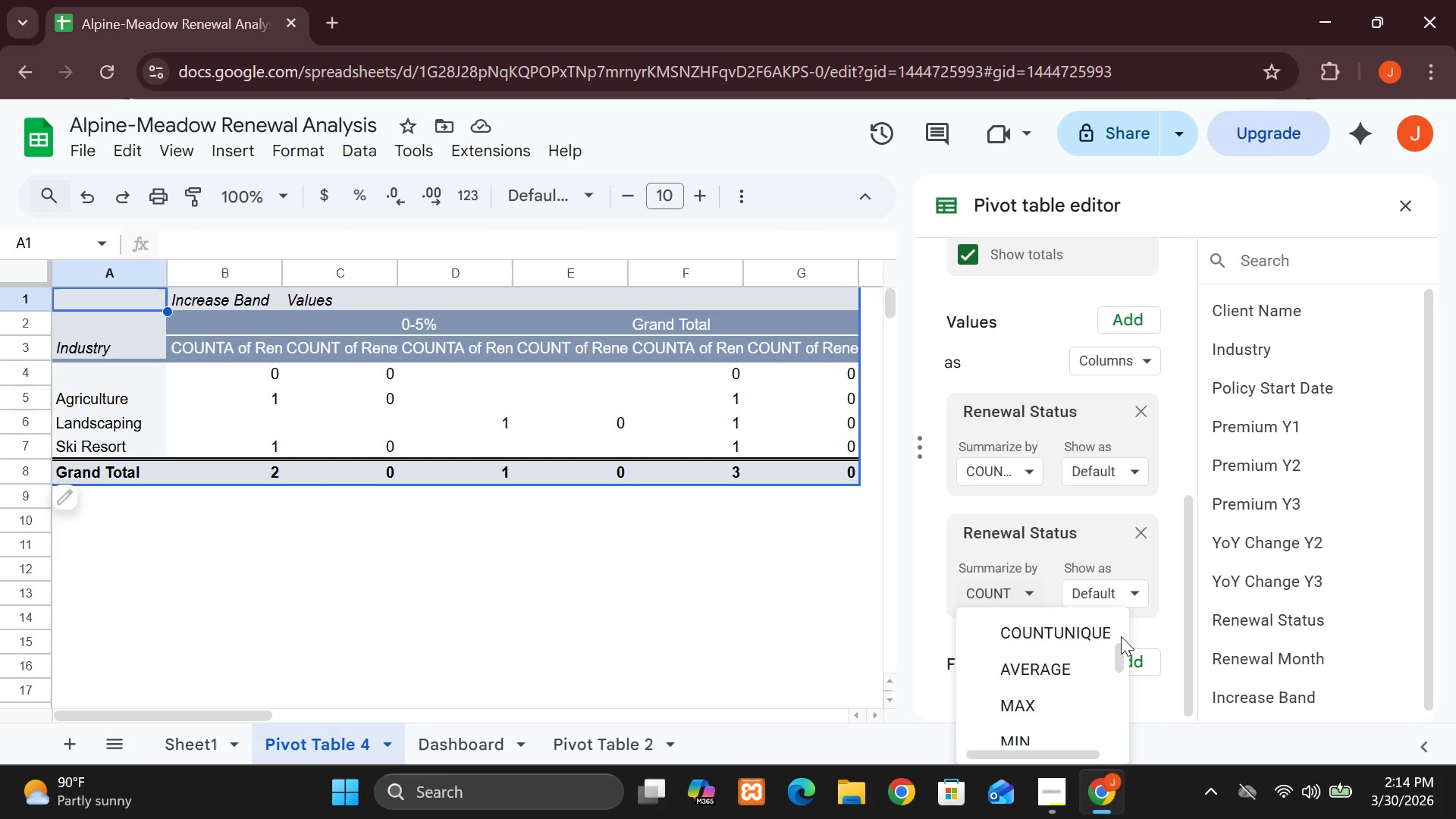 
left_click([1121, 636])
 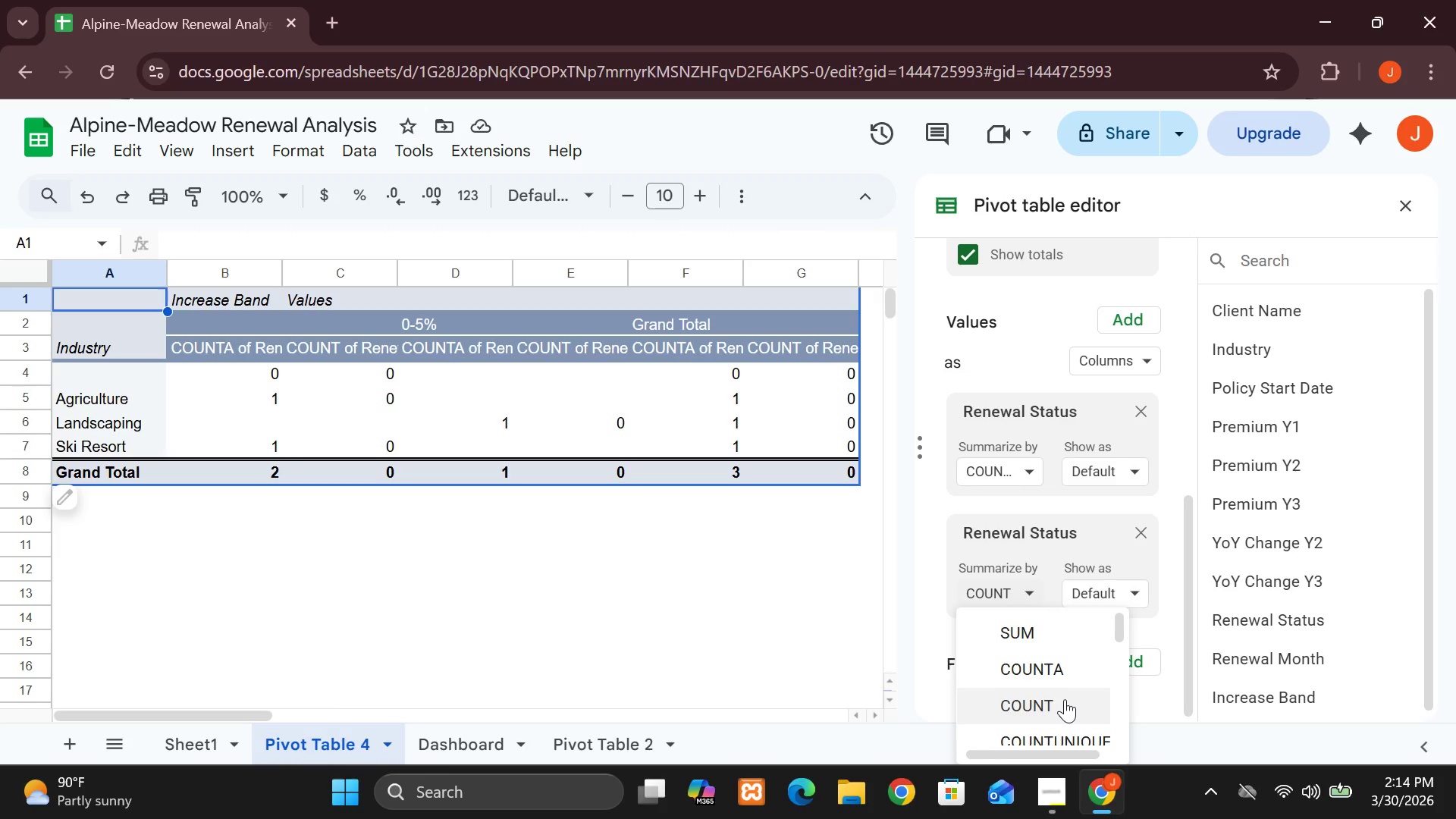 
wait(10.0)
 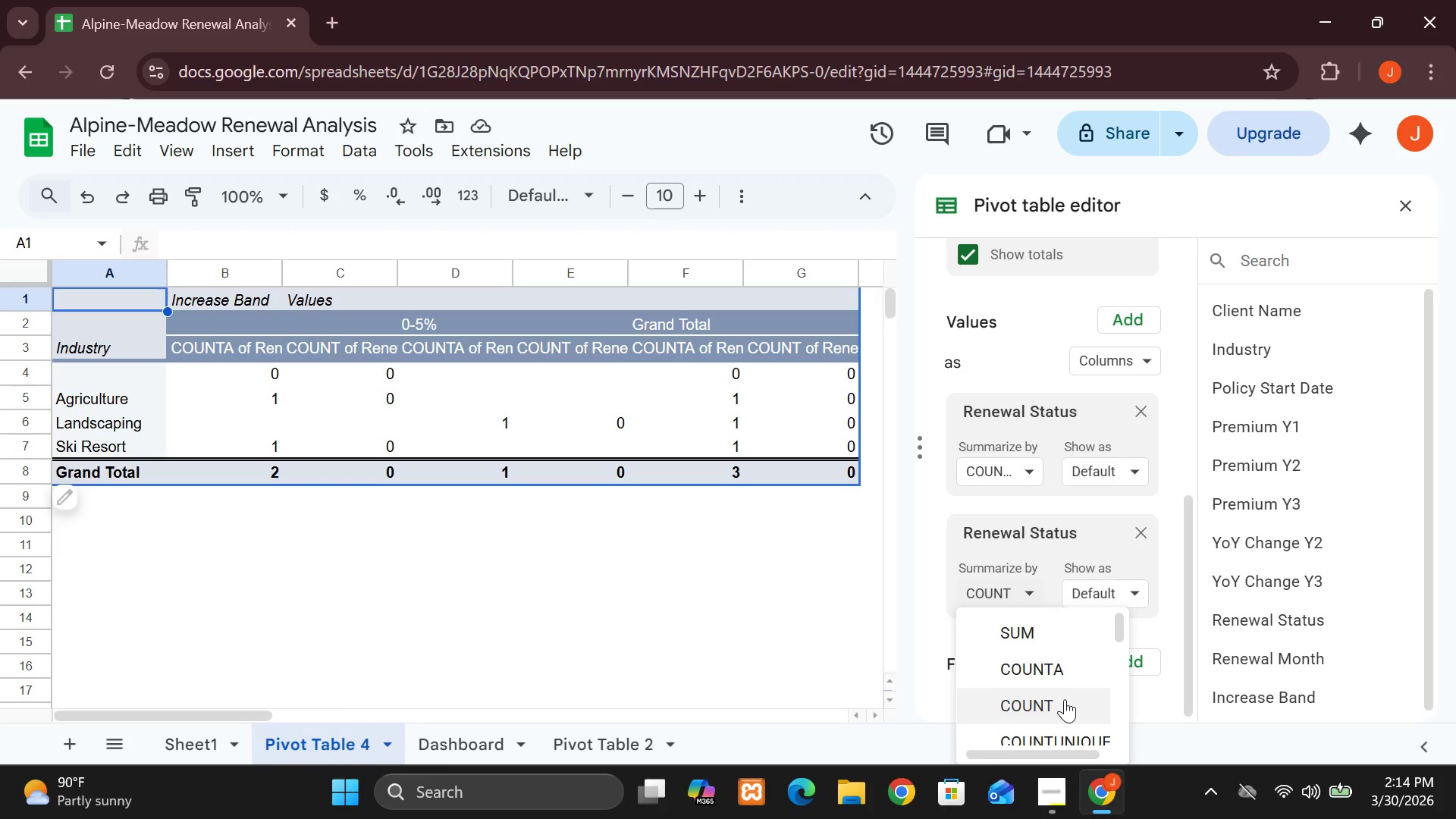 
left_click([1065, 699])
 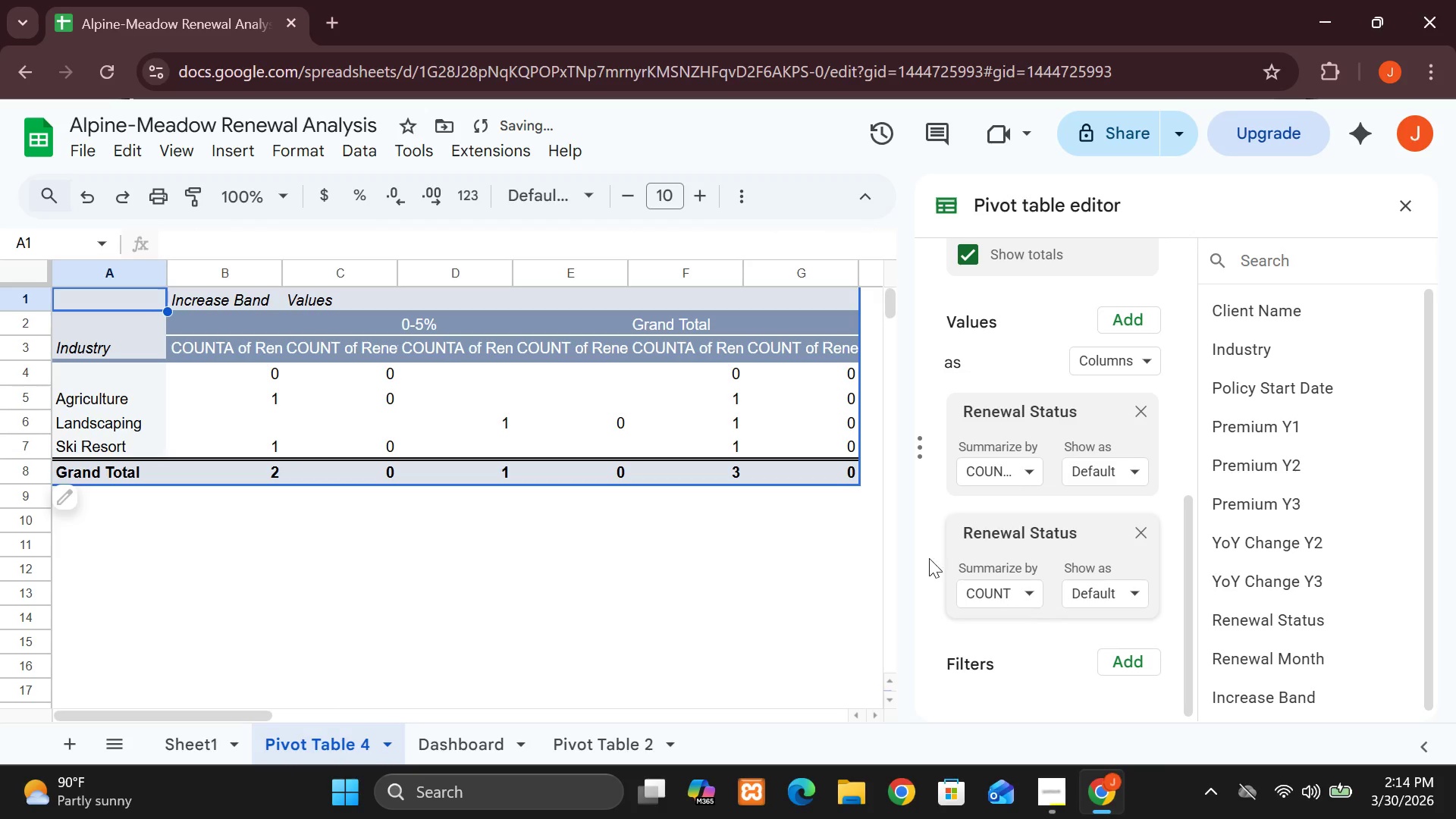 
wait(11.42)
 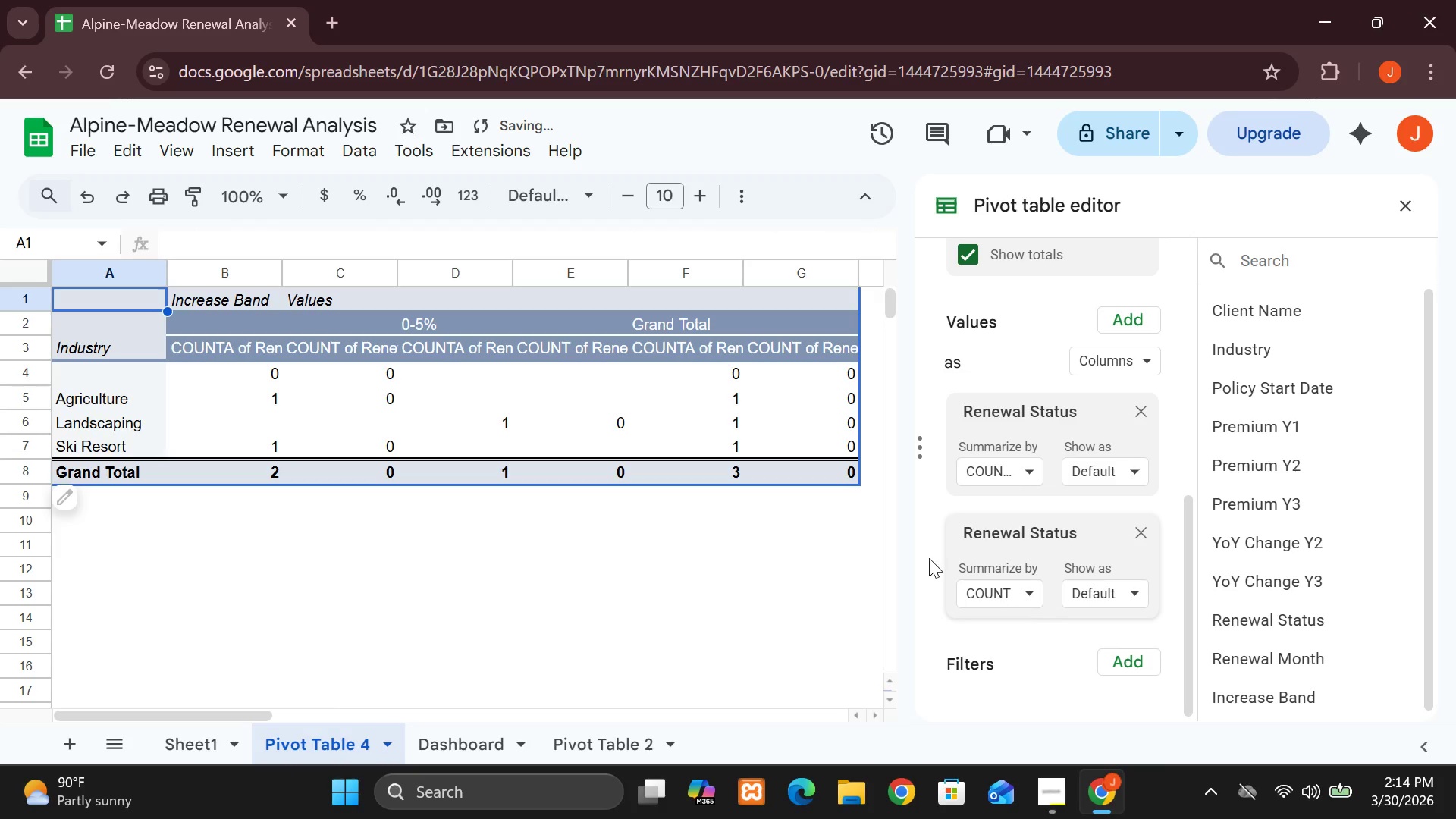 
double_click([114, 306])
 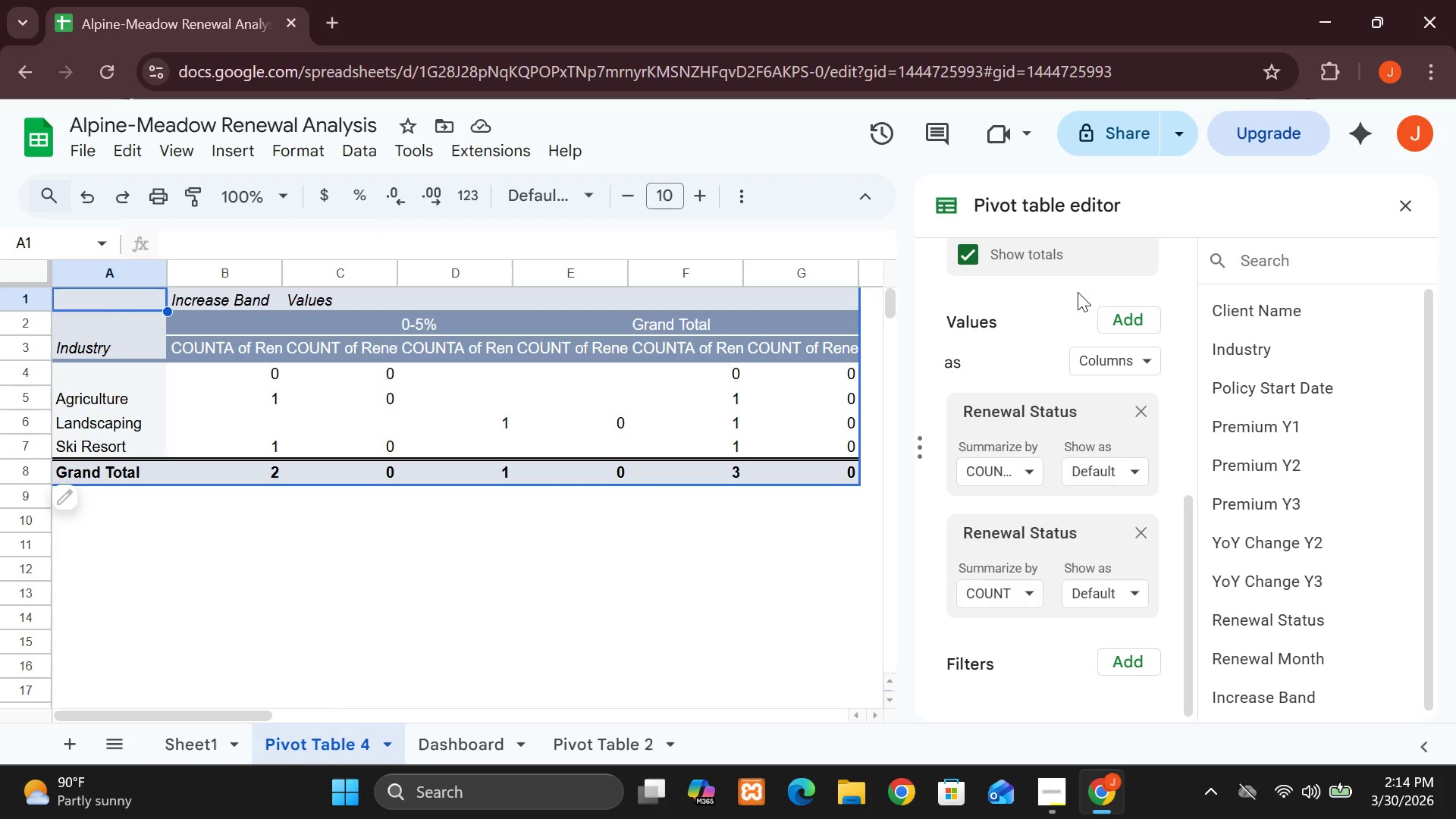 
wait(6.55)
 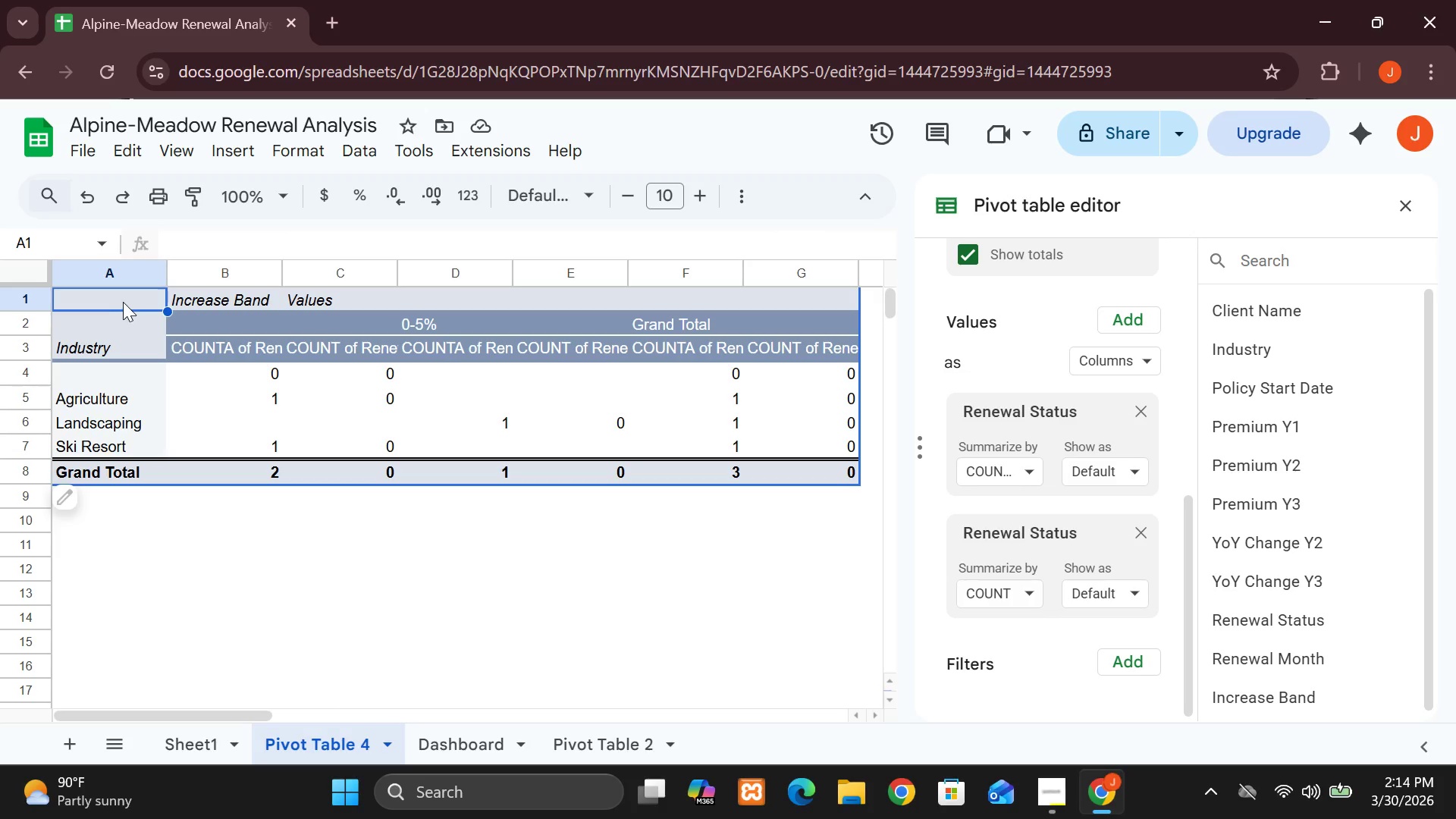 
left_click([1404, 207])
 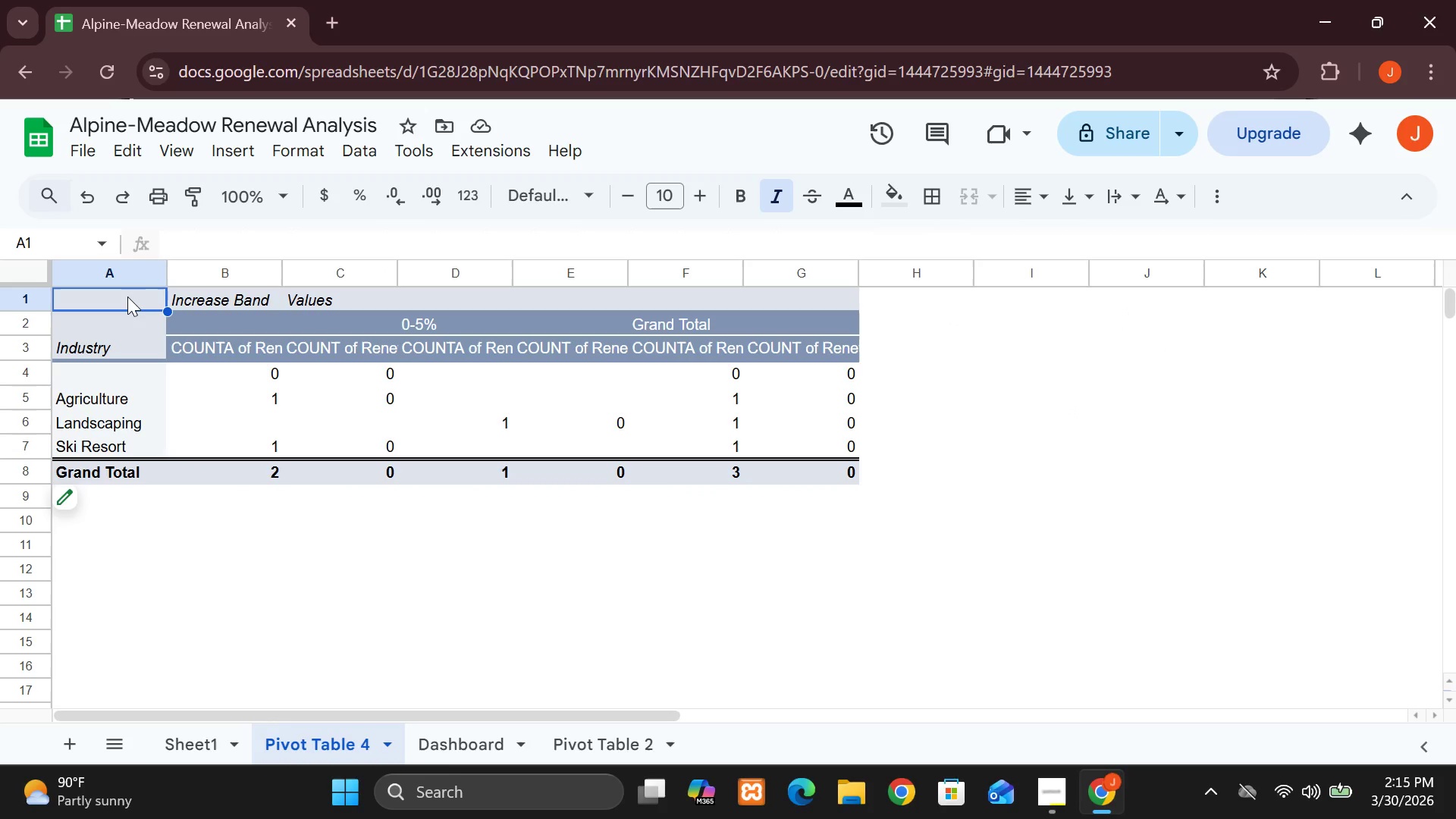 
double_click([125, 294])
 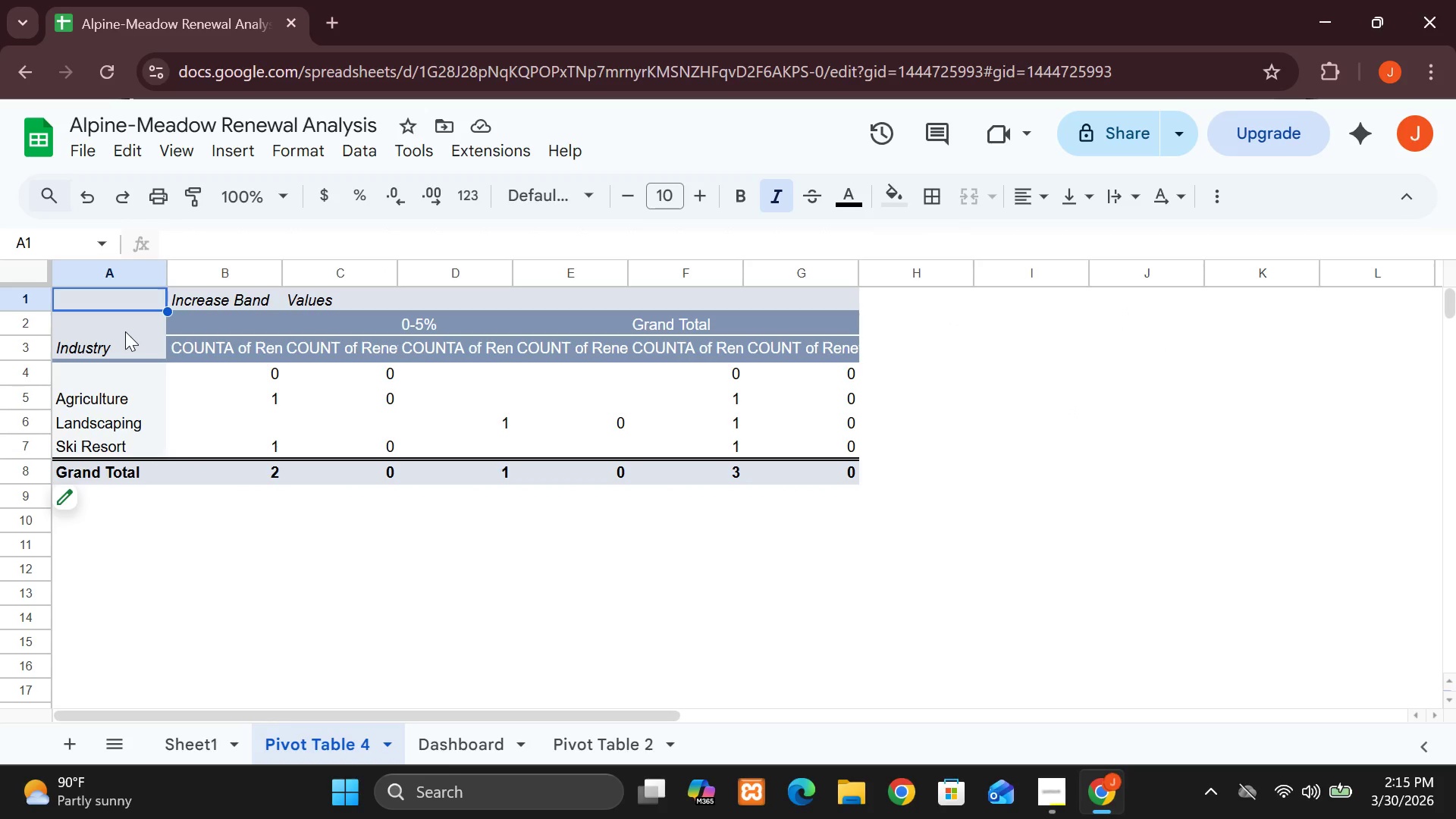 
left_click([318, 346])
 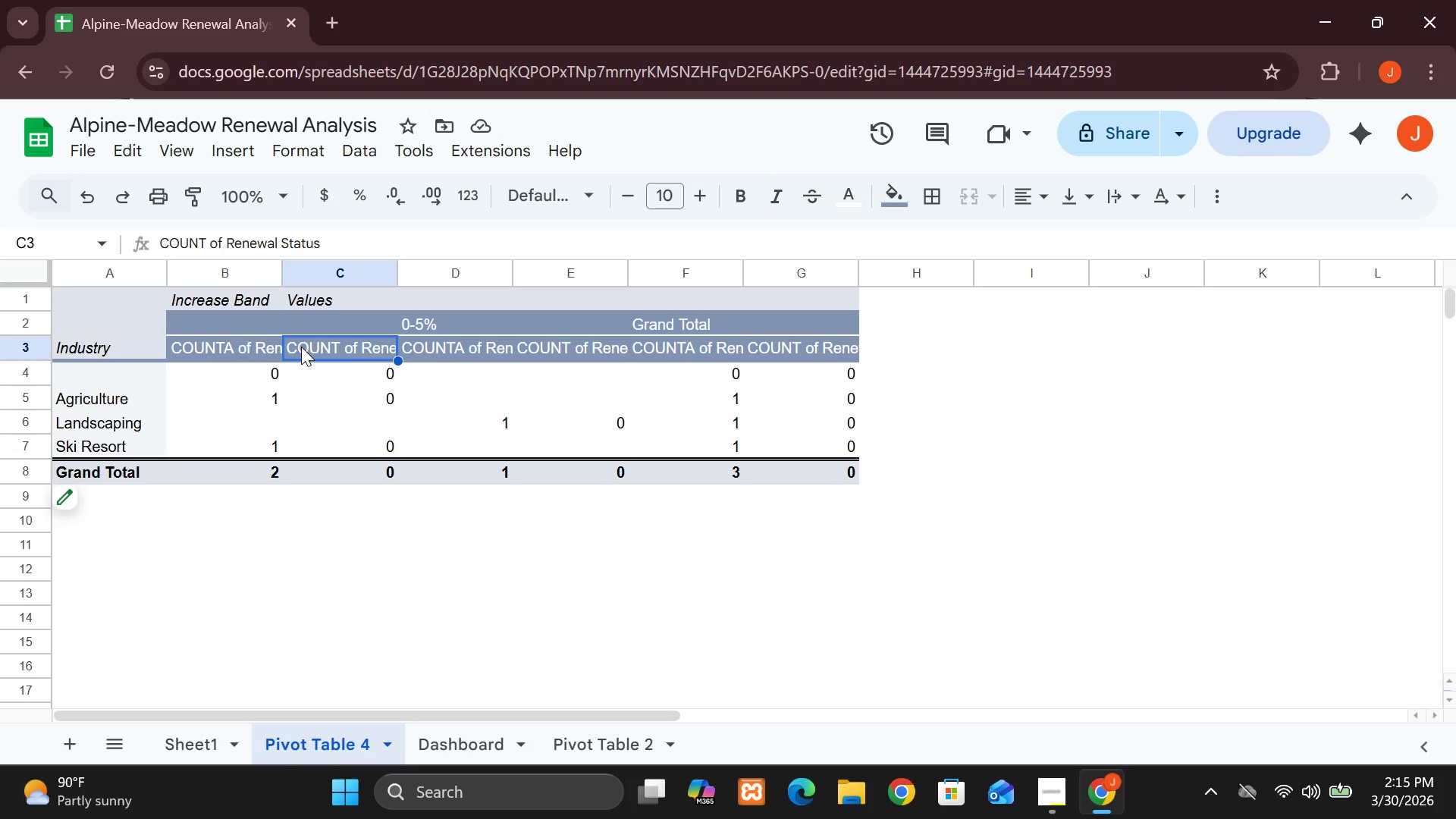 
left_click([240, 347])
 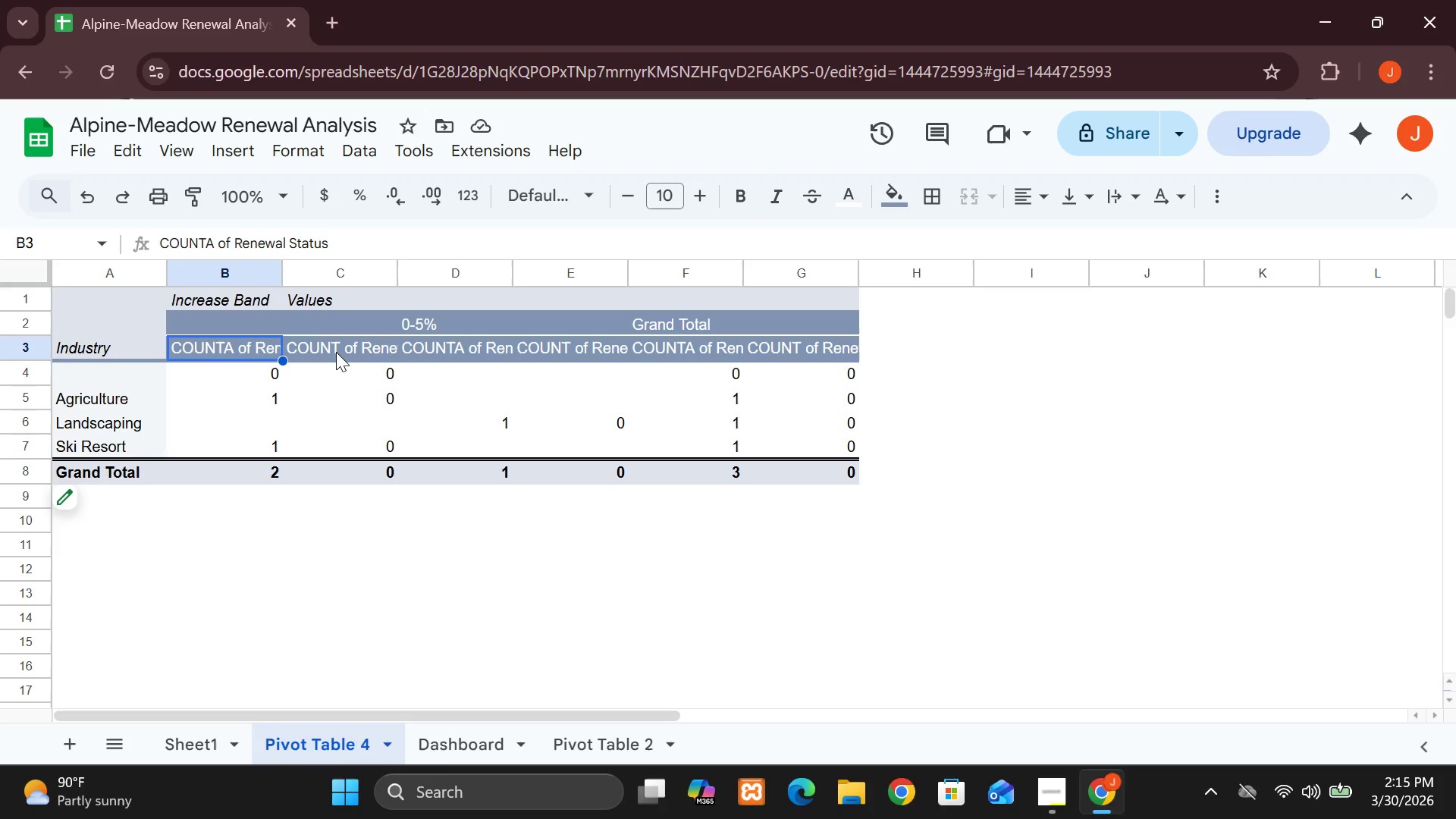 
left_click([338, 352])
 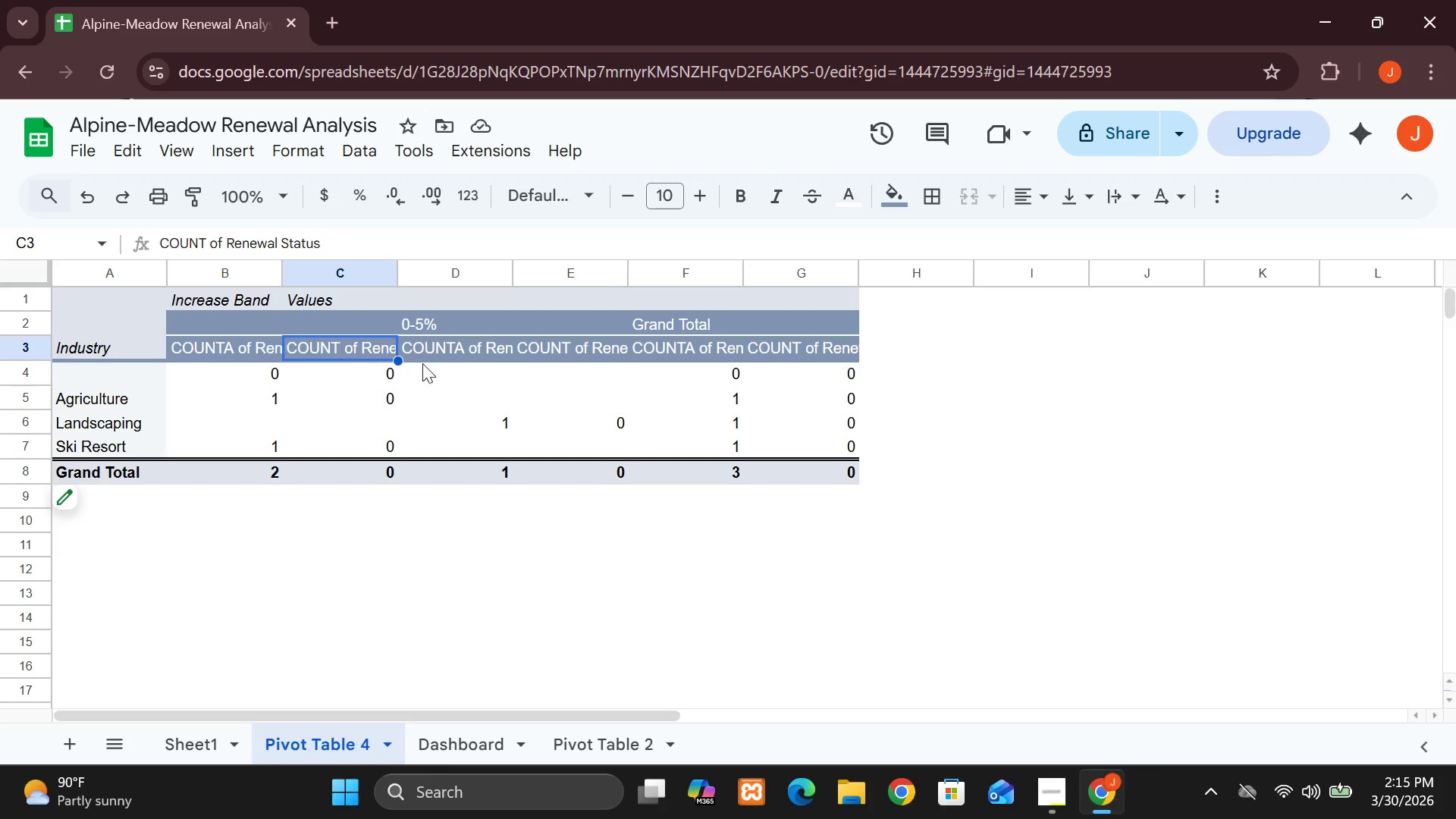 
left_click([462, 357])
 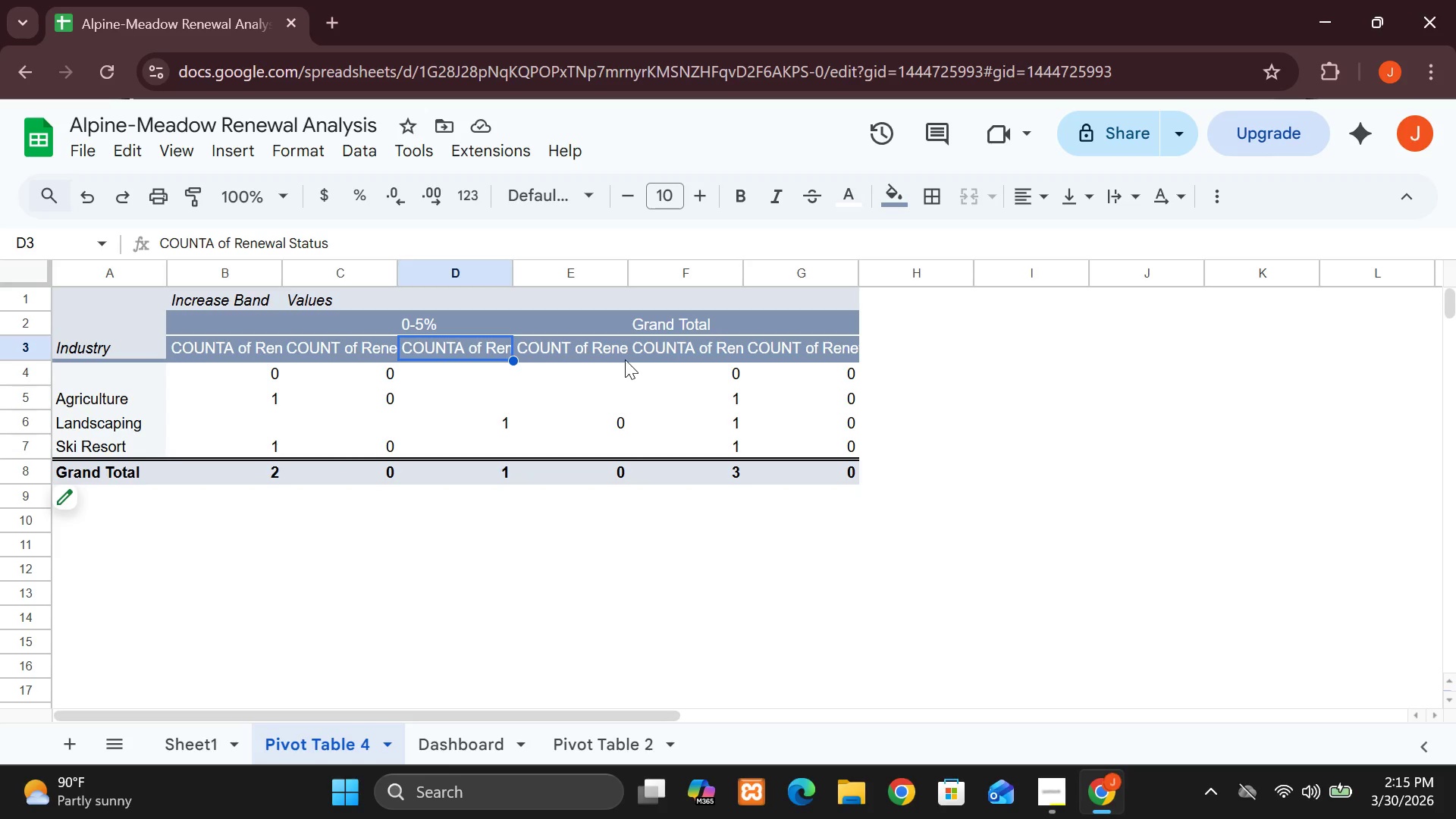 
left_click([623, 356])
 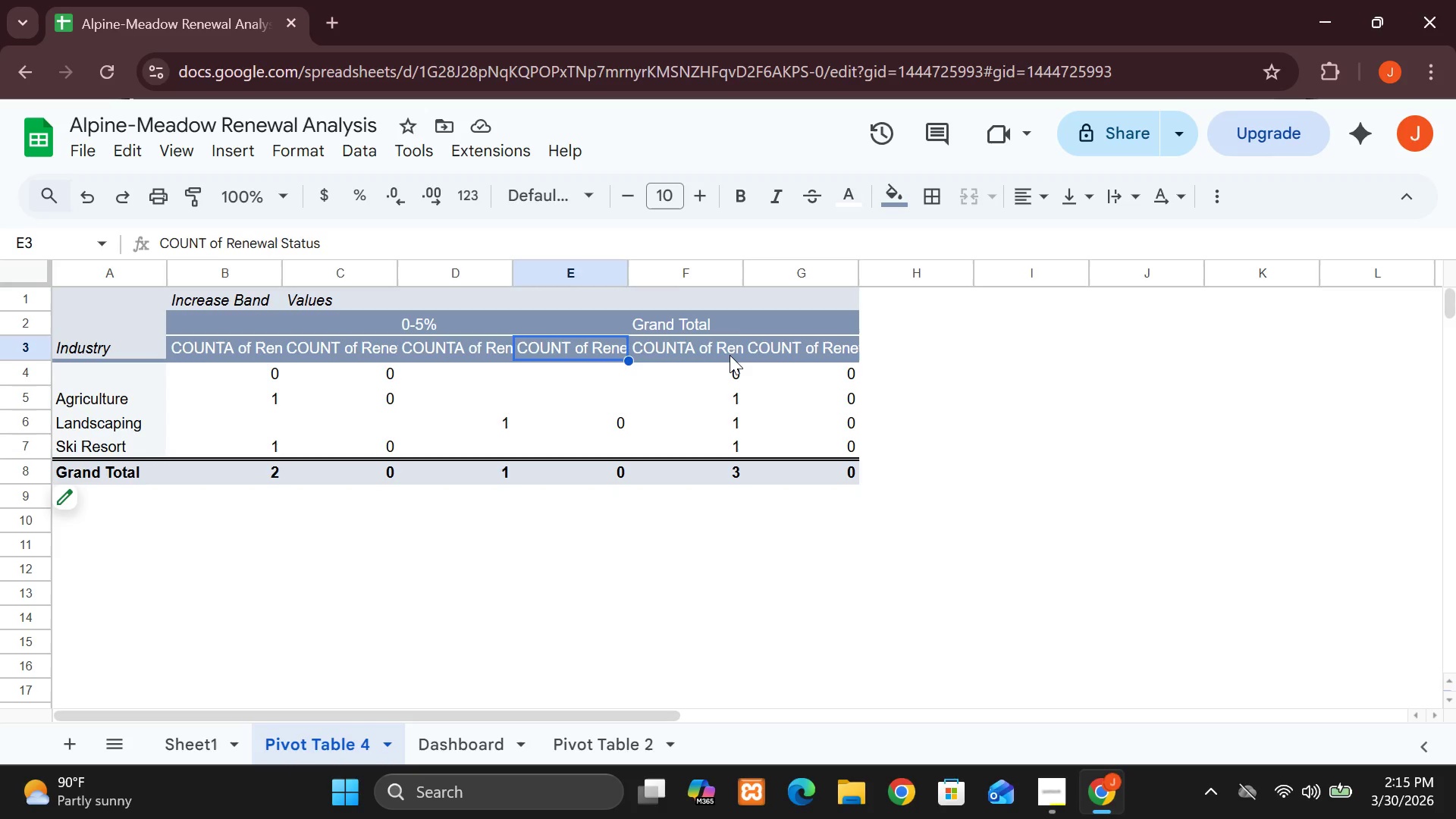 
left_click([730, 355])
 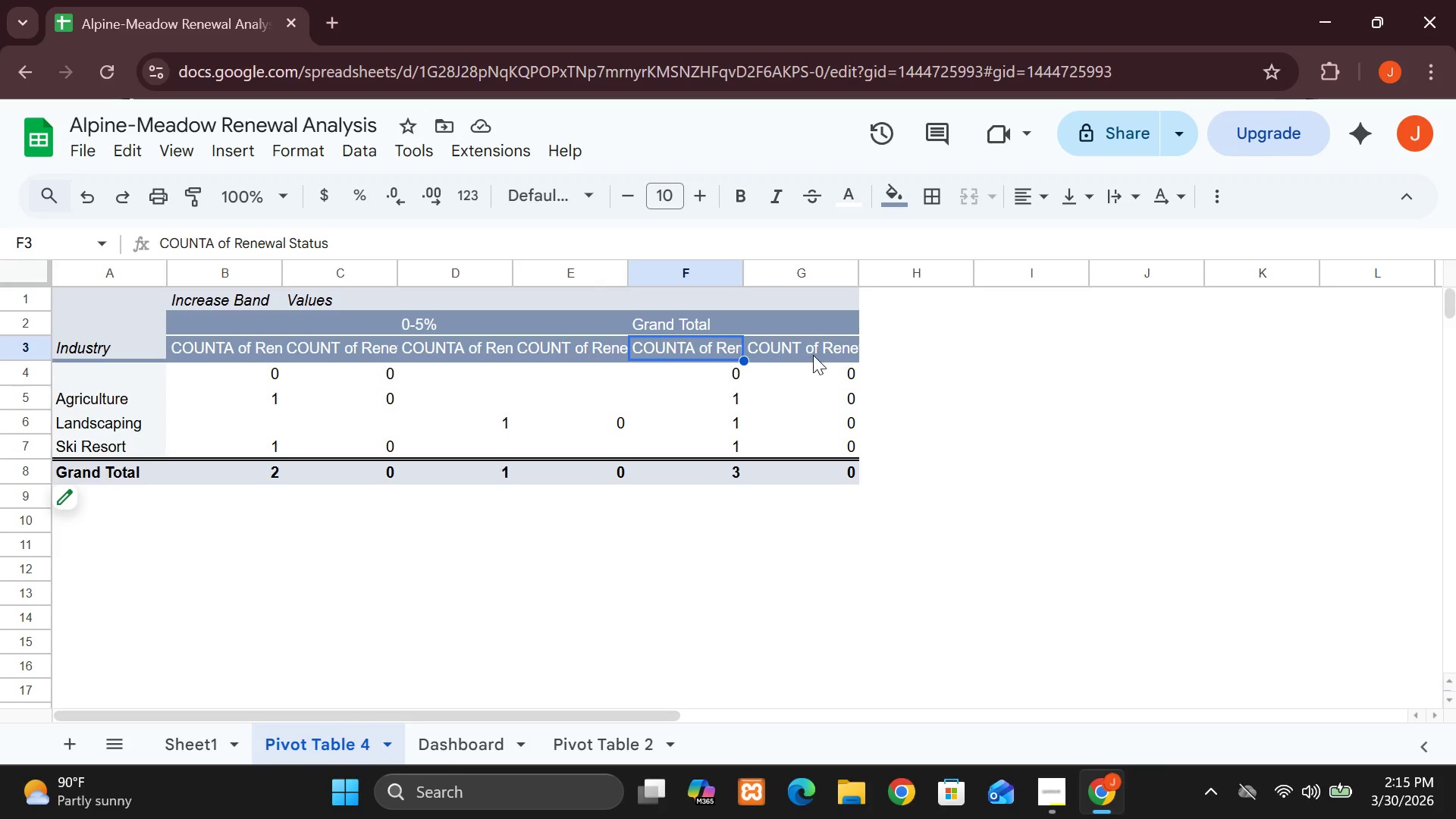 
left_click([813, 355])
 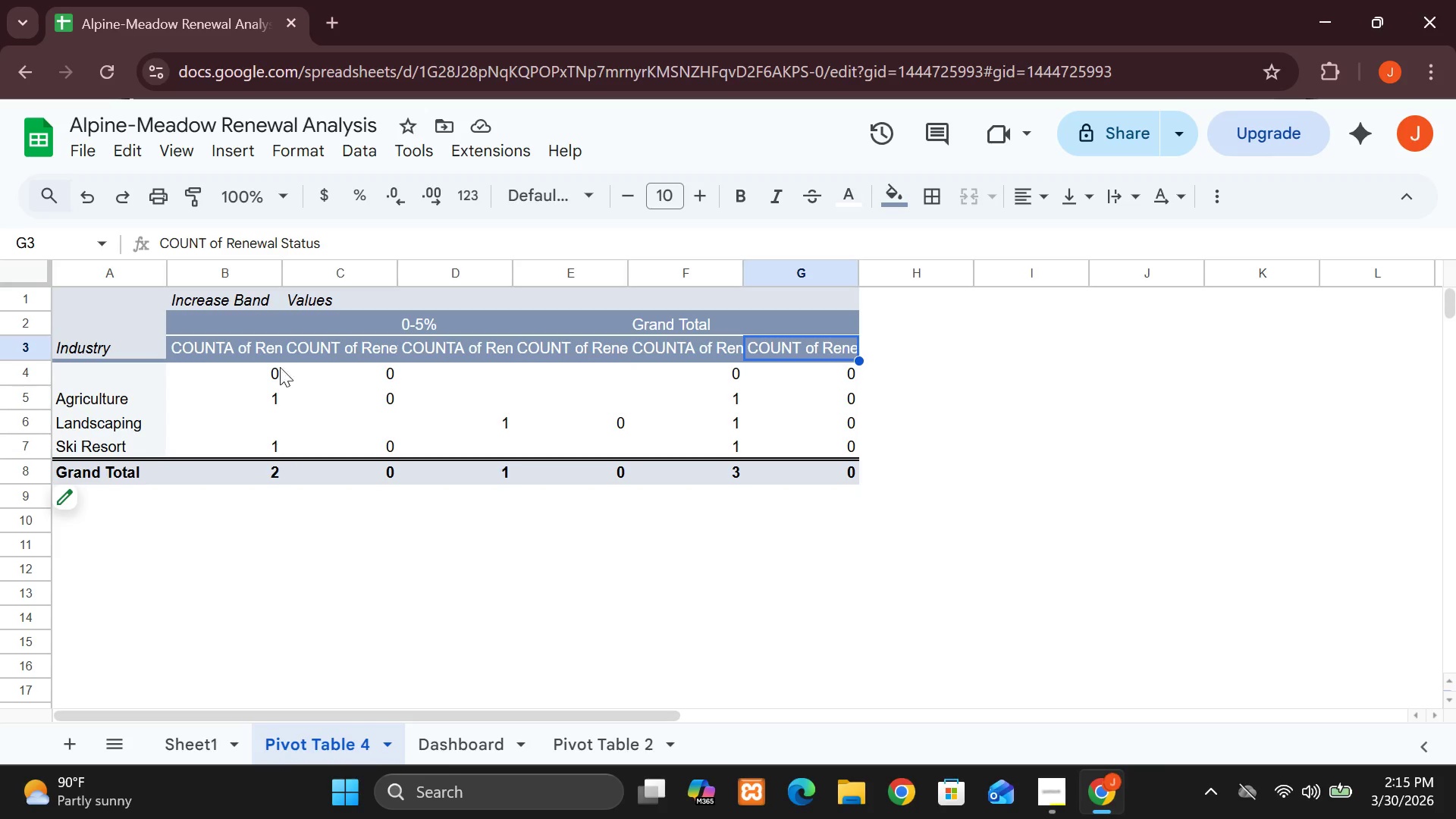 
left_click([238, 356])
 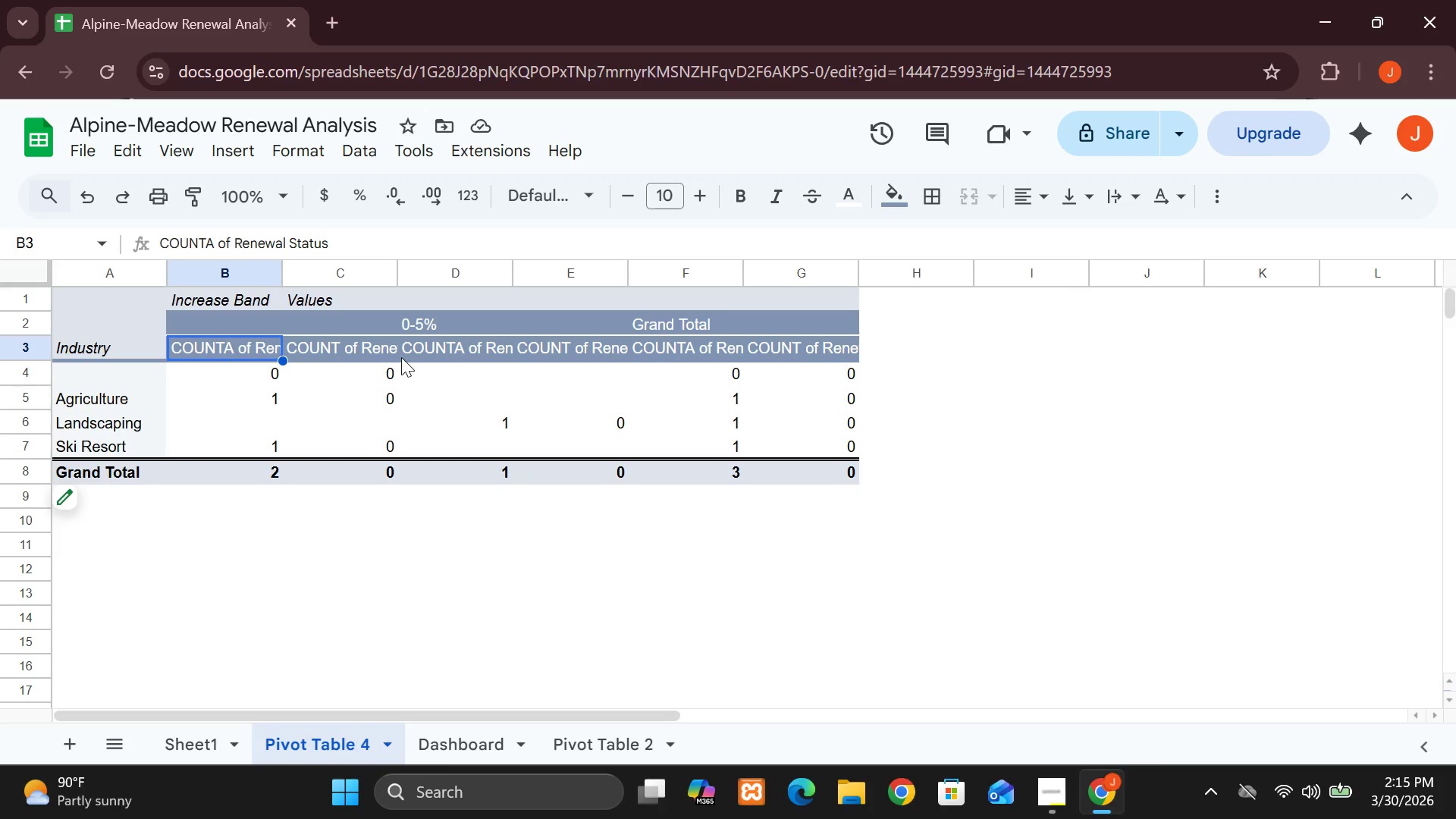 
left_click([401, 356])
 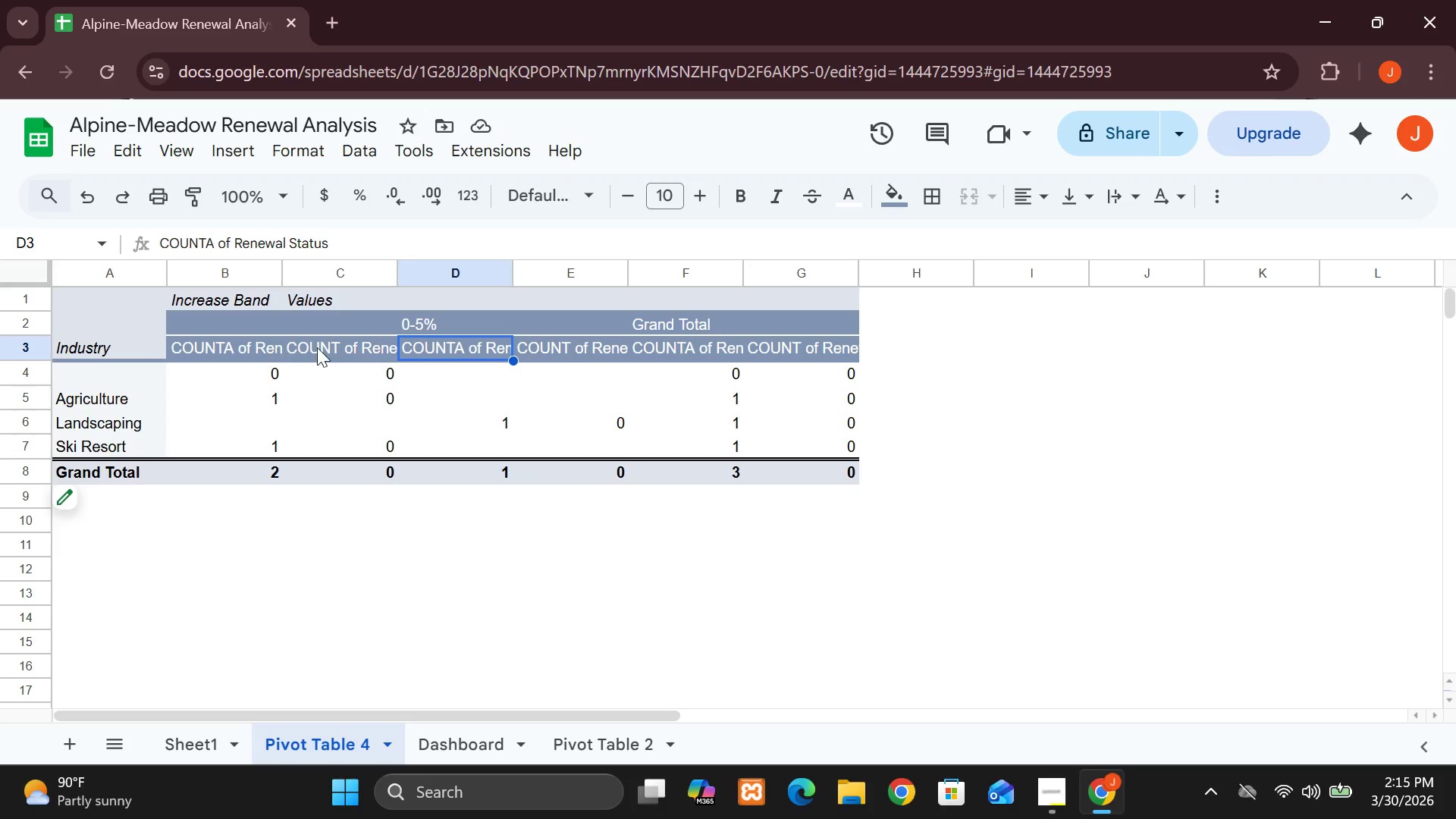 
left_click([330, 350])
 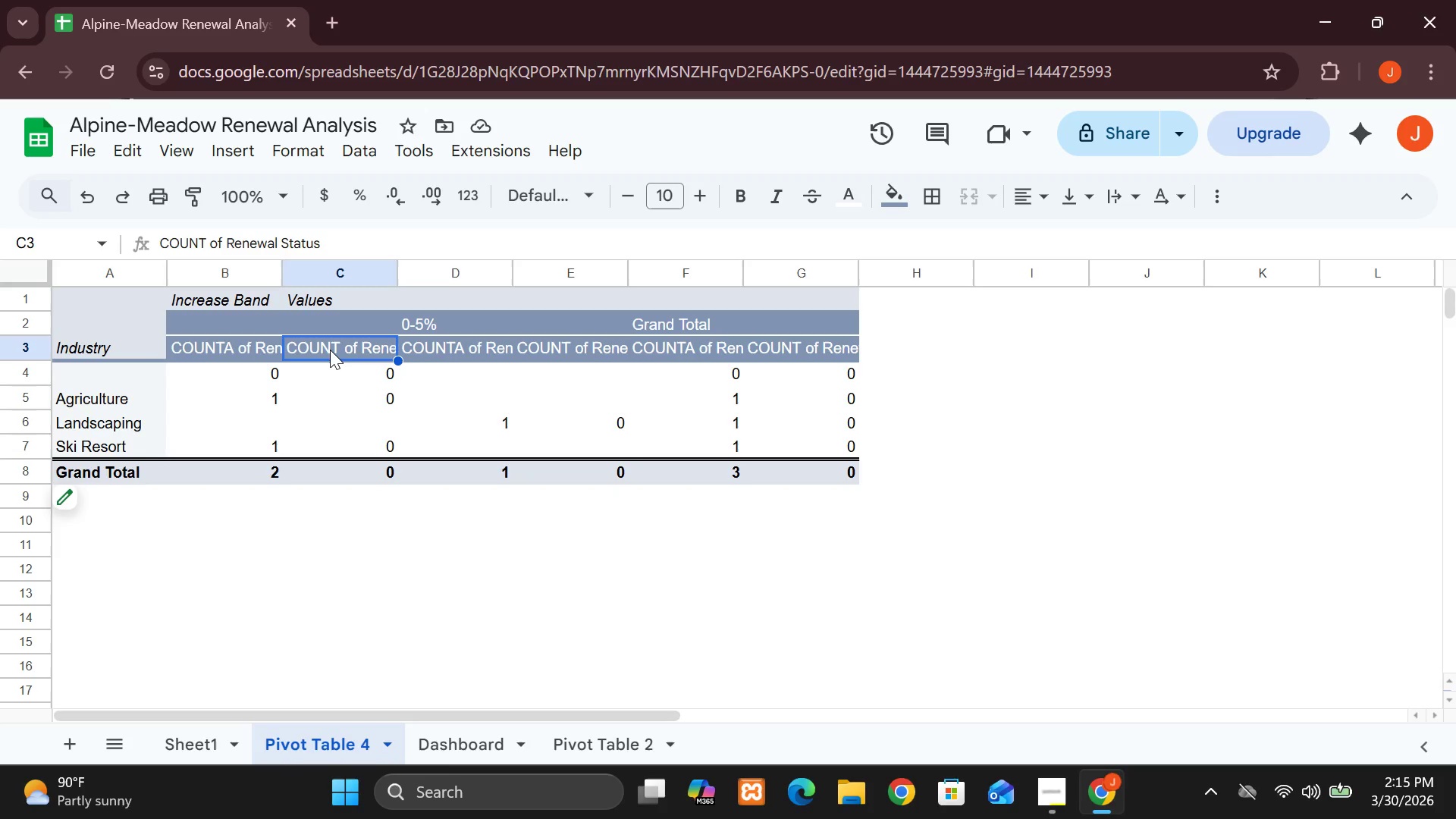 
double_click([330, 350])
 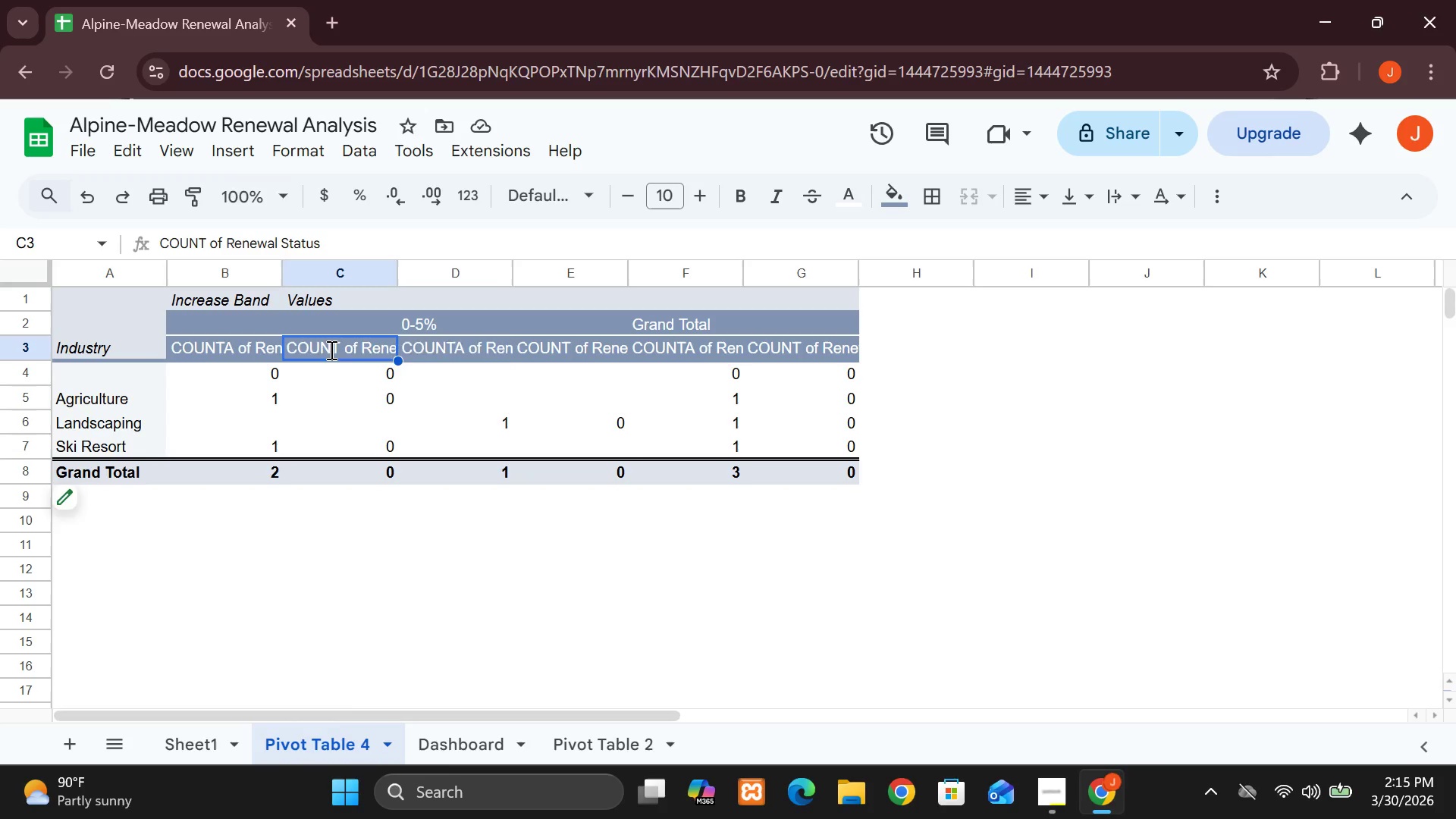 
triple_click([330, 350])
 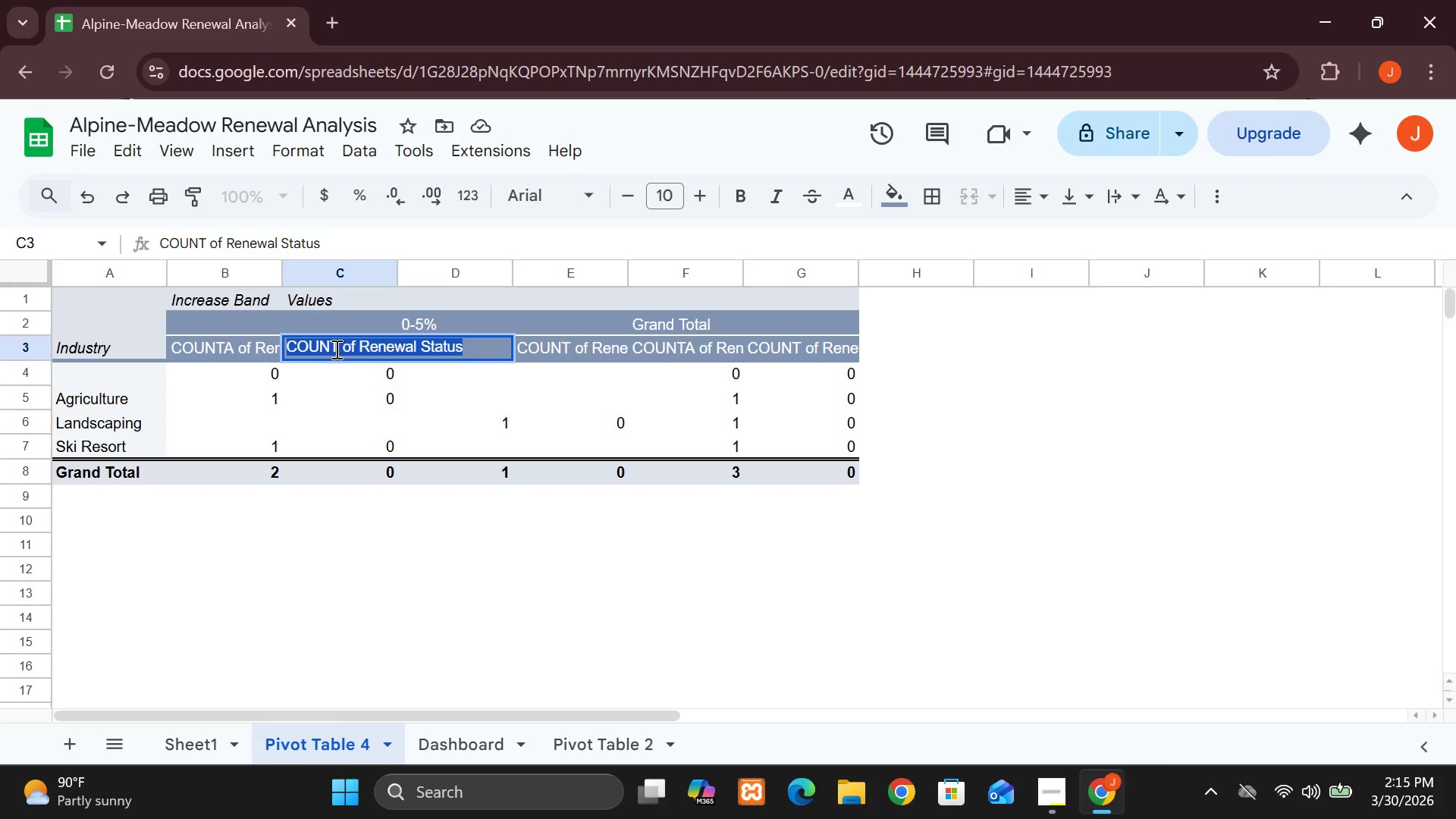 
left_click([335, 349])
 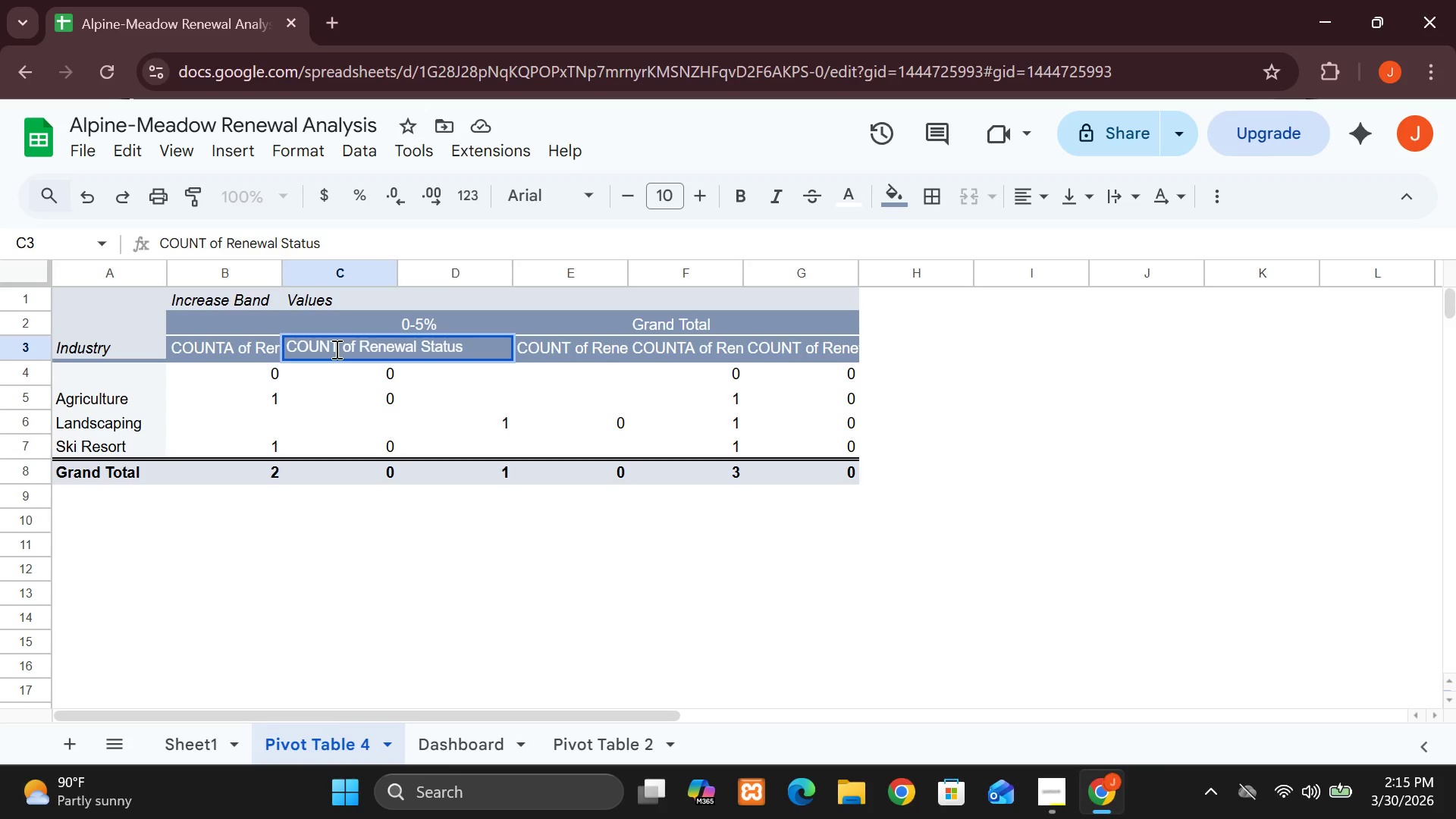 
type(IF)
 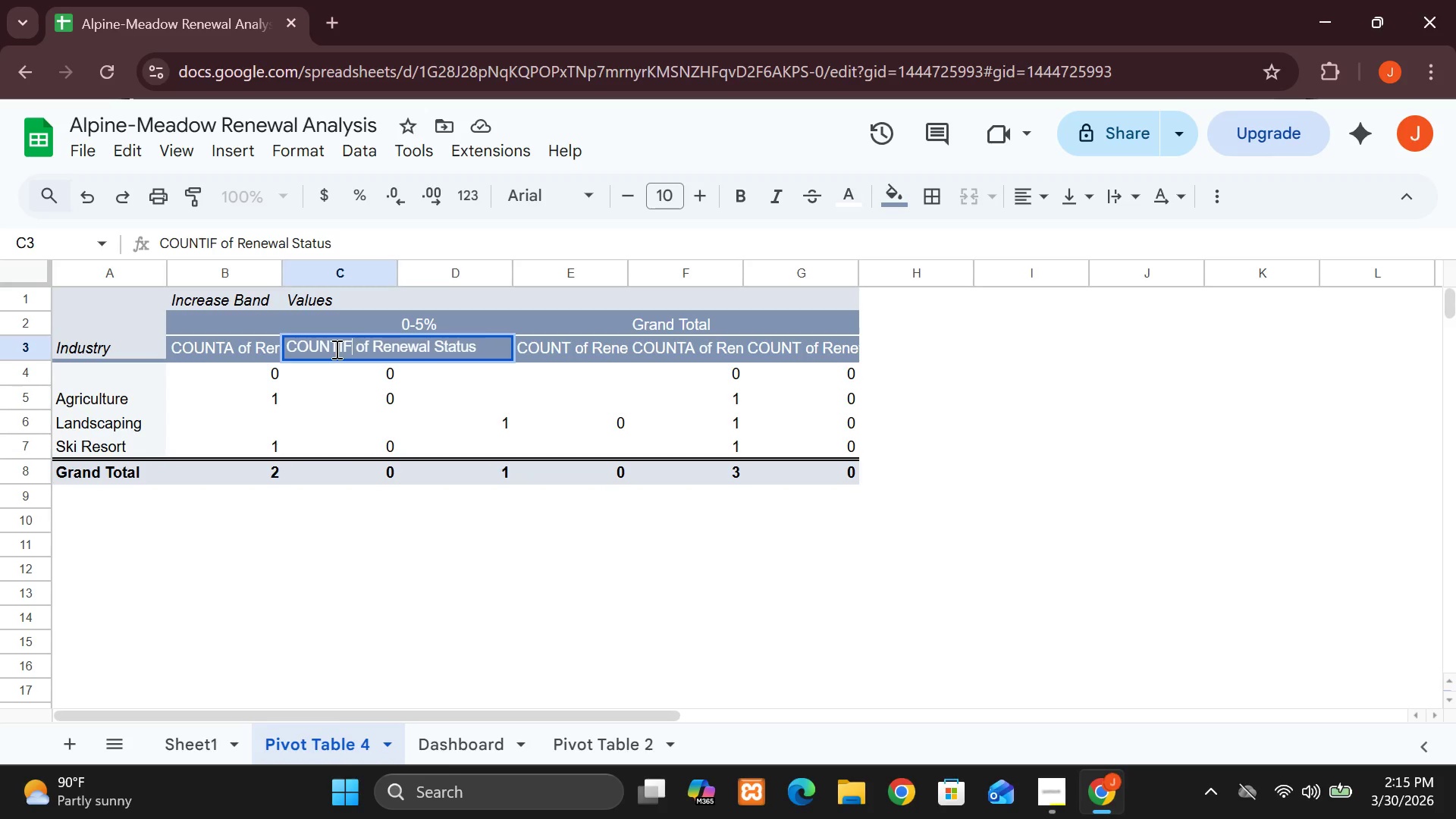 
key(Enter)
 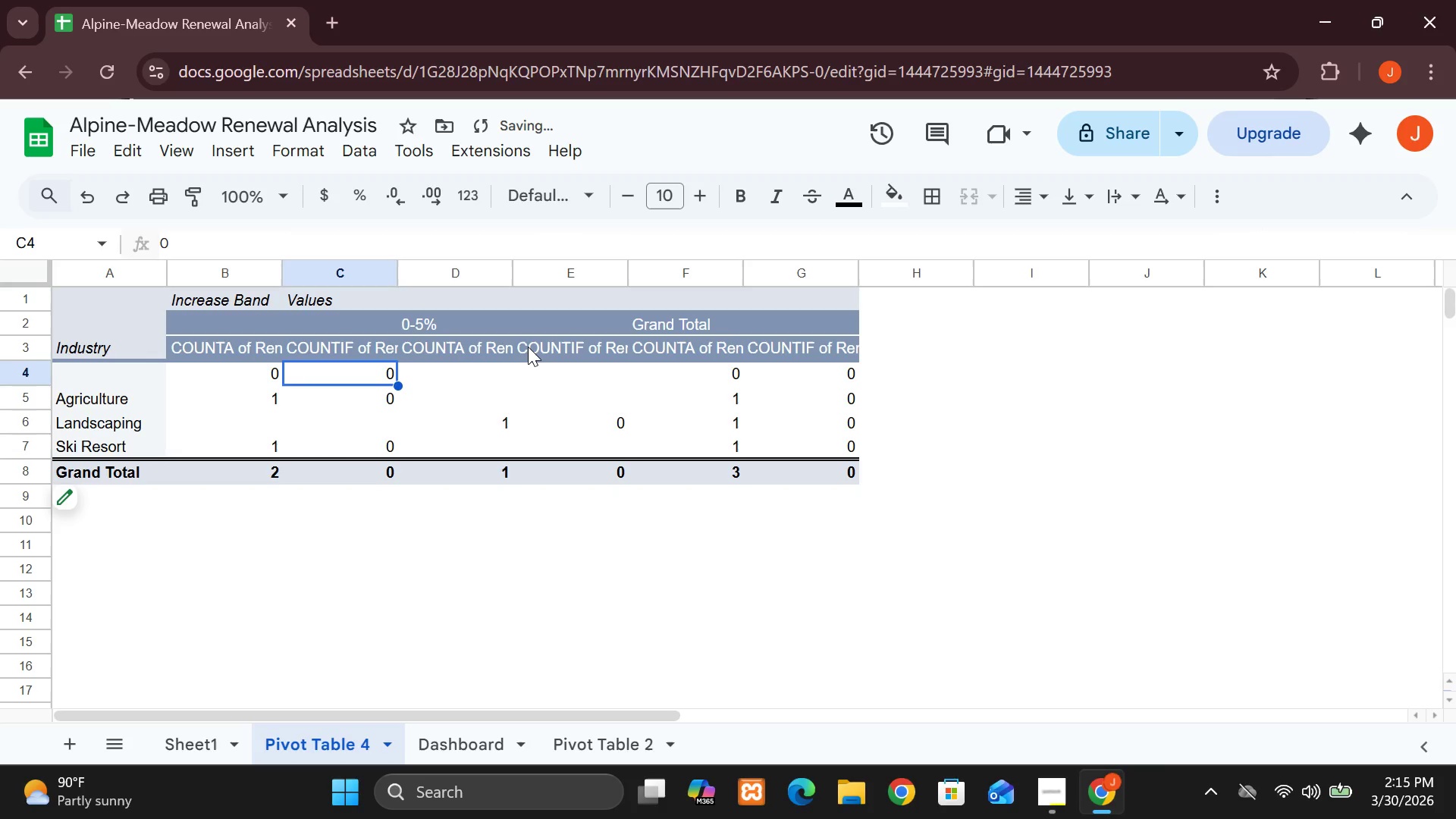 
left_click([529, 347])
 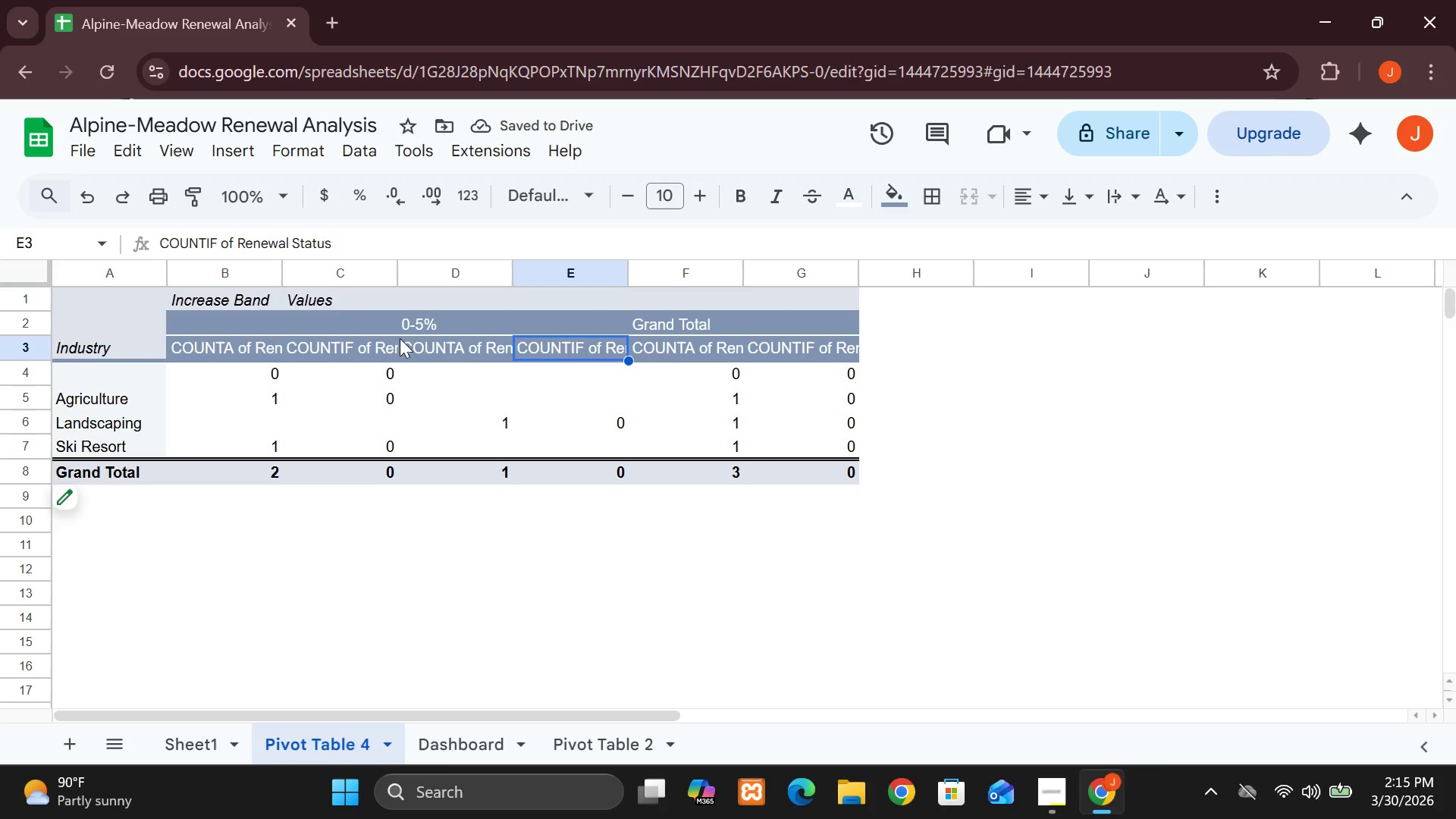 
left_click([353, 361])
 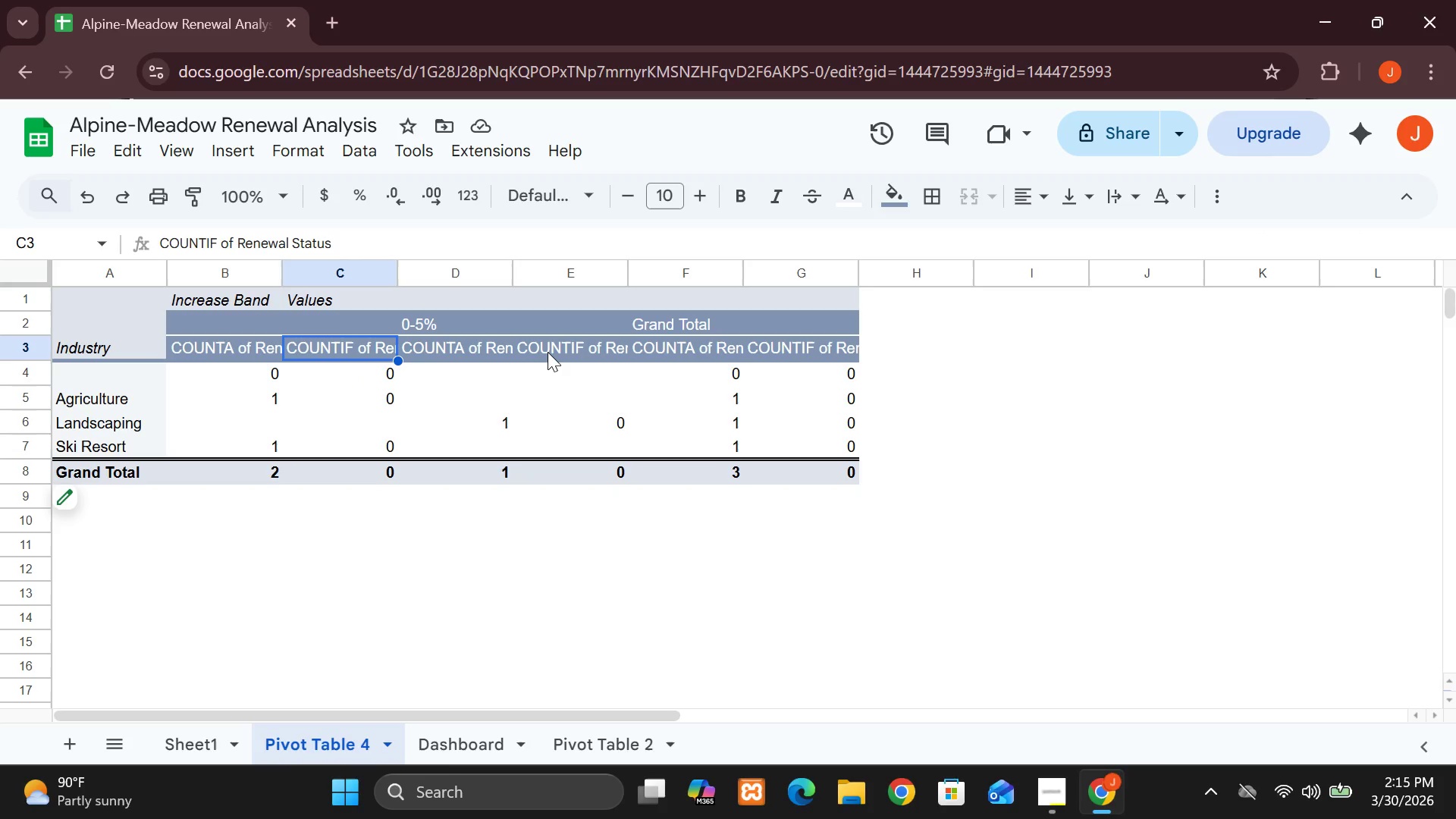 
left_click([548, 352])
 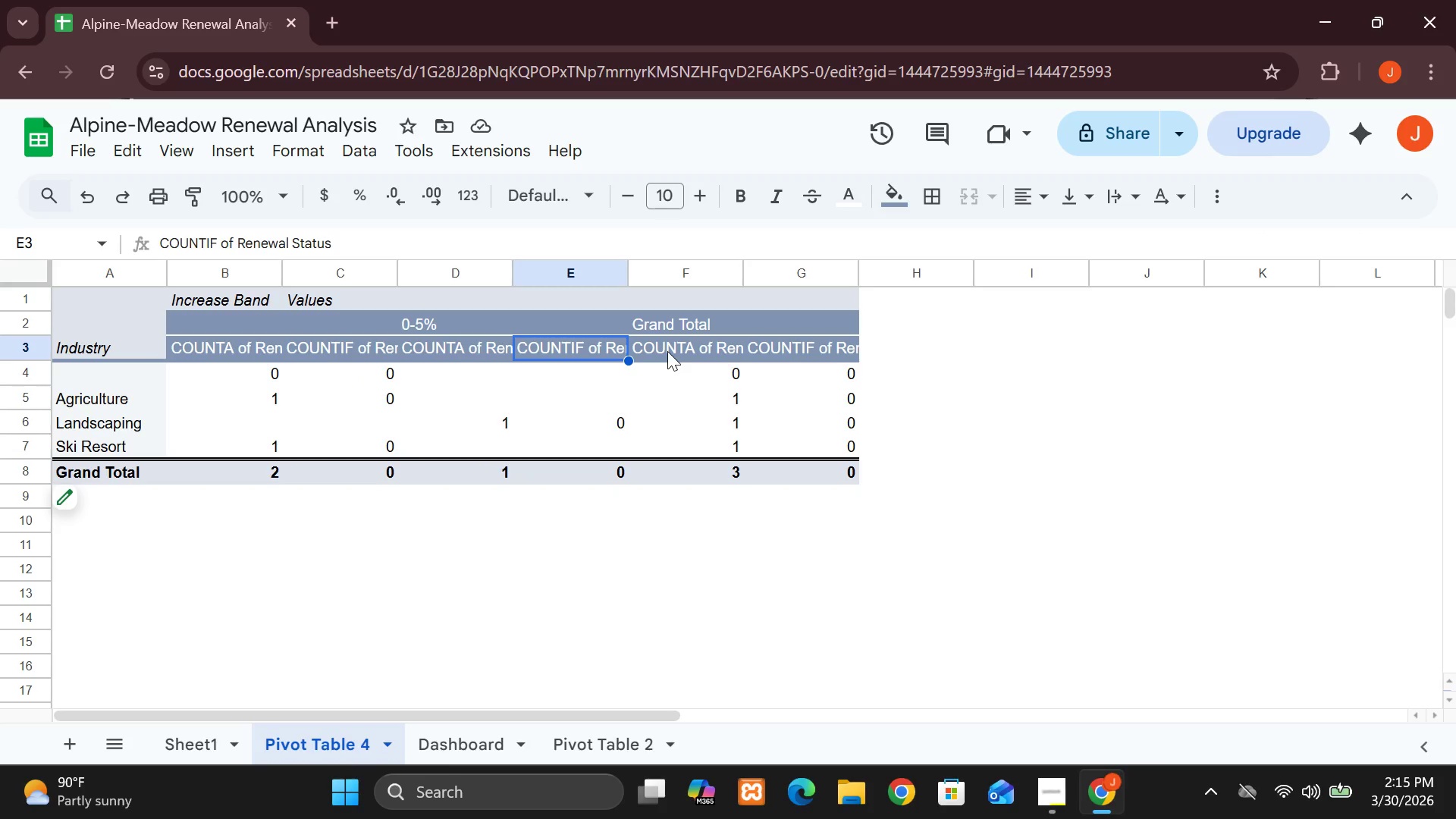 
left_click([668, 351])
 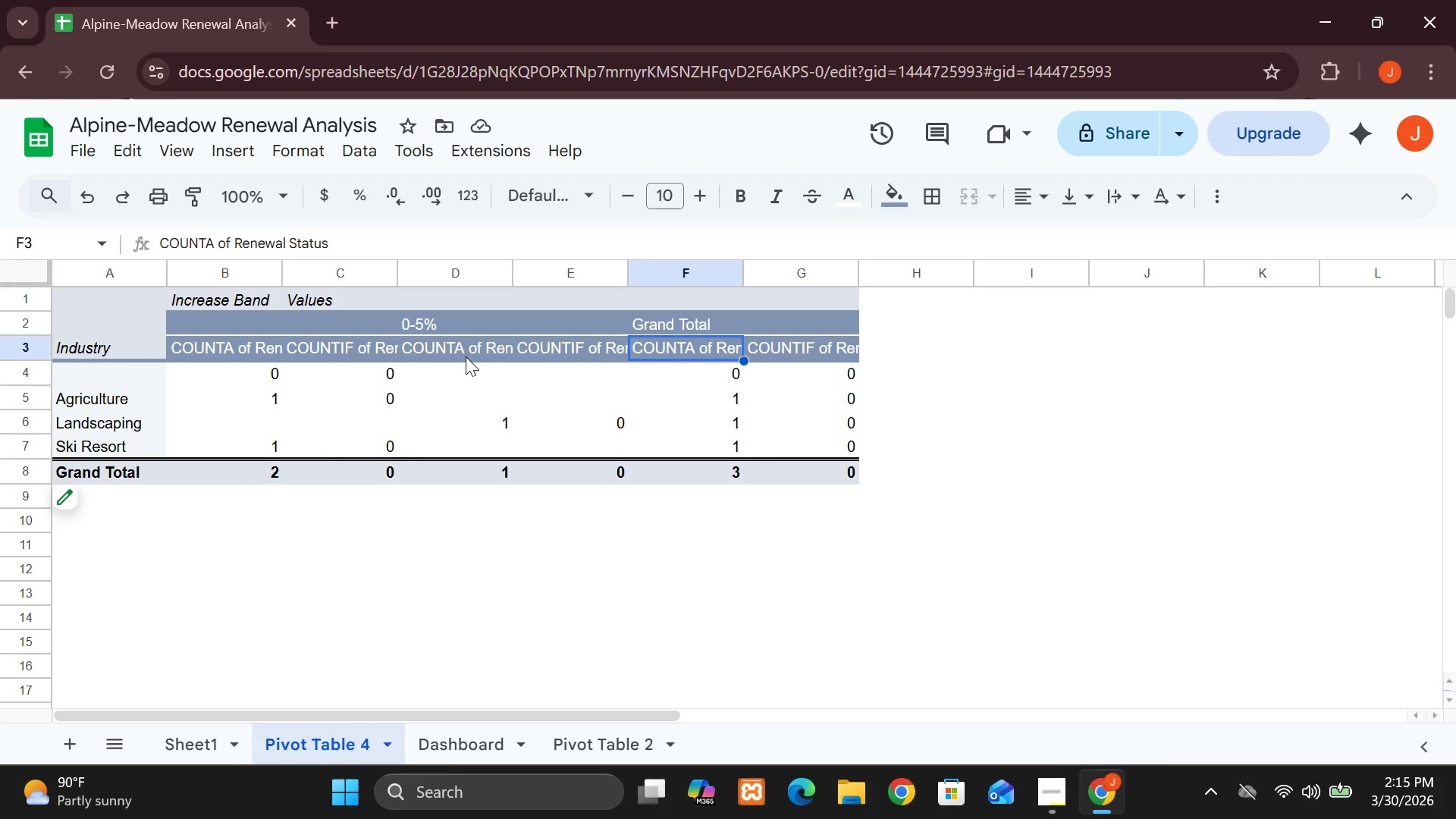 
left_click([441, 356])
 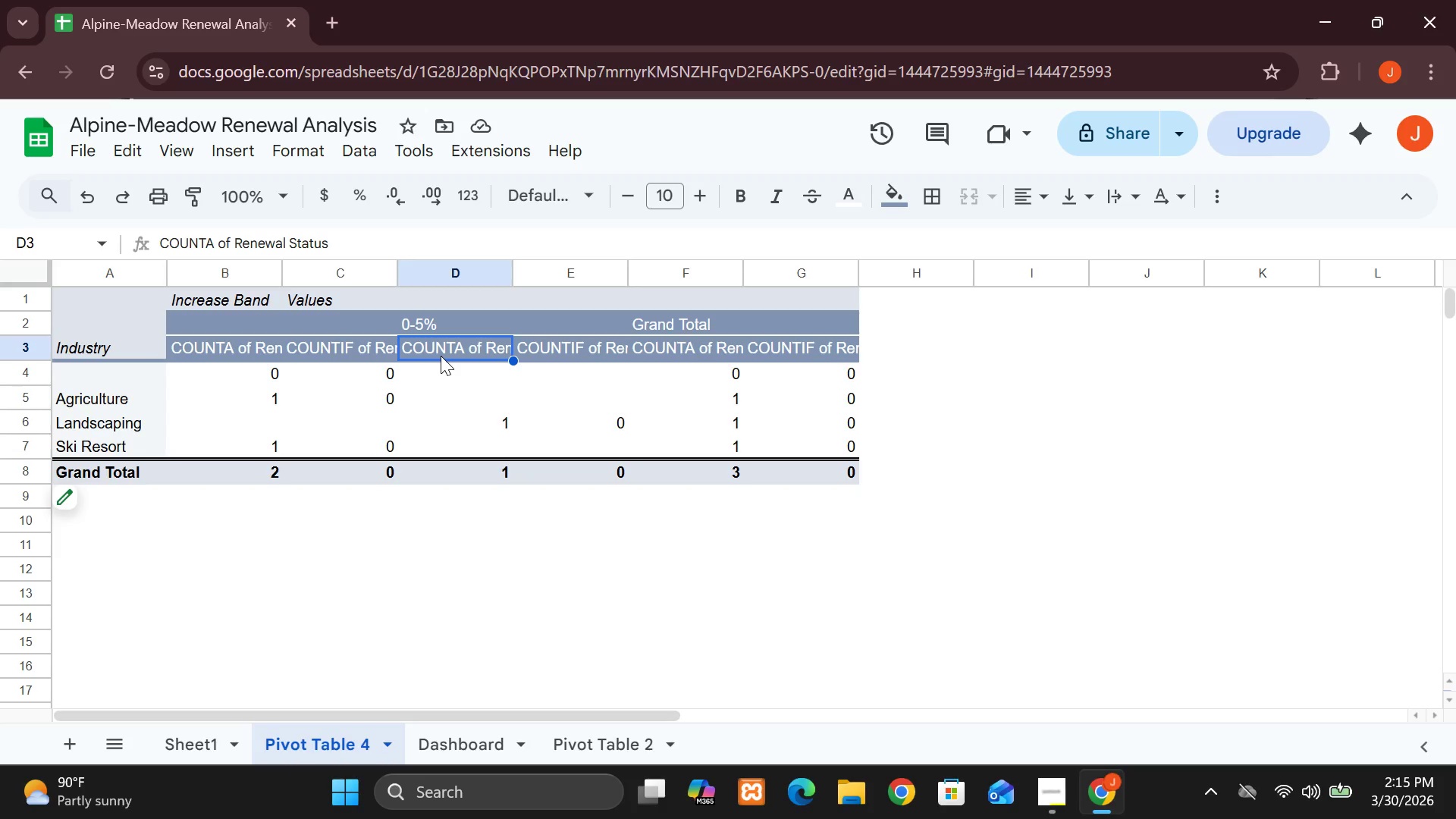 
wait(5.64)
 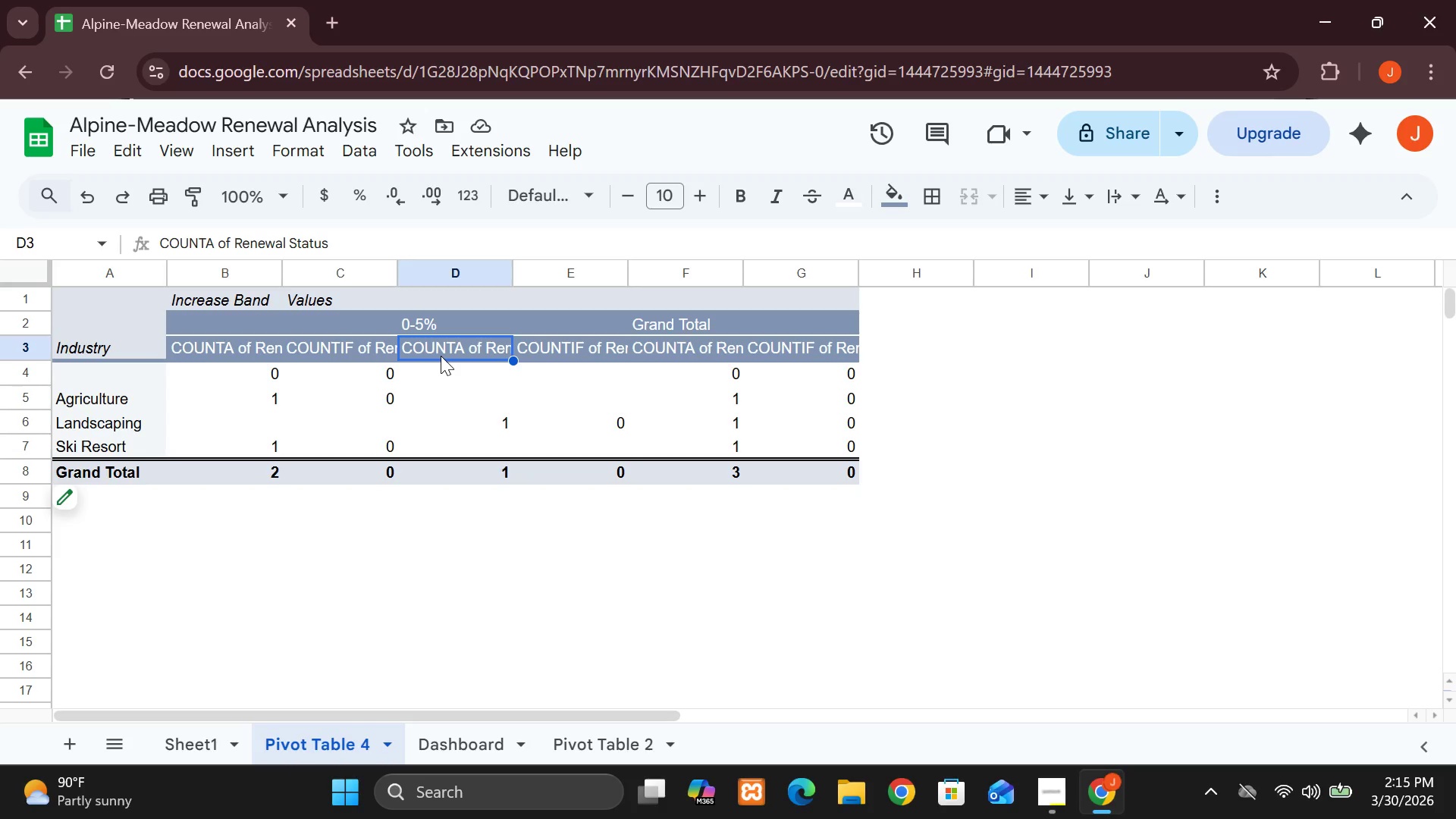 
left_click([306, 355])
 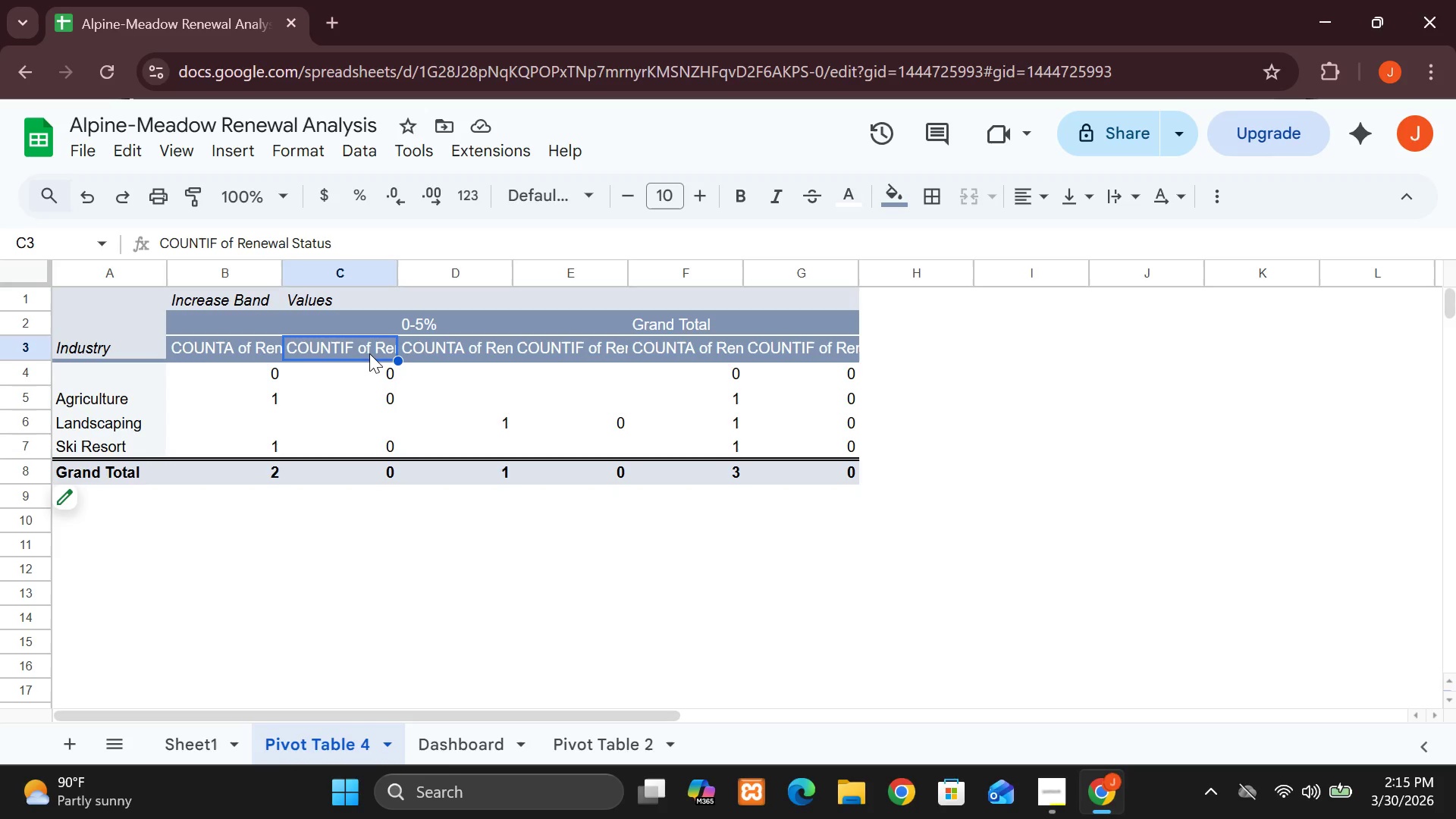 
double_click([369, 353])
 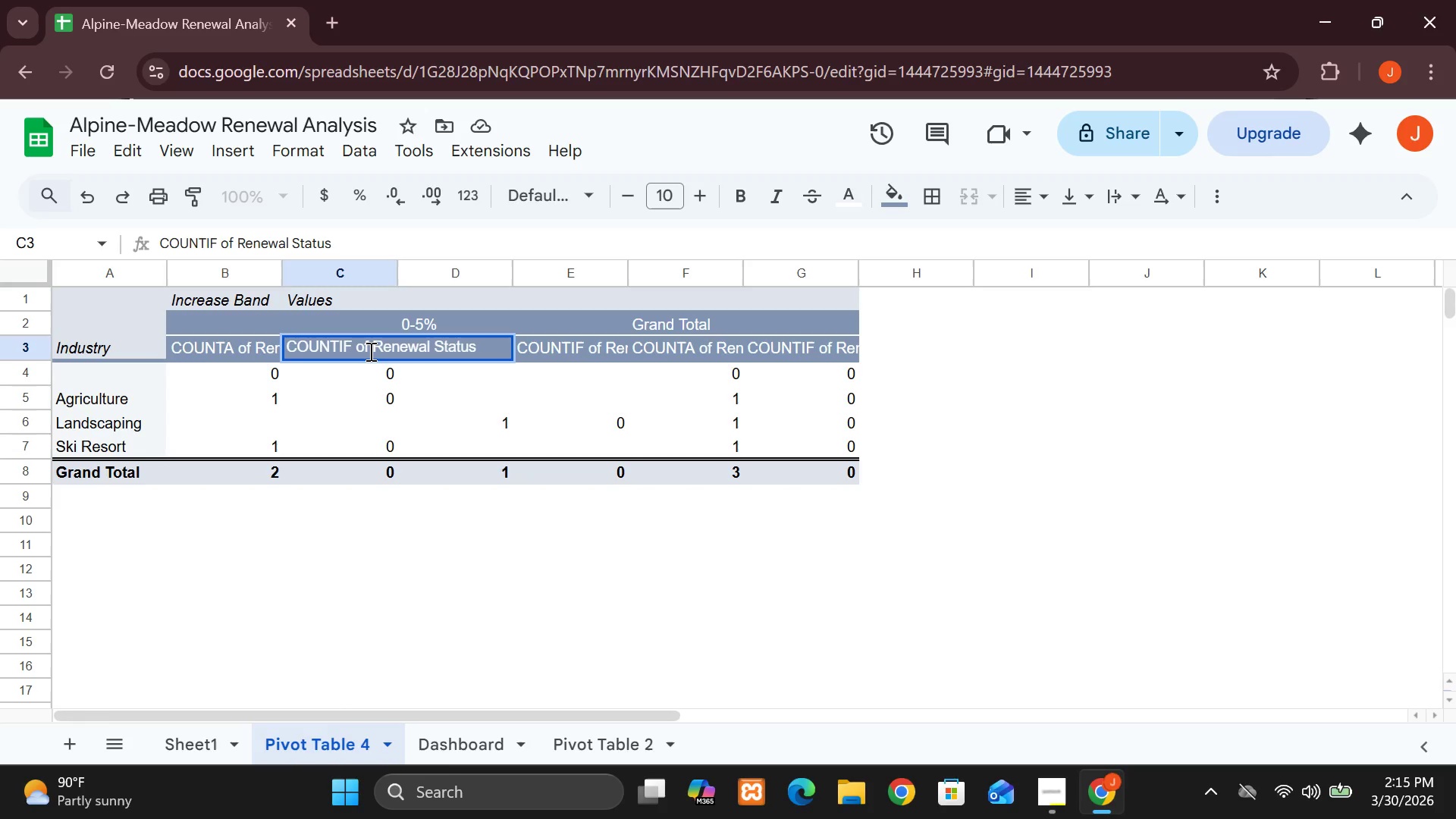 
left_click([369, 351])
 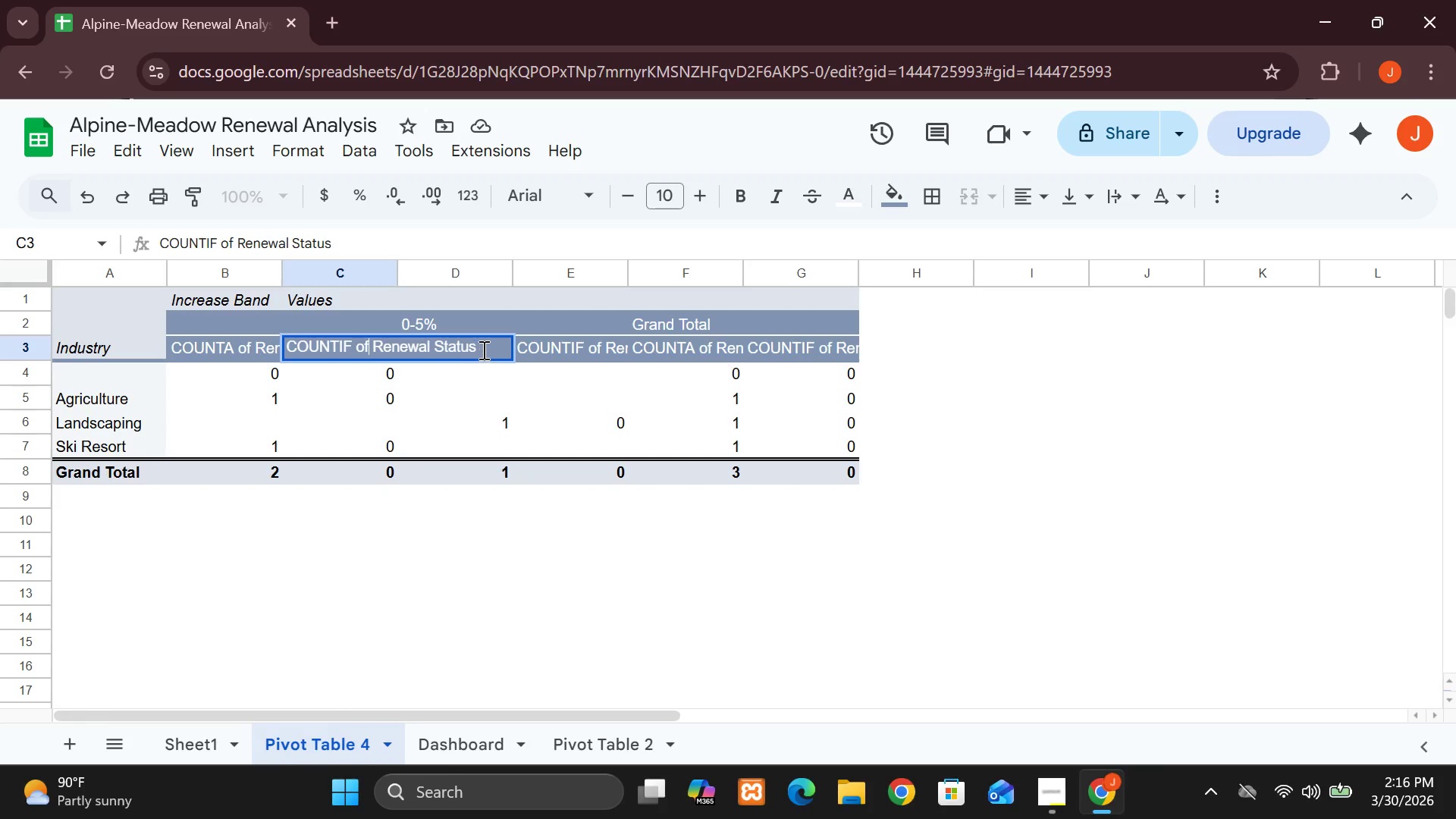 
left_click([483, 350])
 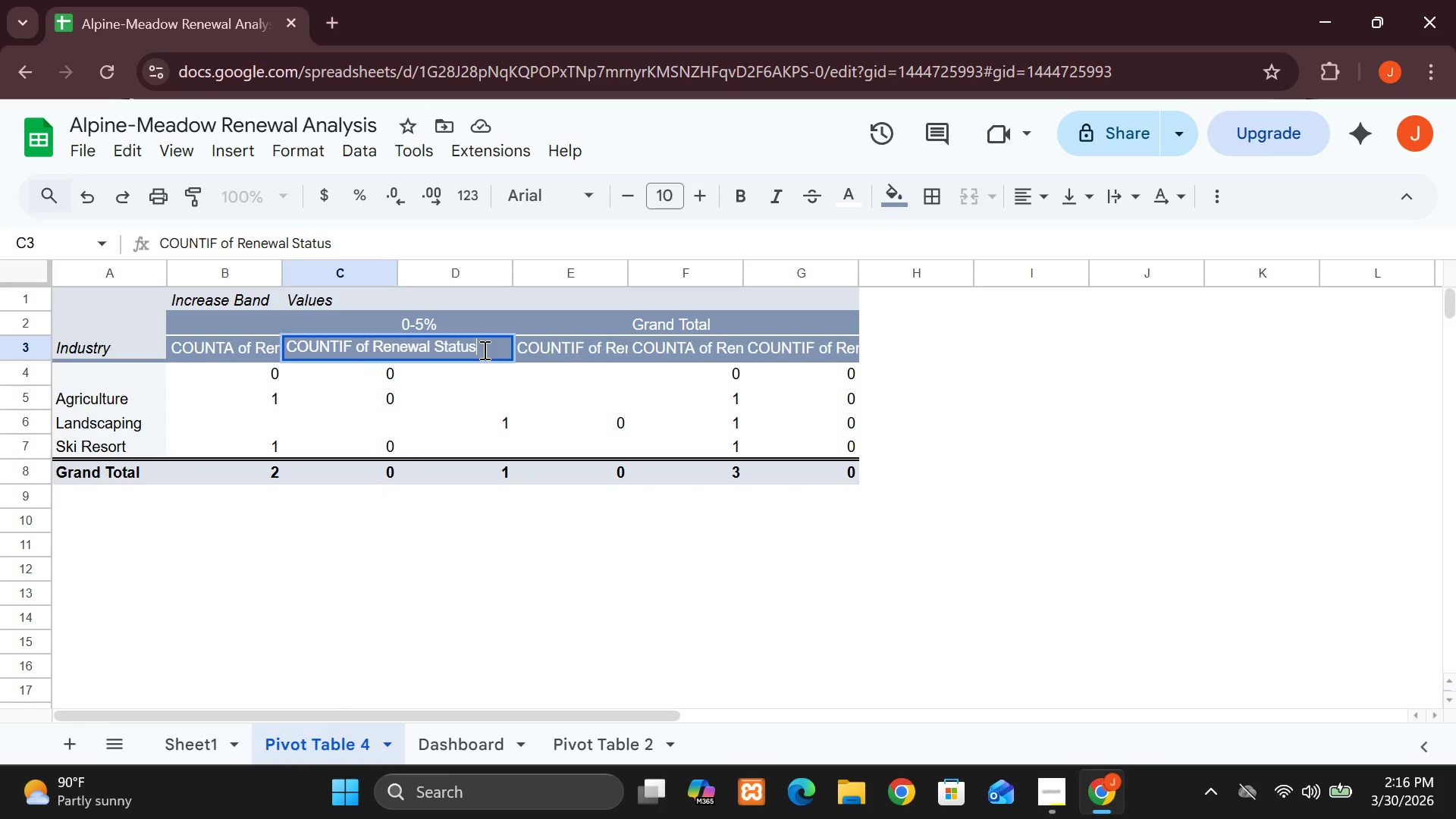 
key(Backspace)
key(Backspace)
key(Backspace)
key(Backspace)
key(Backspace)
key(Backspace)
key(Backspace)
key(Backspace)
key(Backspace)
type(E)
key(Backspace)
type(ed)
 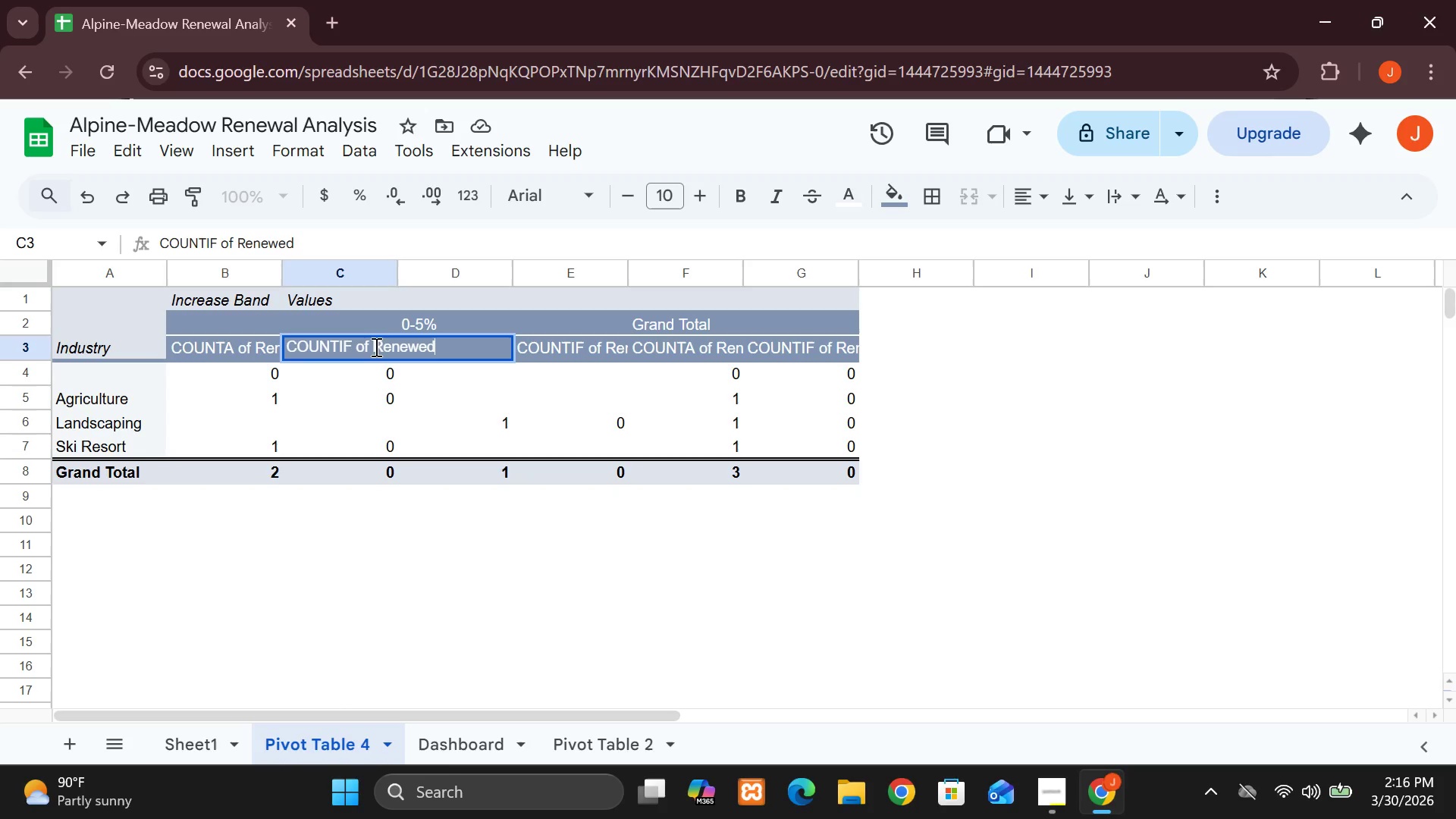 
left_click([373, 346])
 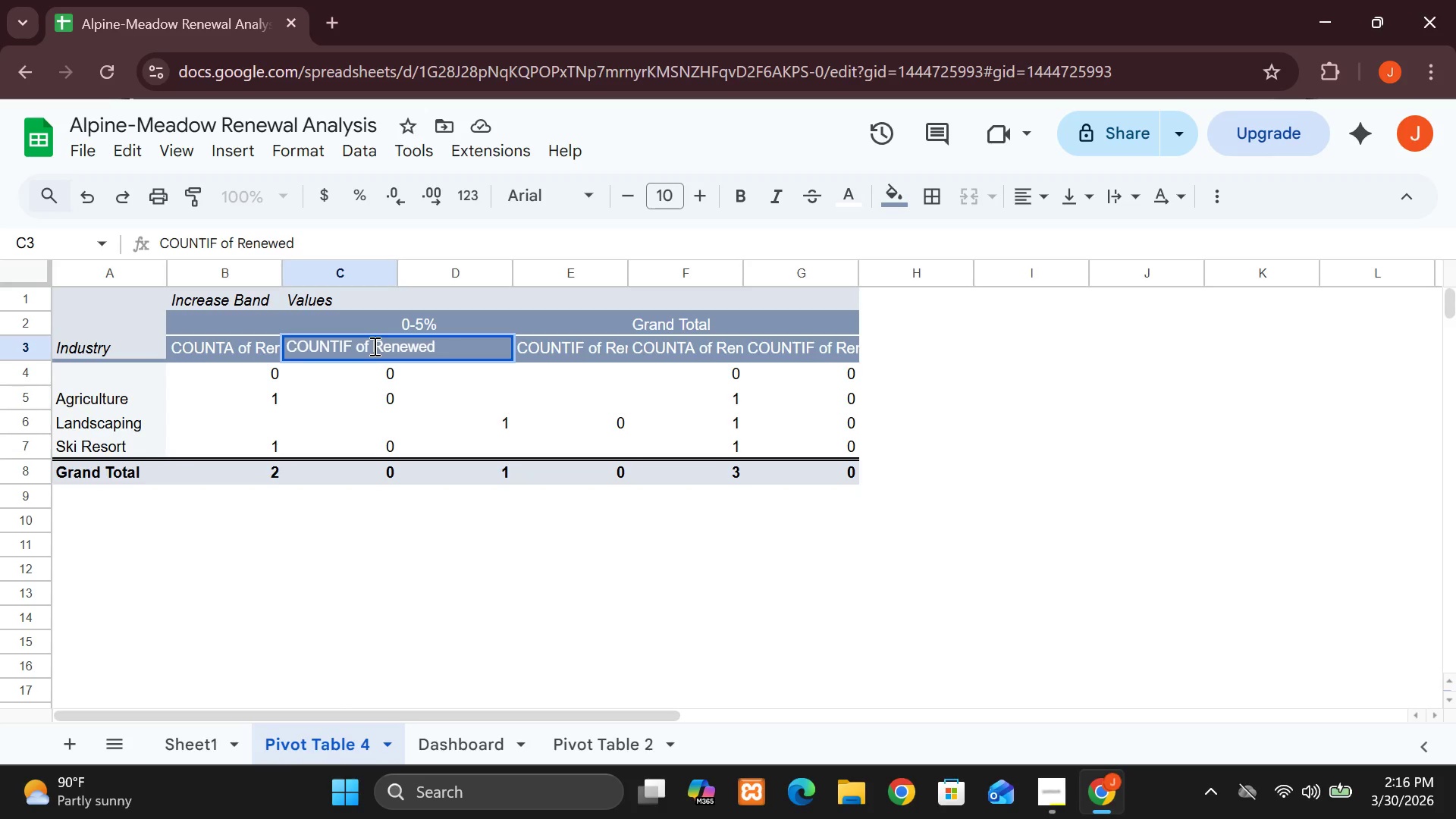 
key(Backspace)
 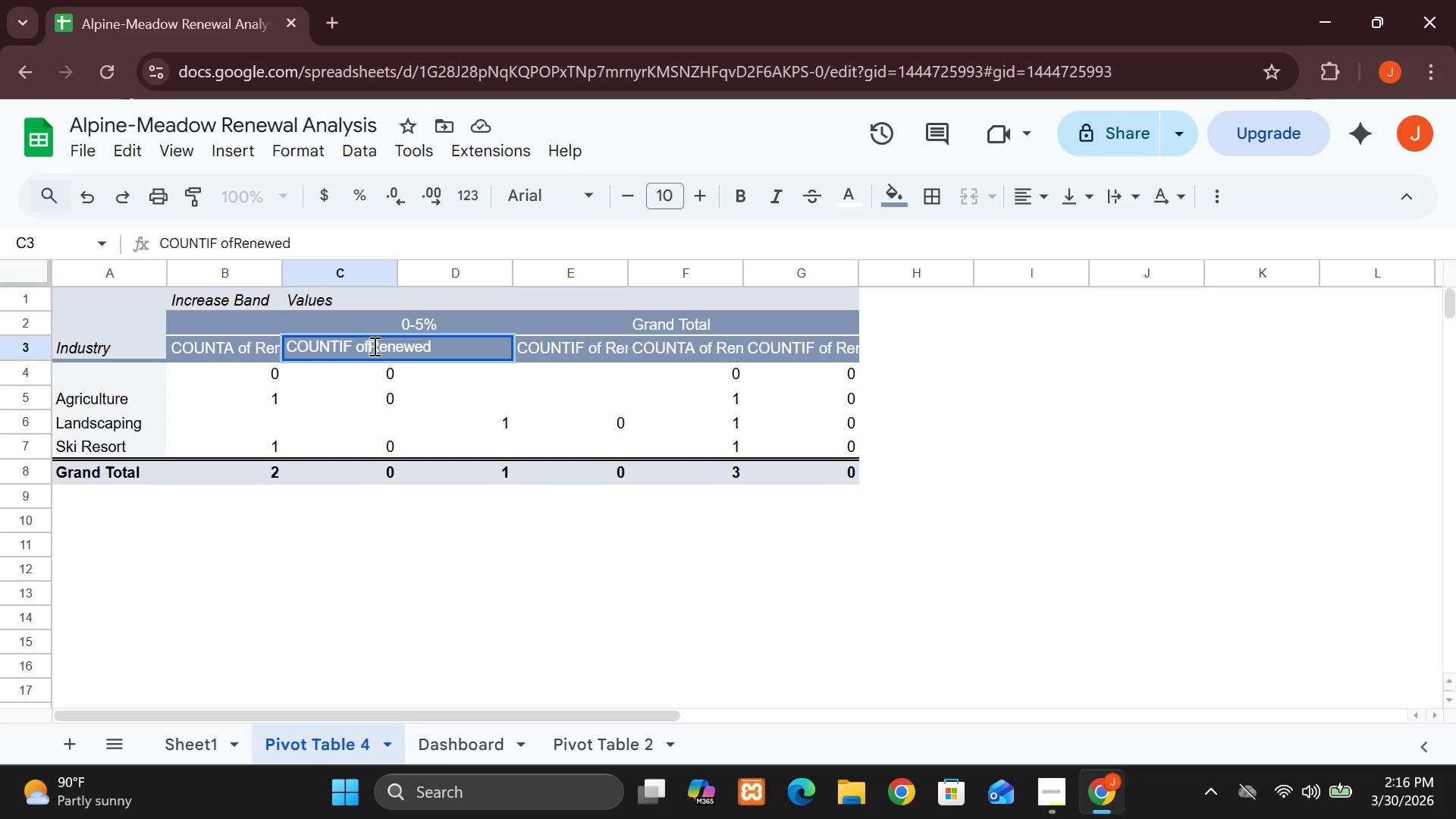 
key(Backspace)
 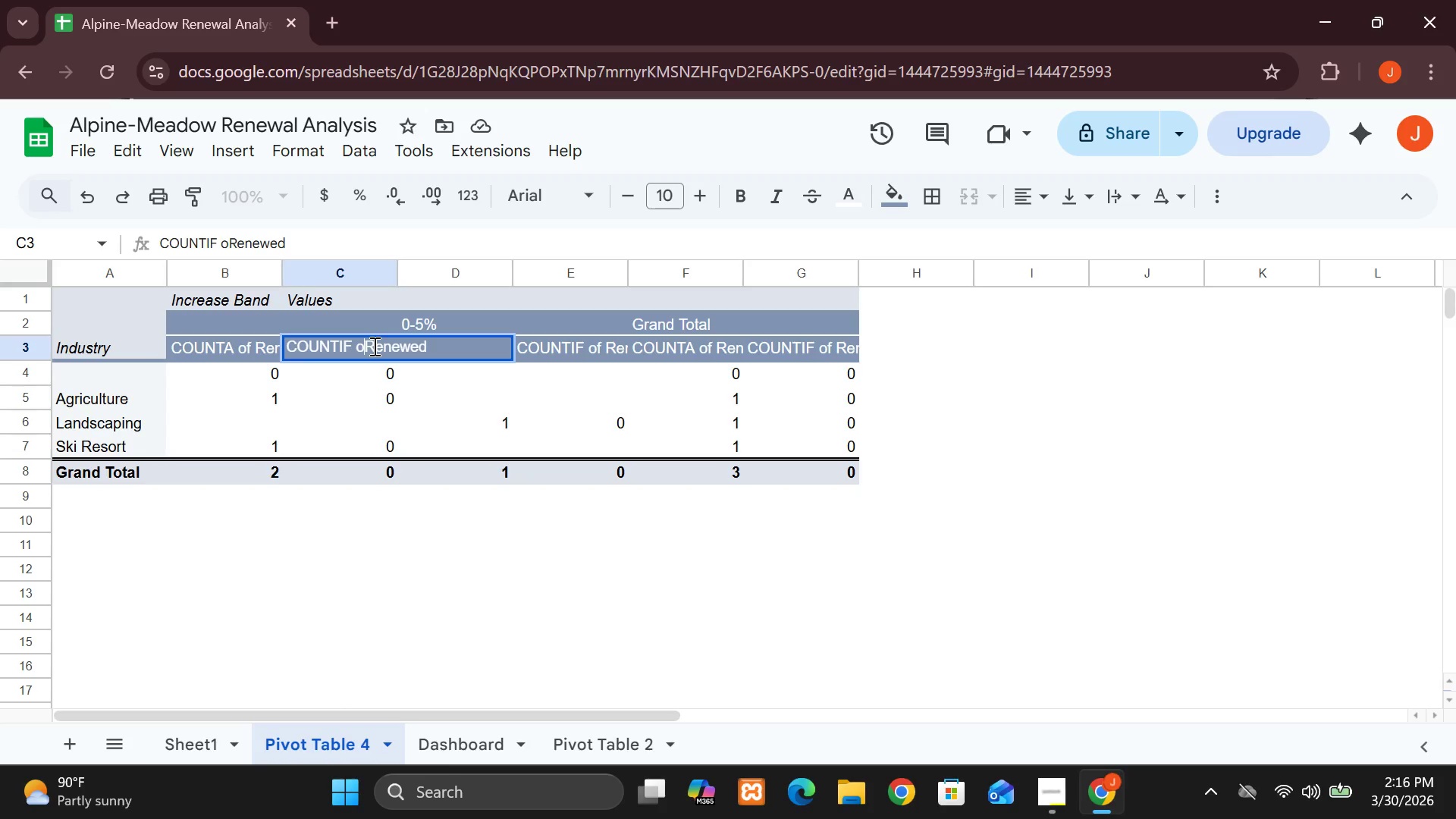 
key(Backspace)
 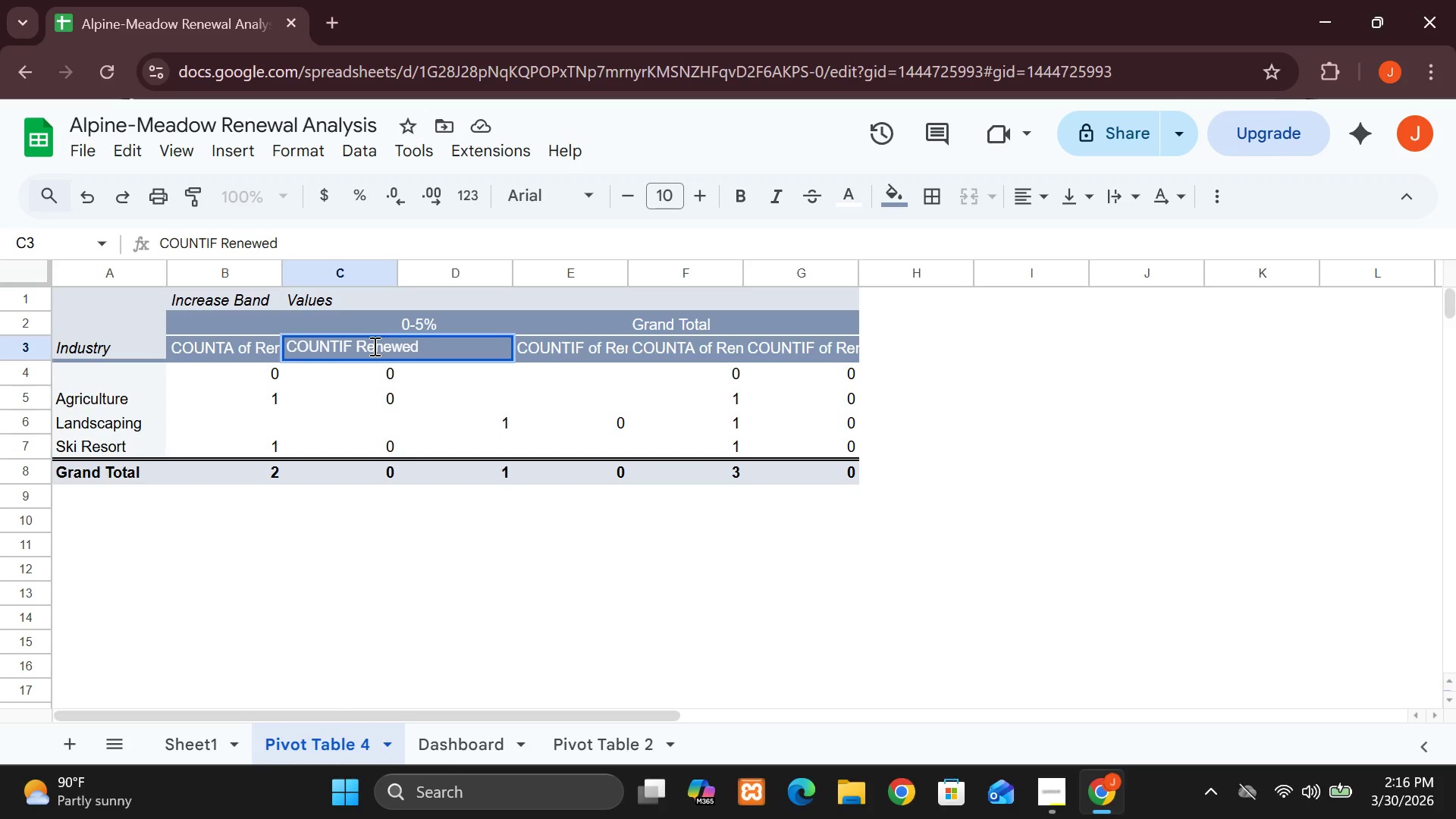 
key(Equal)
 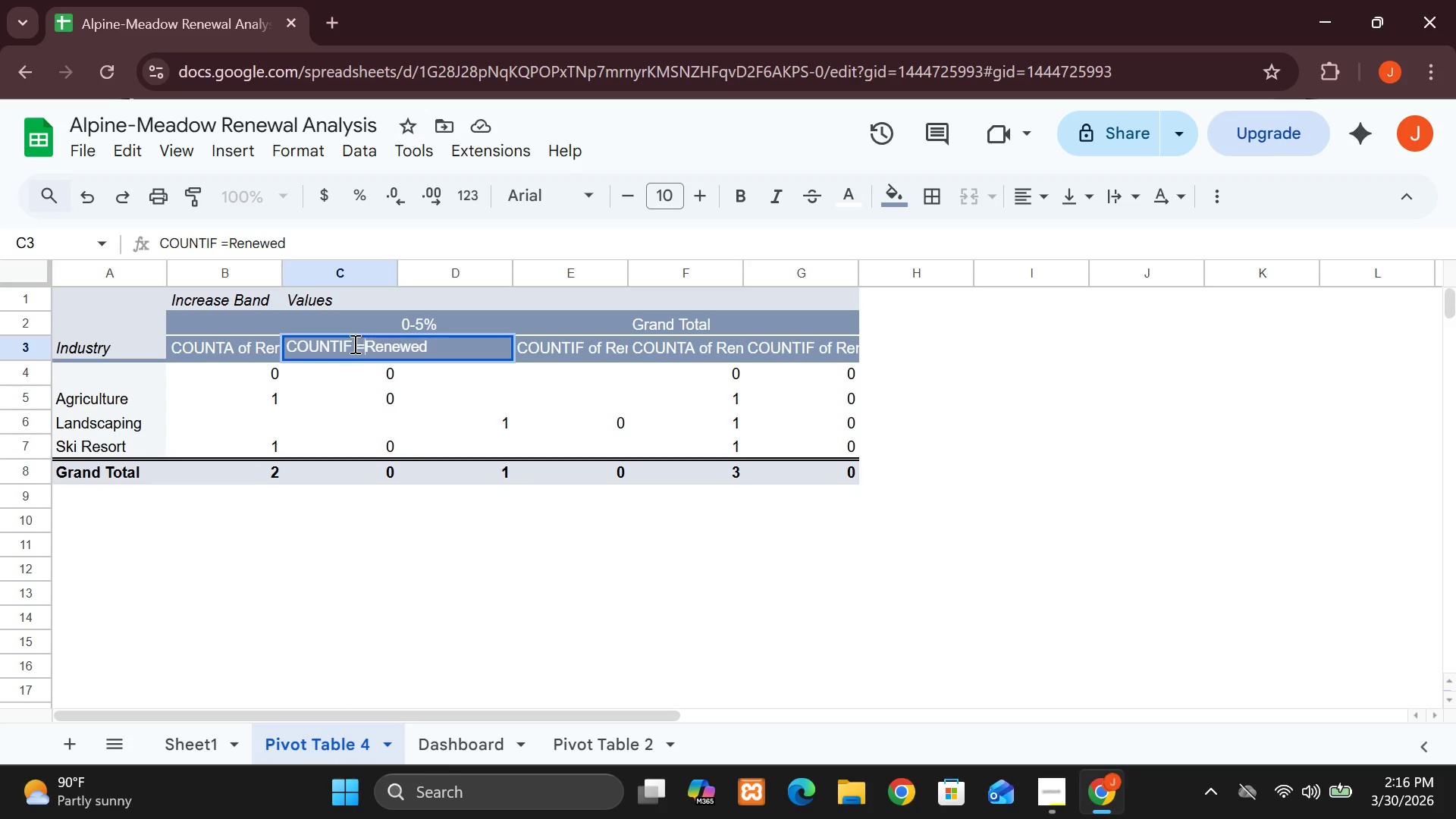 
left_click([357, 344])
 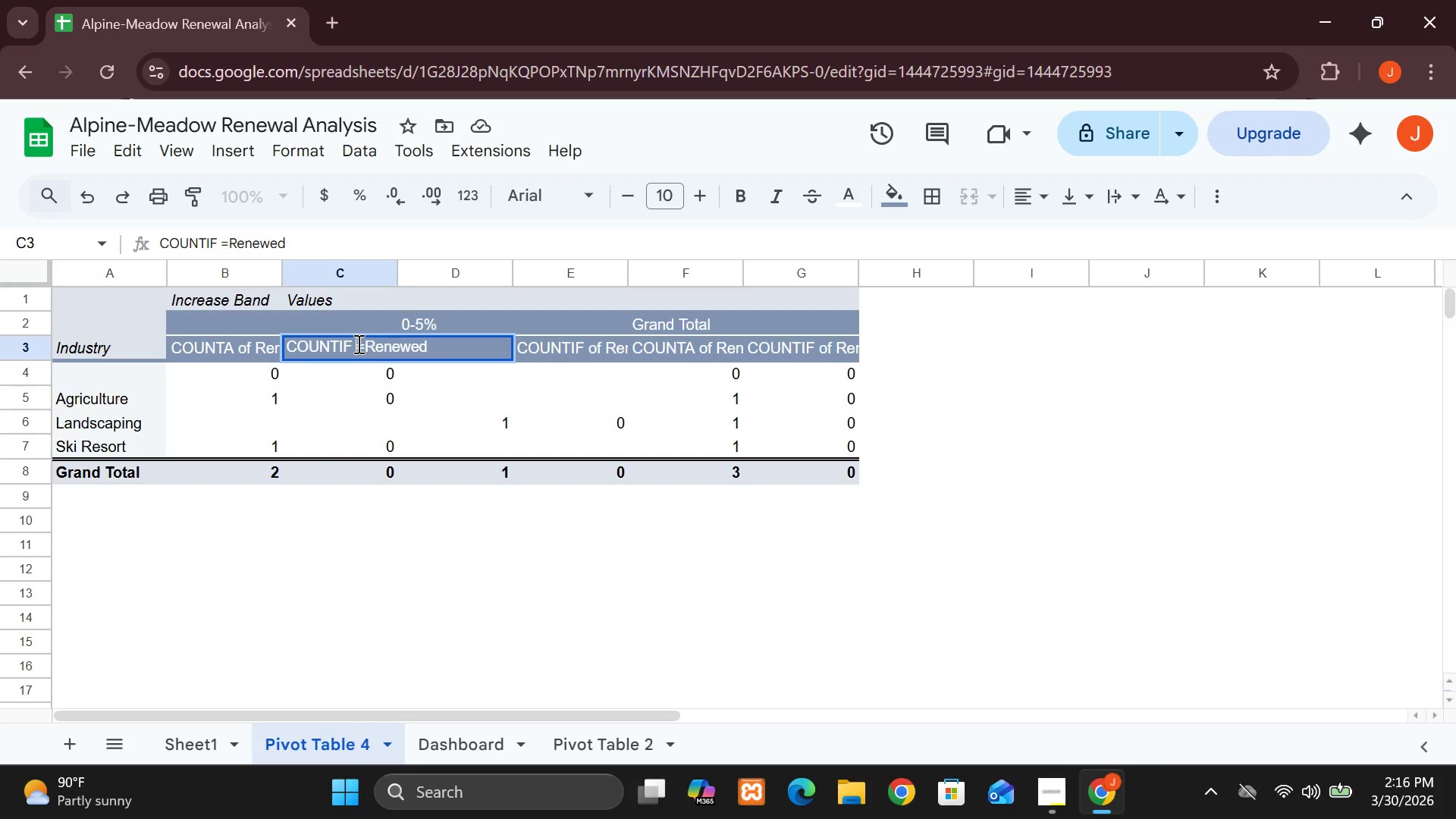 
key(Backspace)
 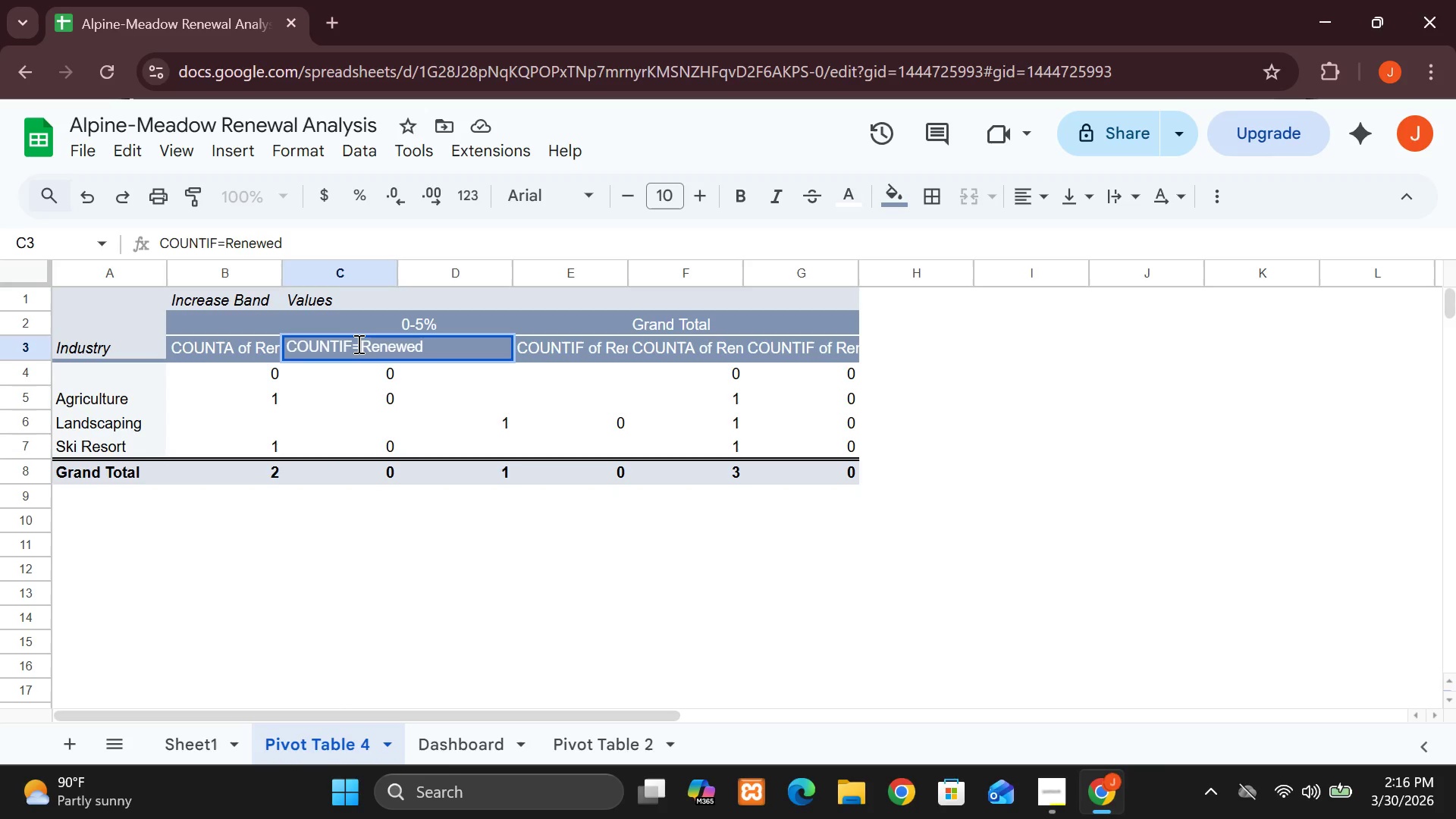 
key(Enter)
 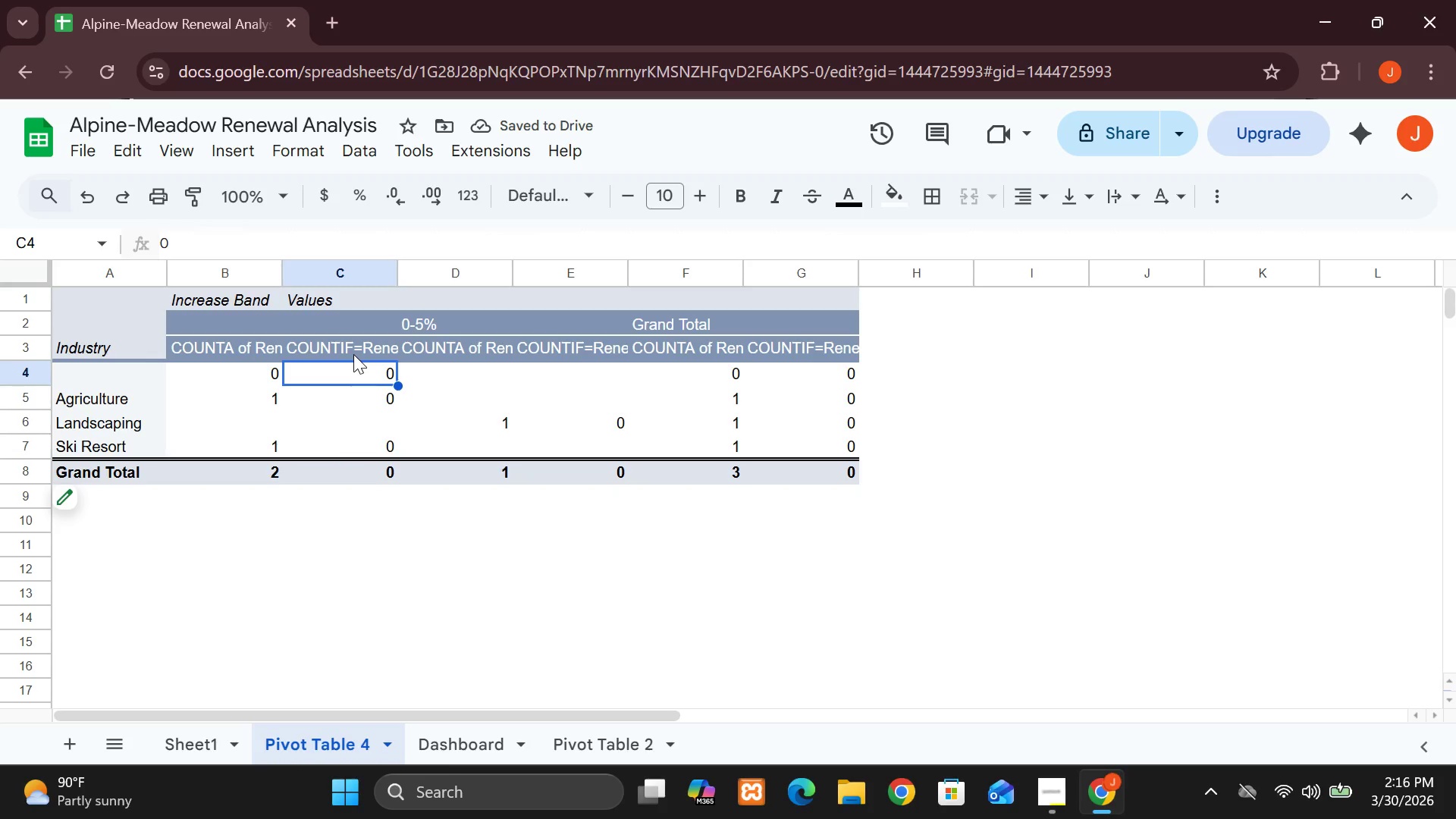 
left_click([359, 342])
 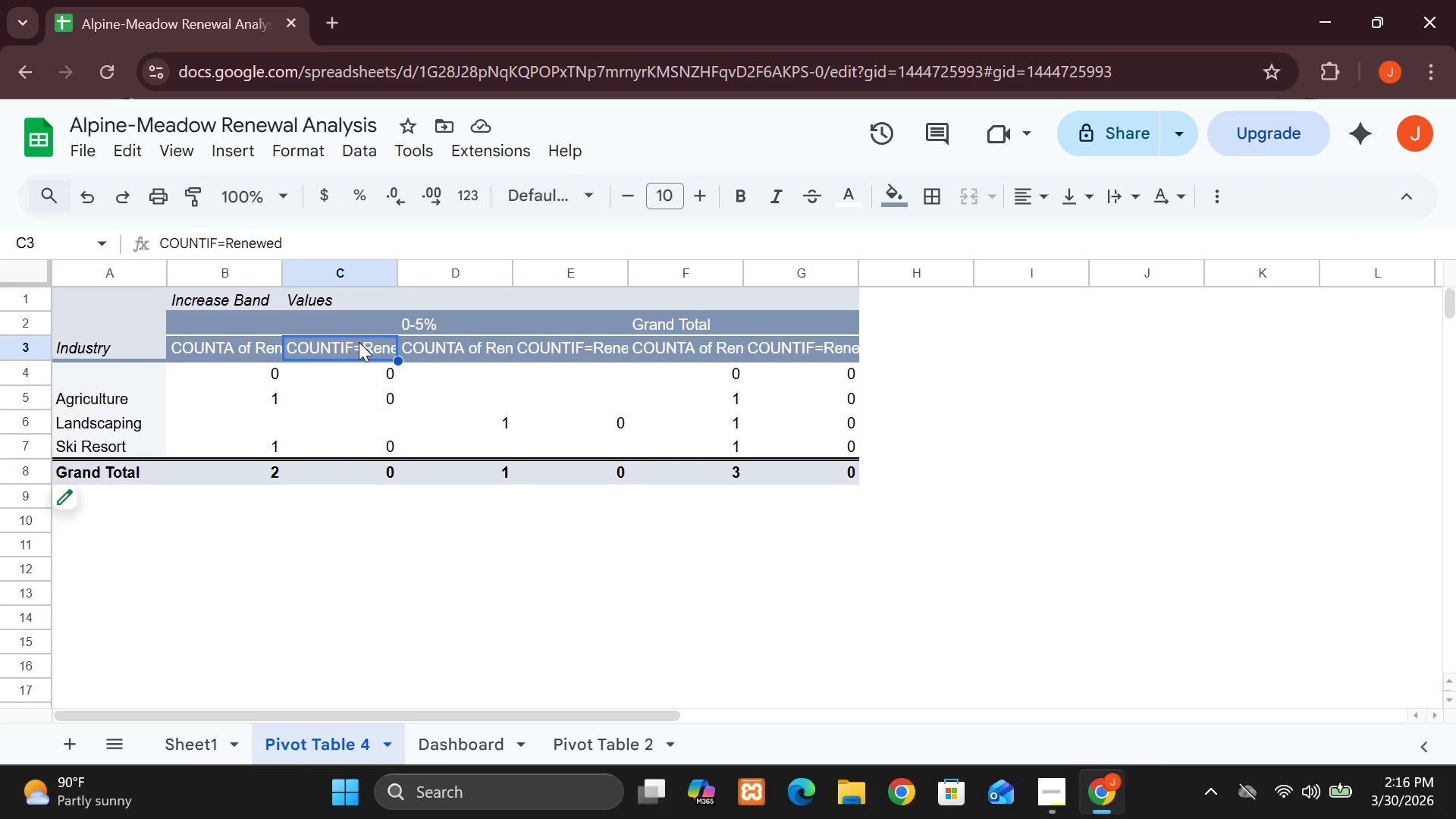 
left_click([448, 346])
 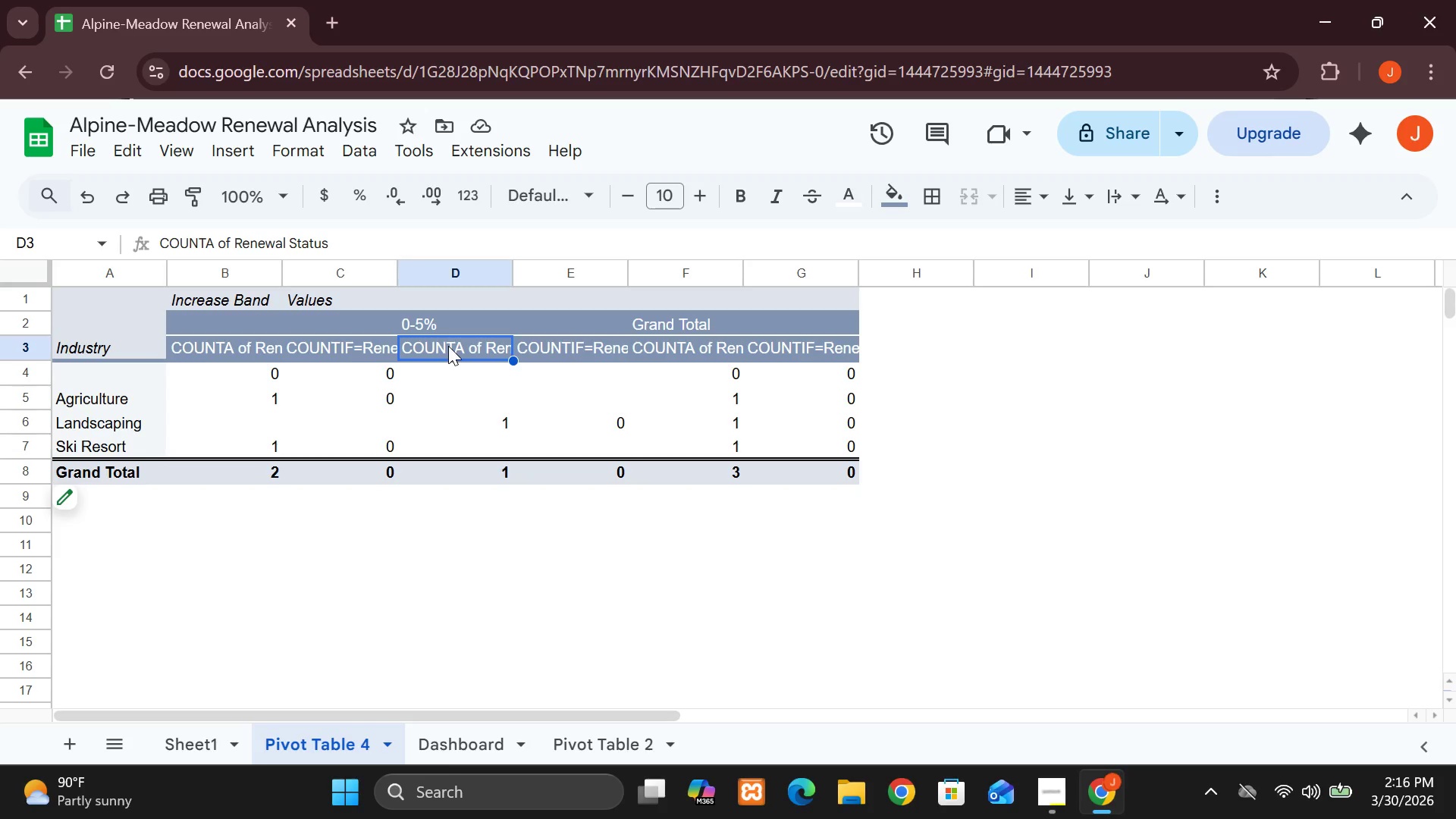 
wait(5.38)
 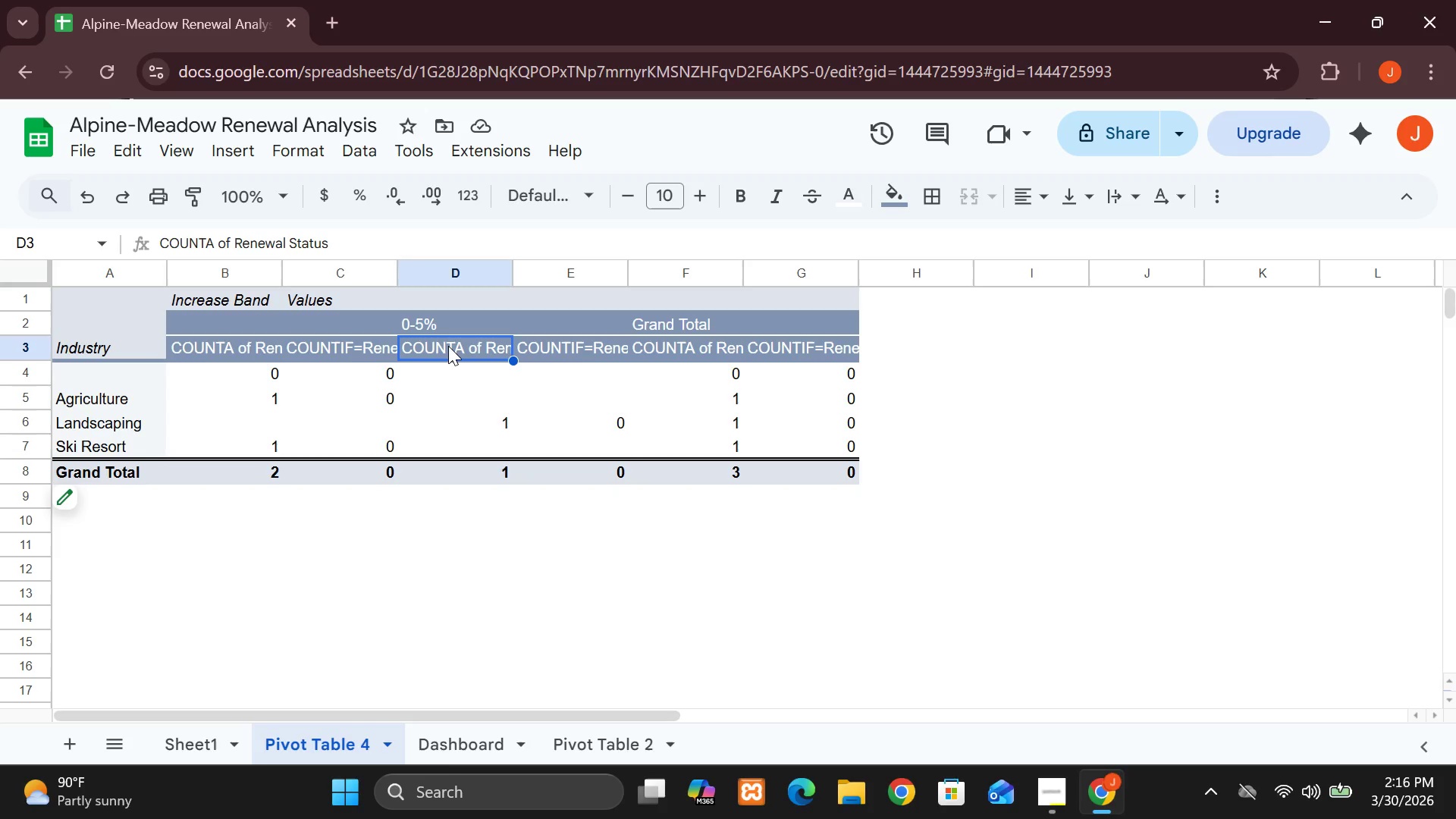 
left_click([575, 351])
 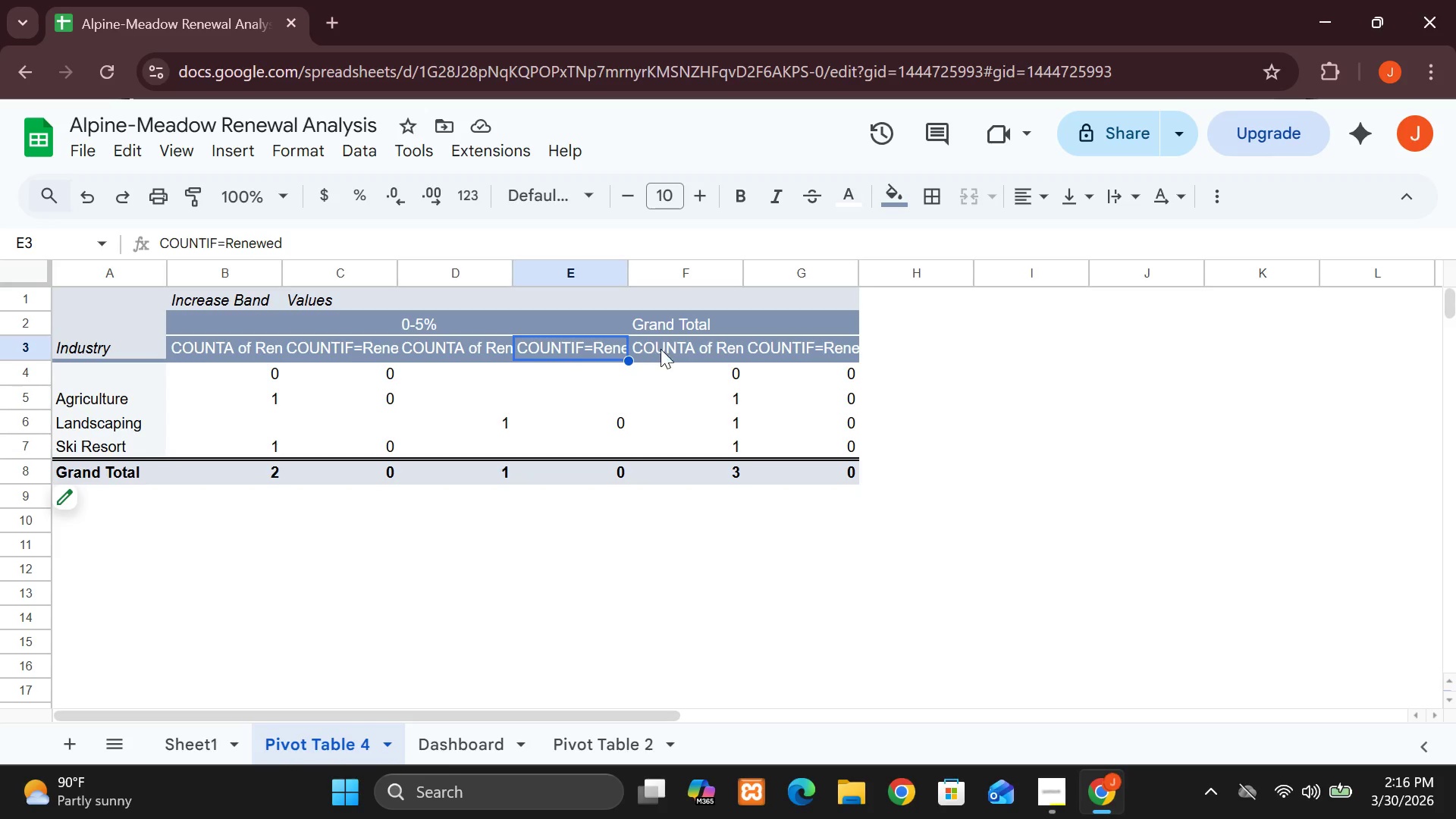 
left_click([684, 349])
 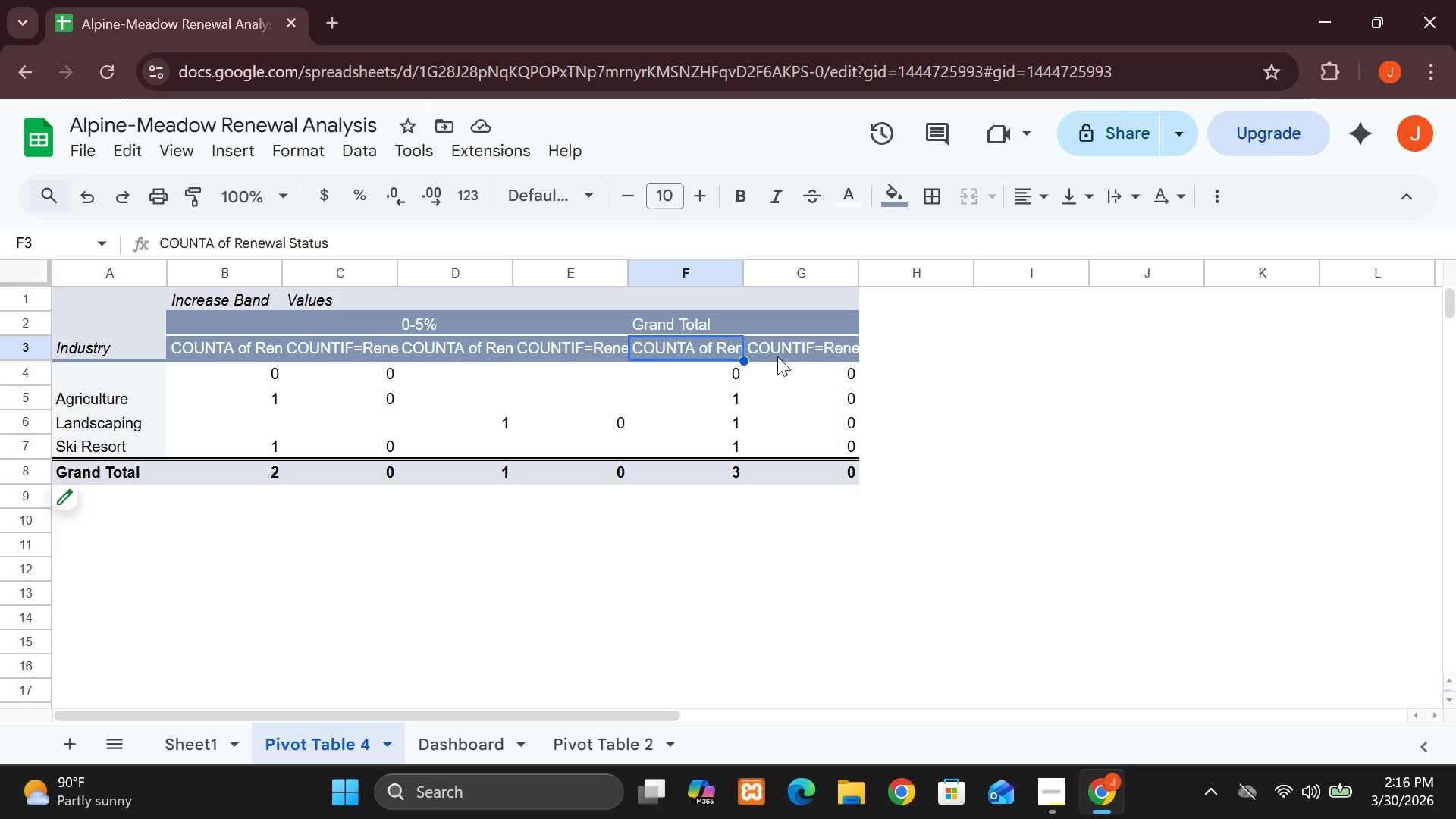 
left_click([802, 351])
 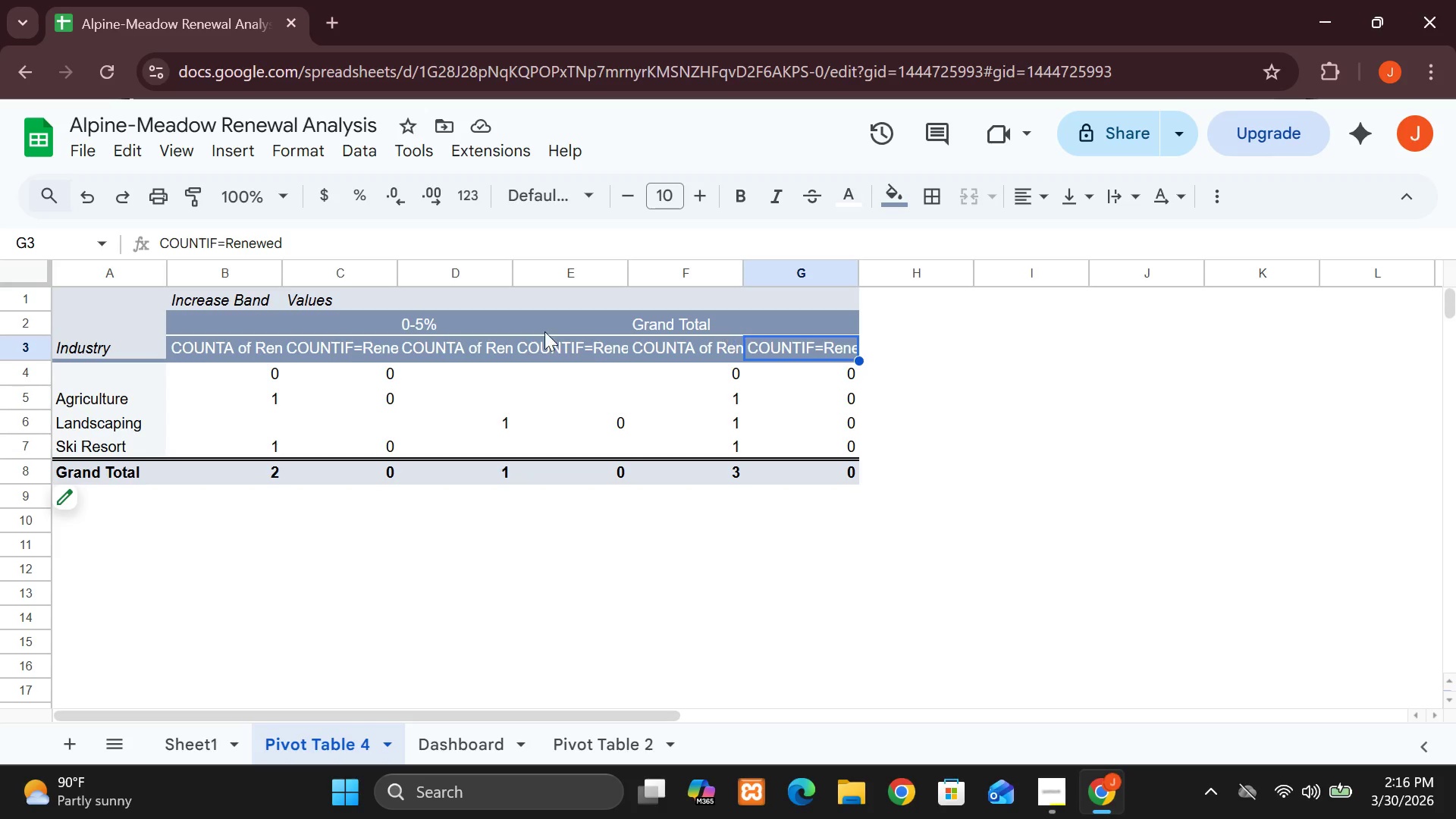 
left_click([352, 353])
 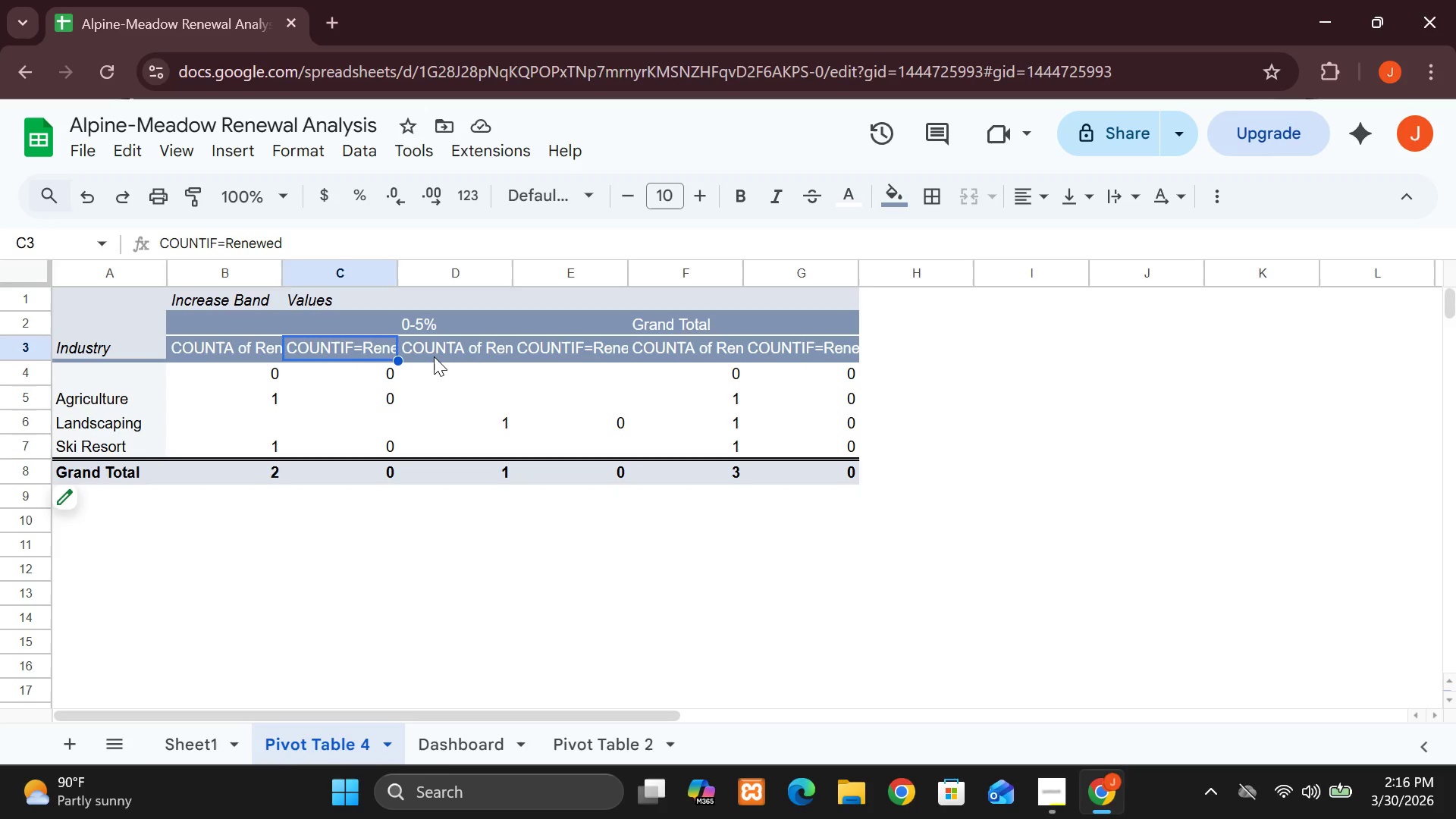 
left_click([434, 356])
 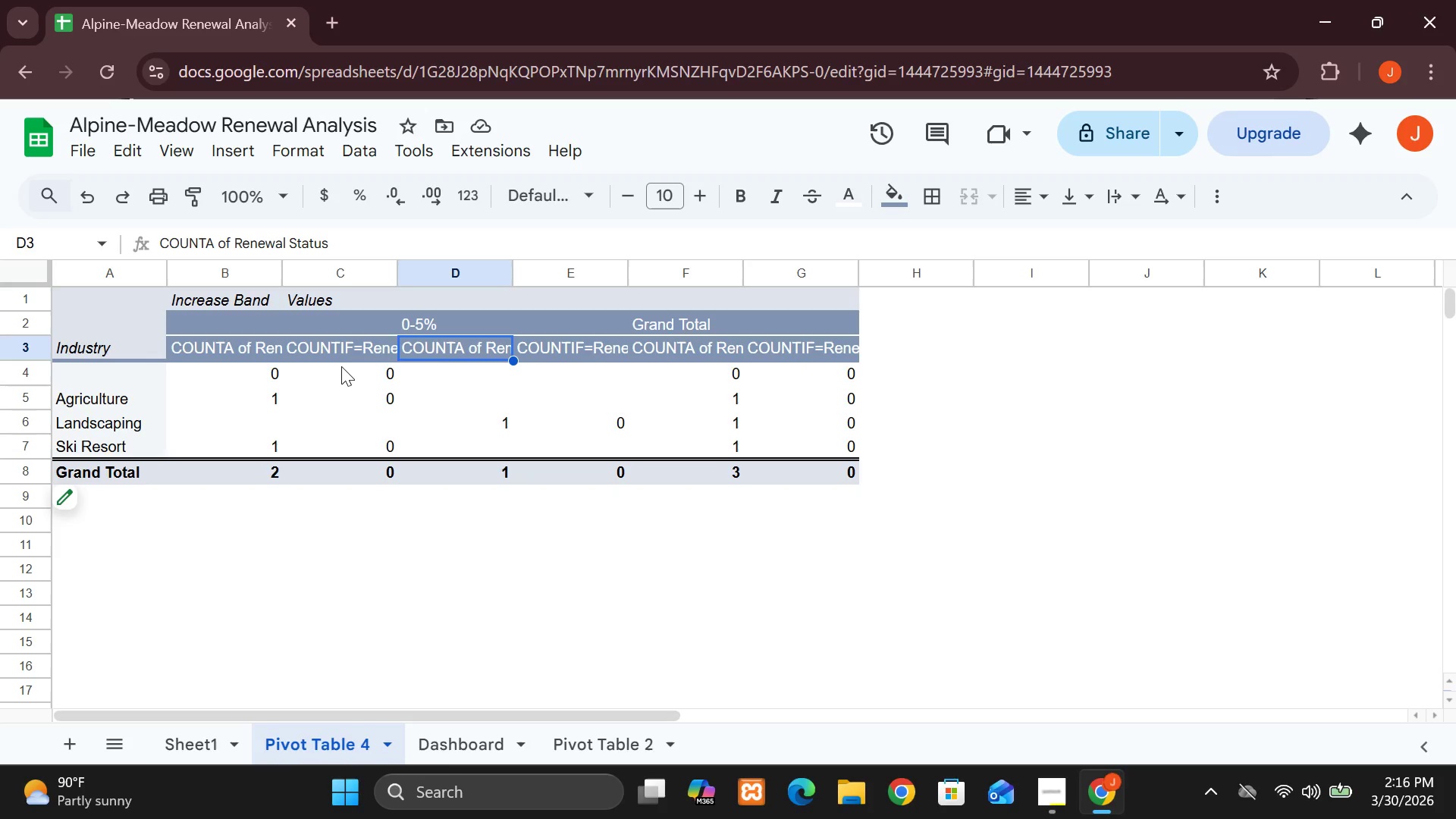 
left_click([341, 366])
 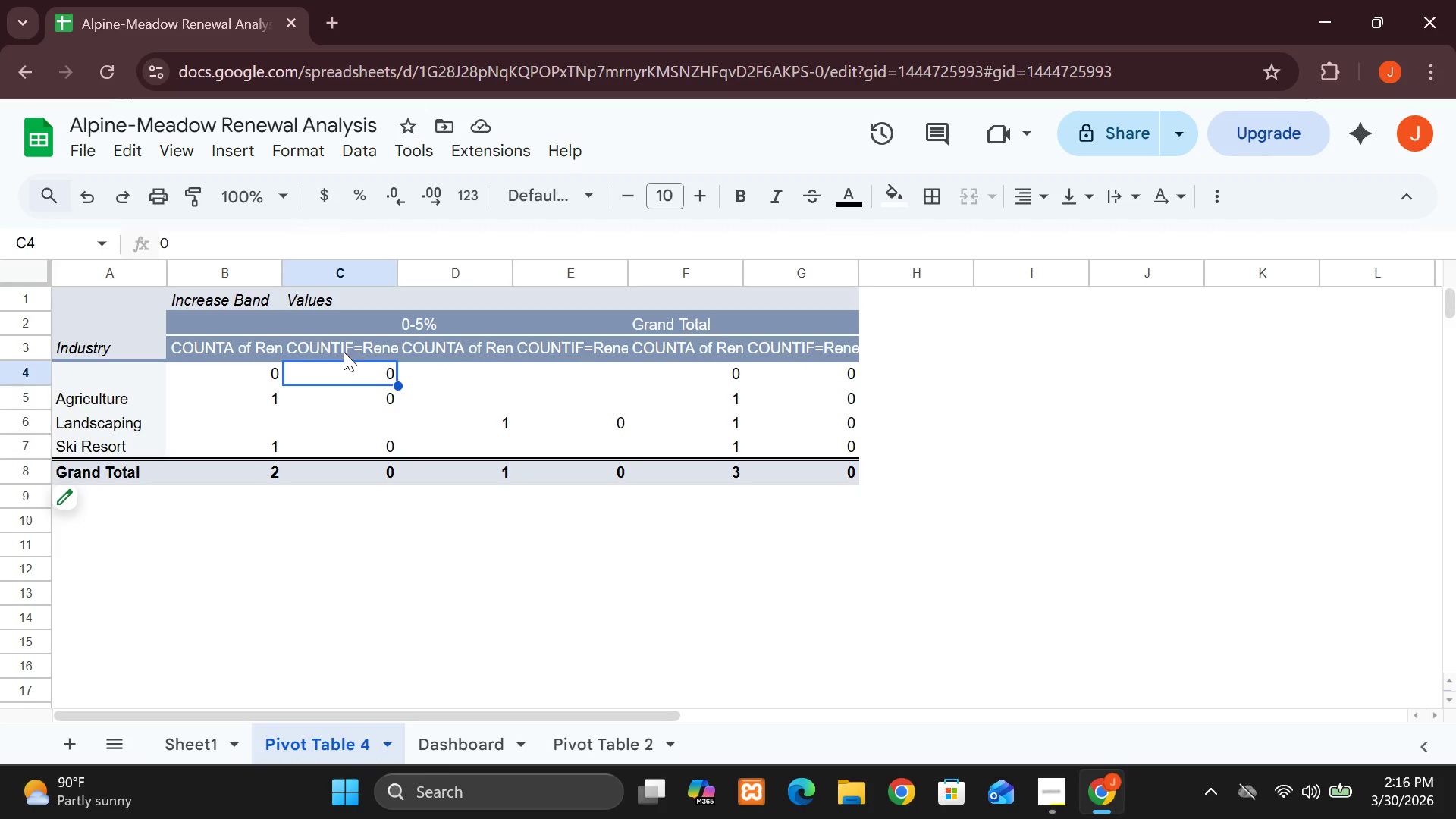 
left_click([344, 352])
 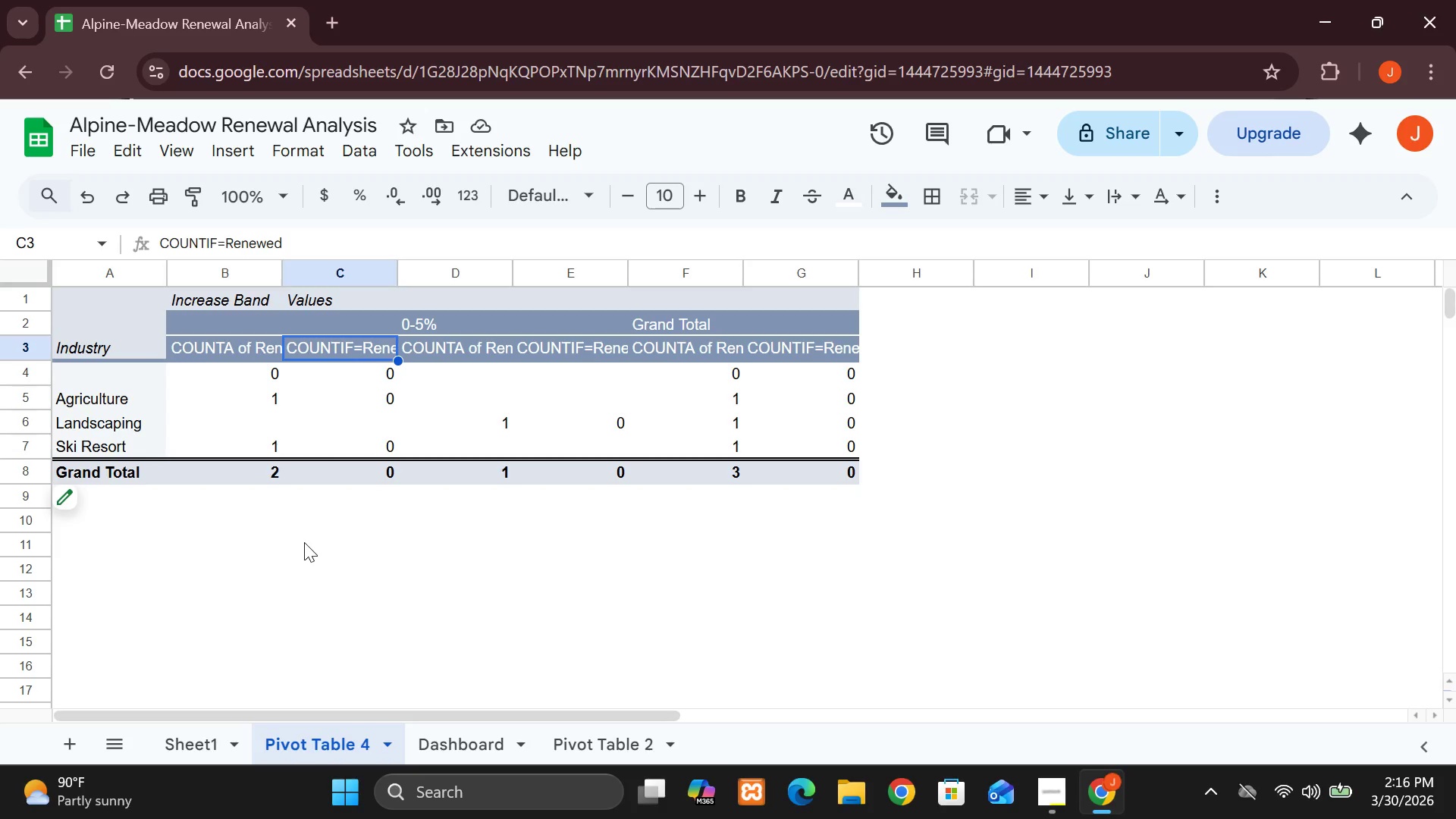 
wait(5.81)
 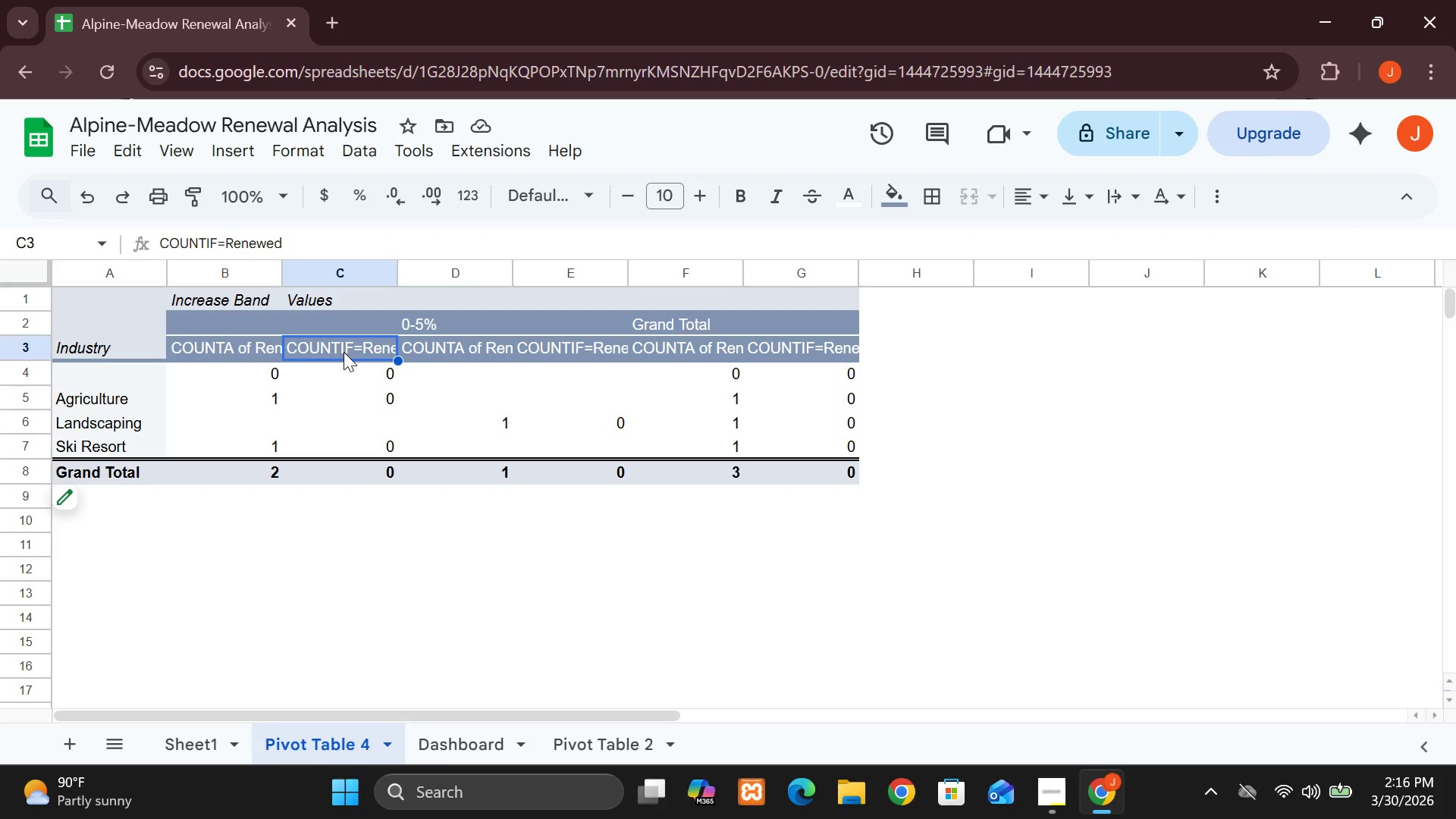 
hold_key(key=ControlLeft, duration=0.72)
left_click([403, 541])
 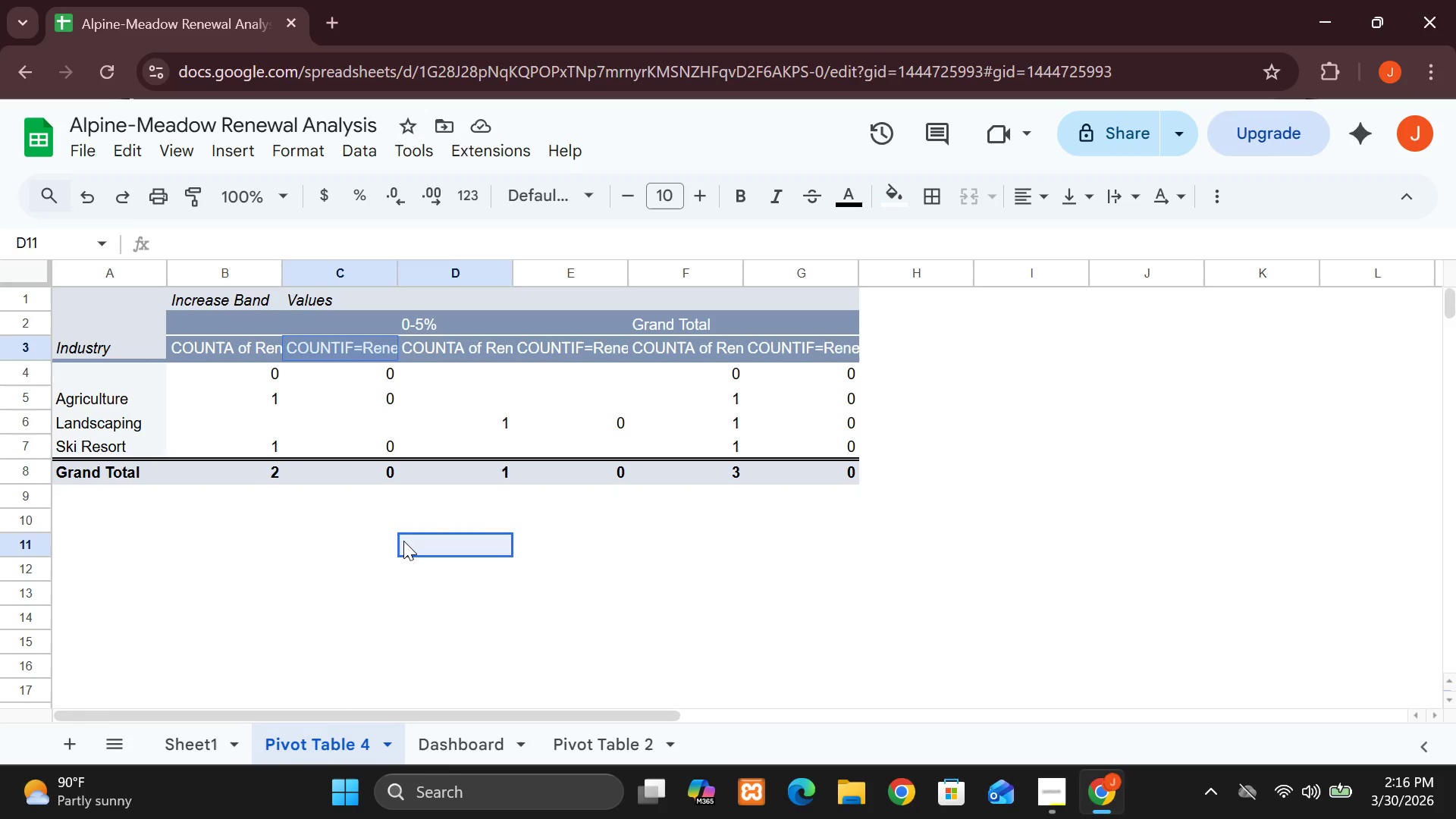 
hold_key(key=Z, duration=0.34)
 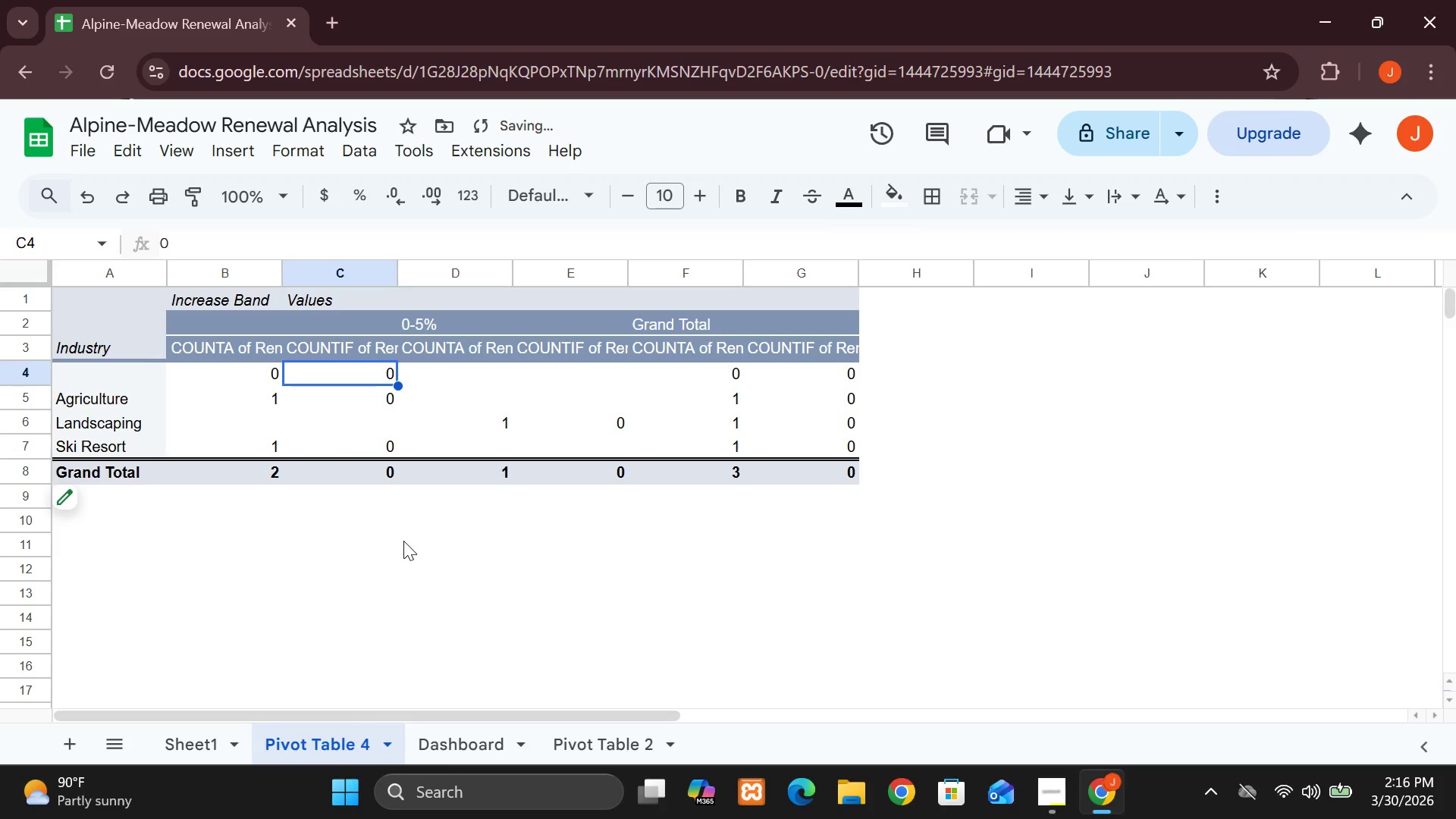 
hold_key(key=ControlLeft, duration=1.01)
 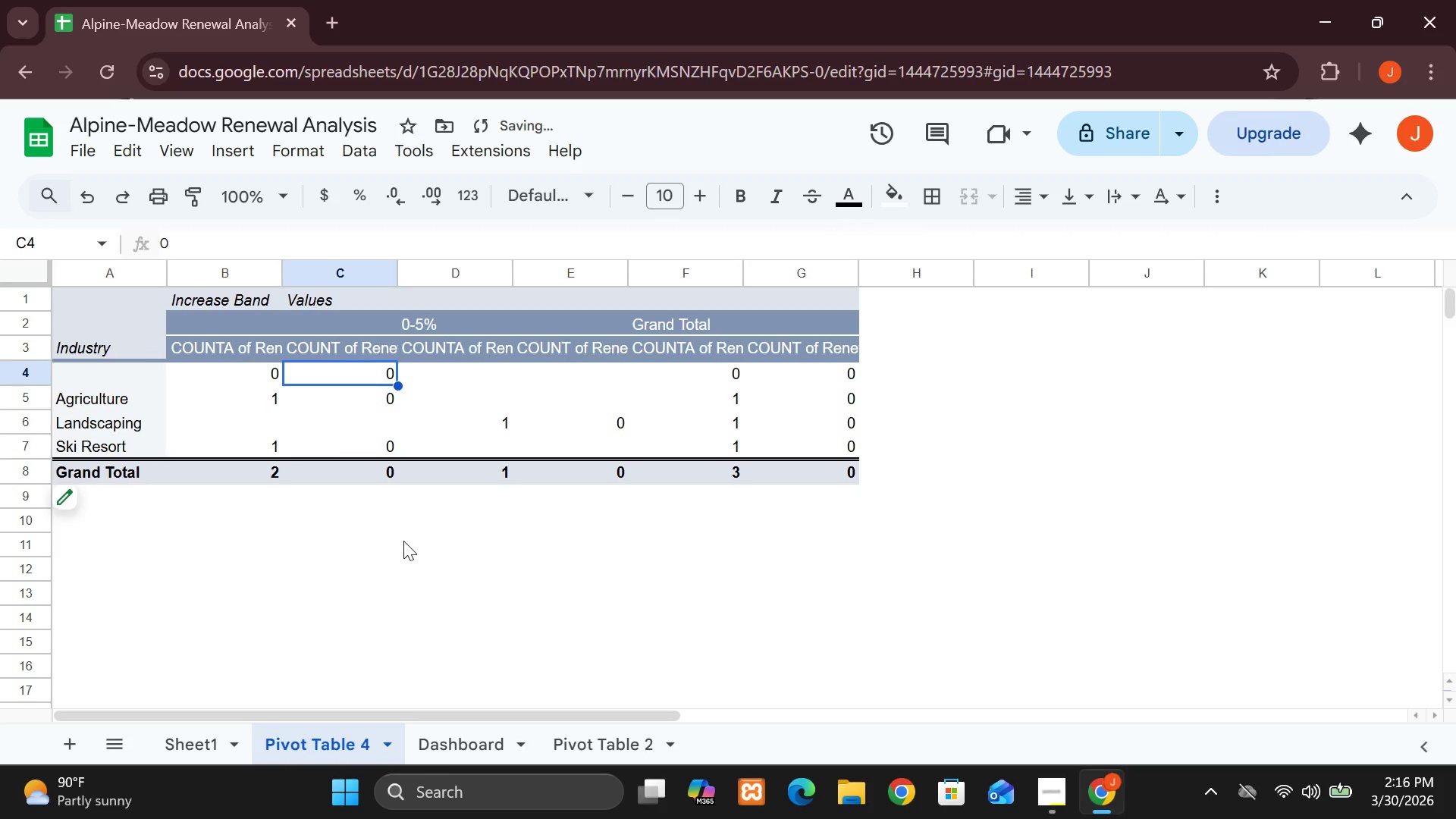 
hold_key(key=Z, duration=0.39)
 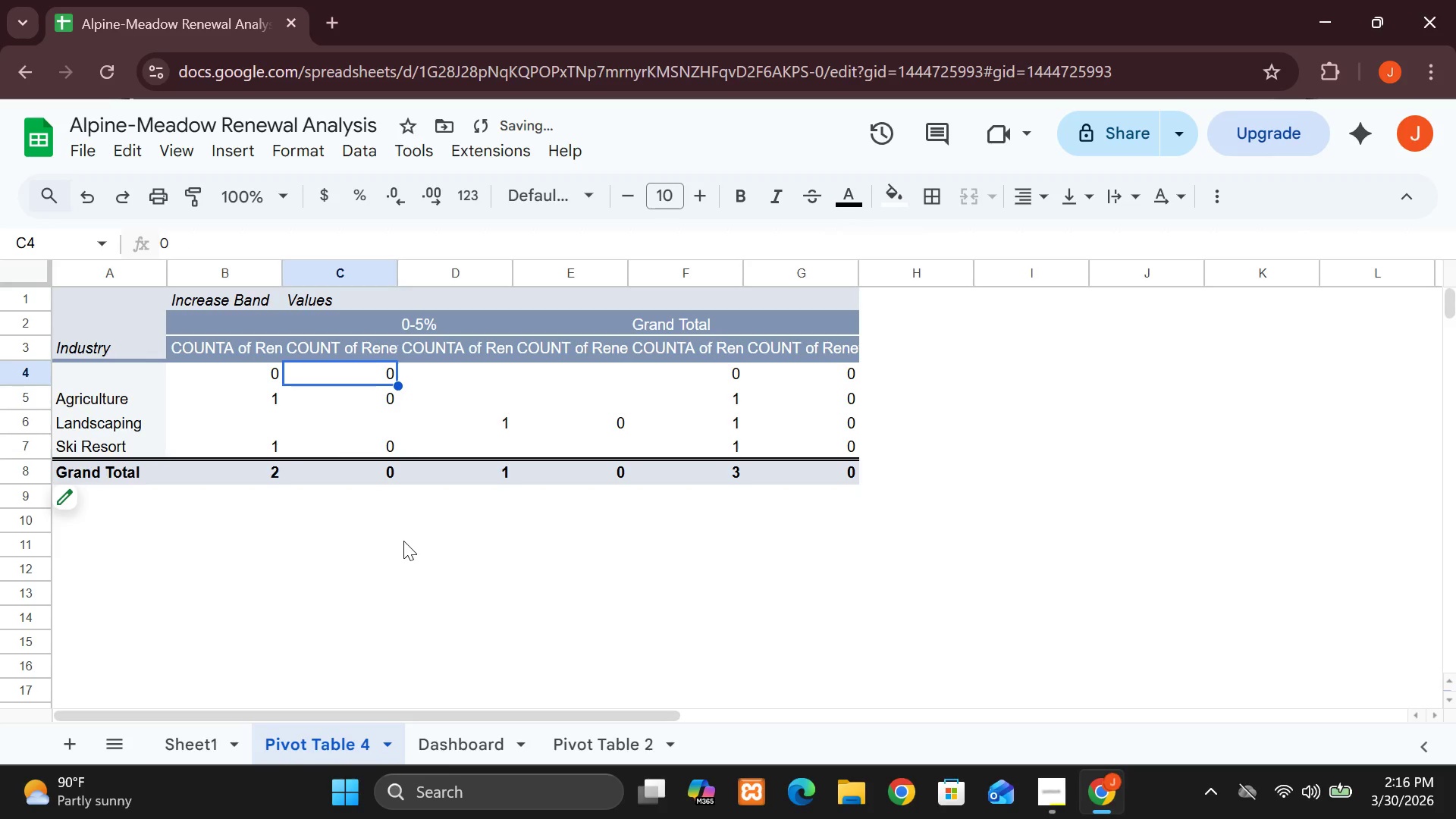 
hold_key(key=ControlLeft, duration=1.22)
 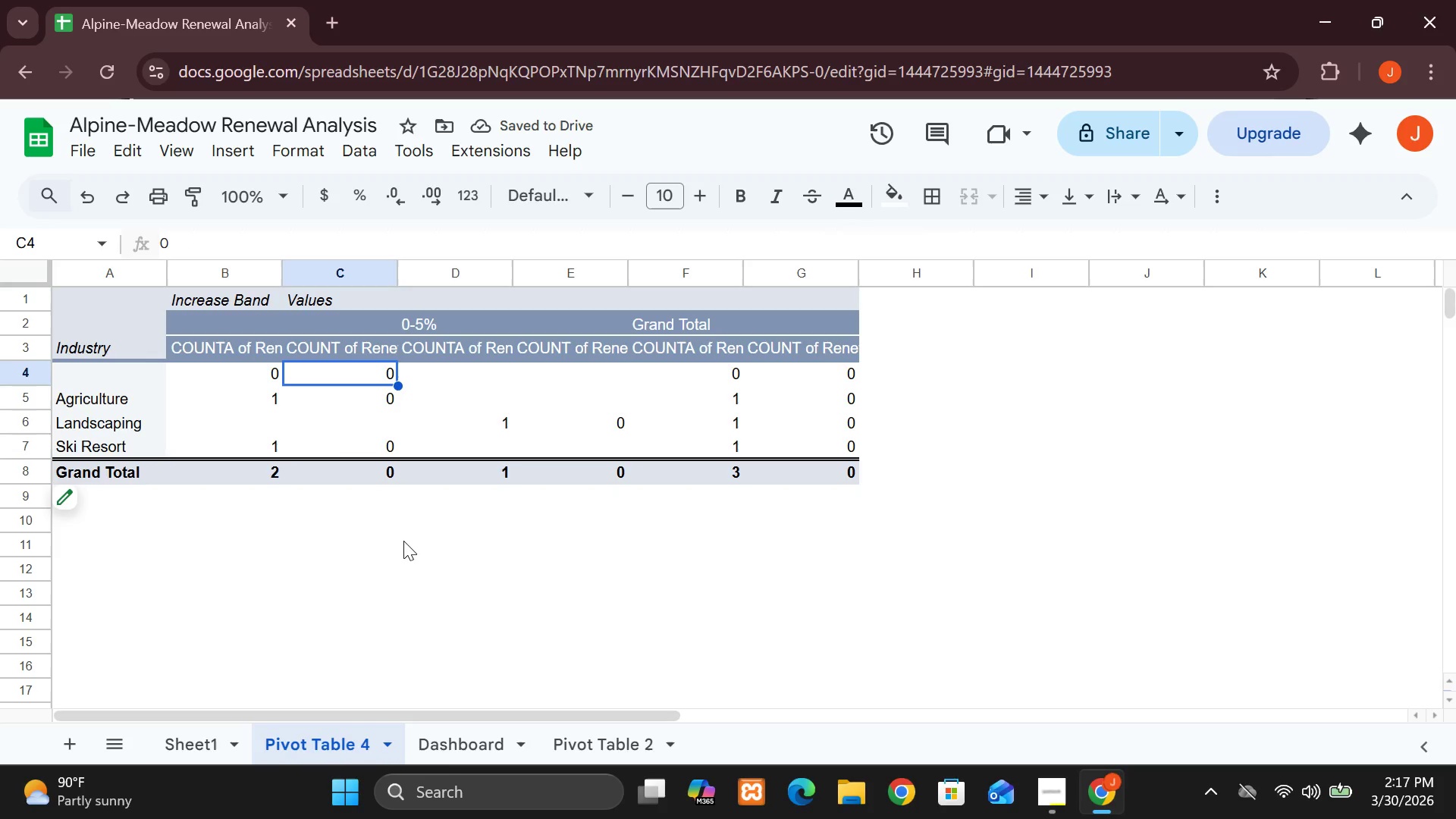 
wait(9.45)
 